 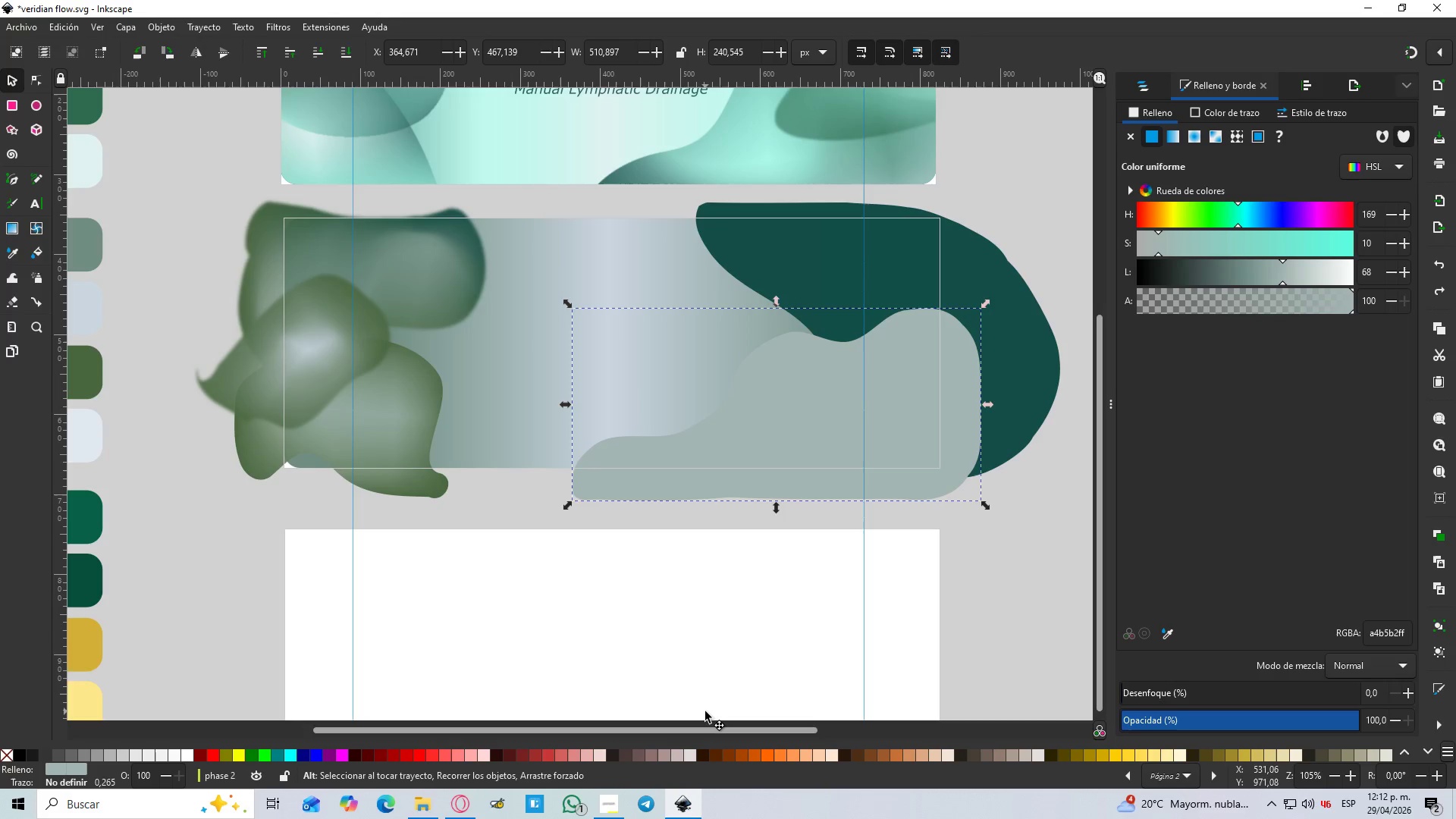 
scroll: coordinate [734, 393], scroll_direction: down, amount: 2.0
 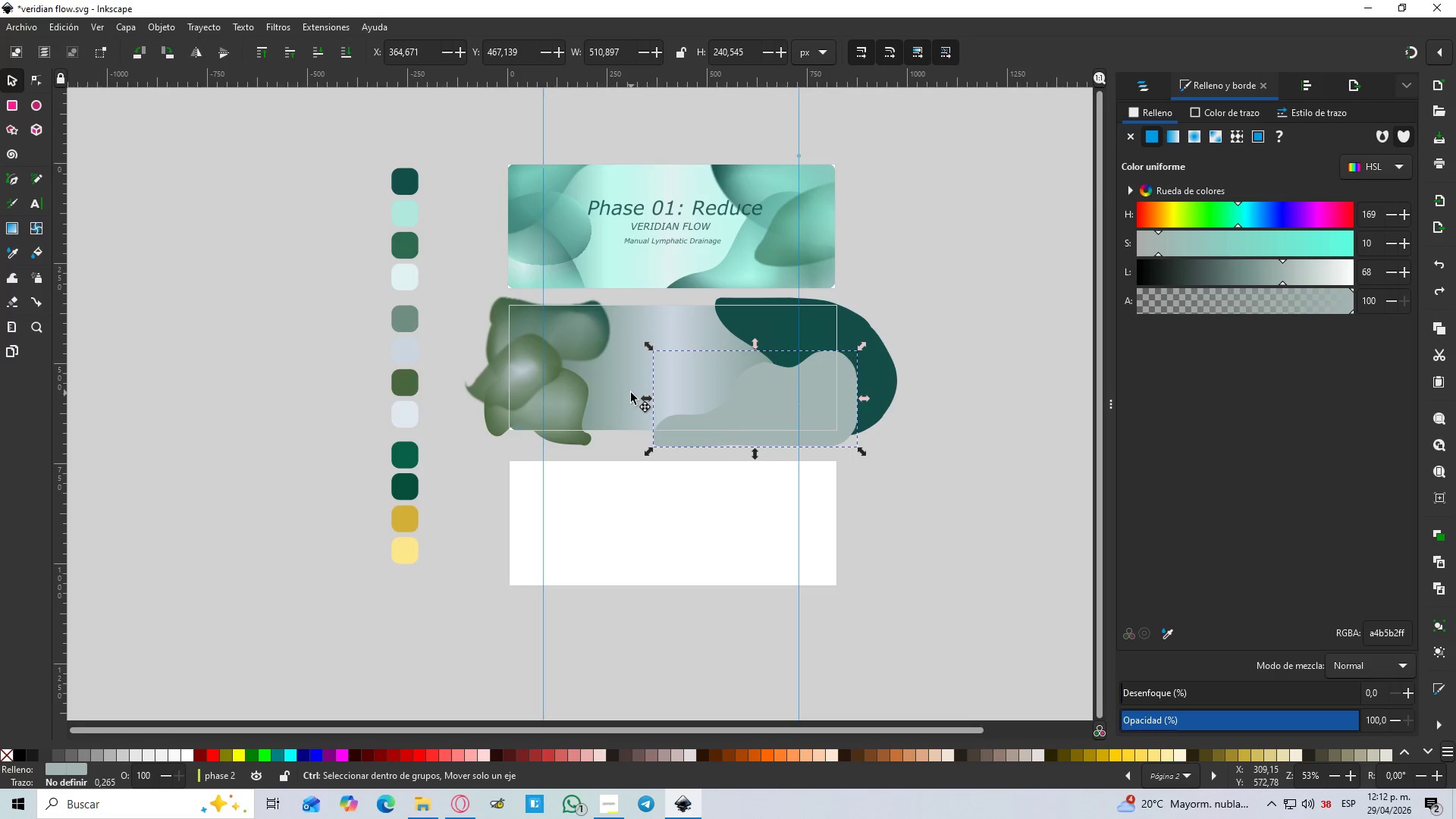 
scroll: coordinate [631, 393], scroll_direction: up, amount: 1.0
 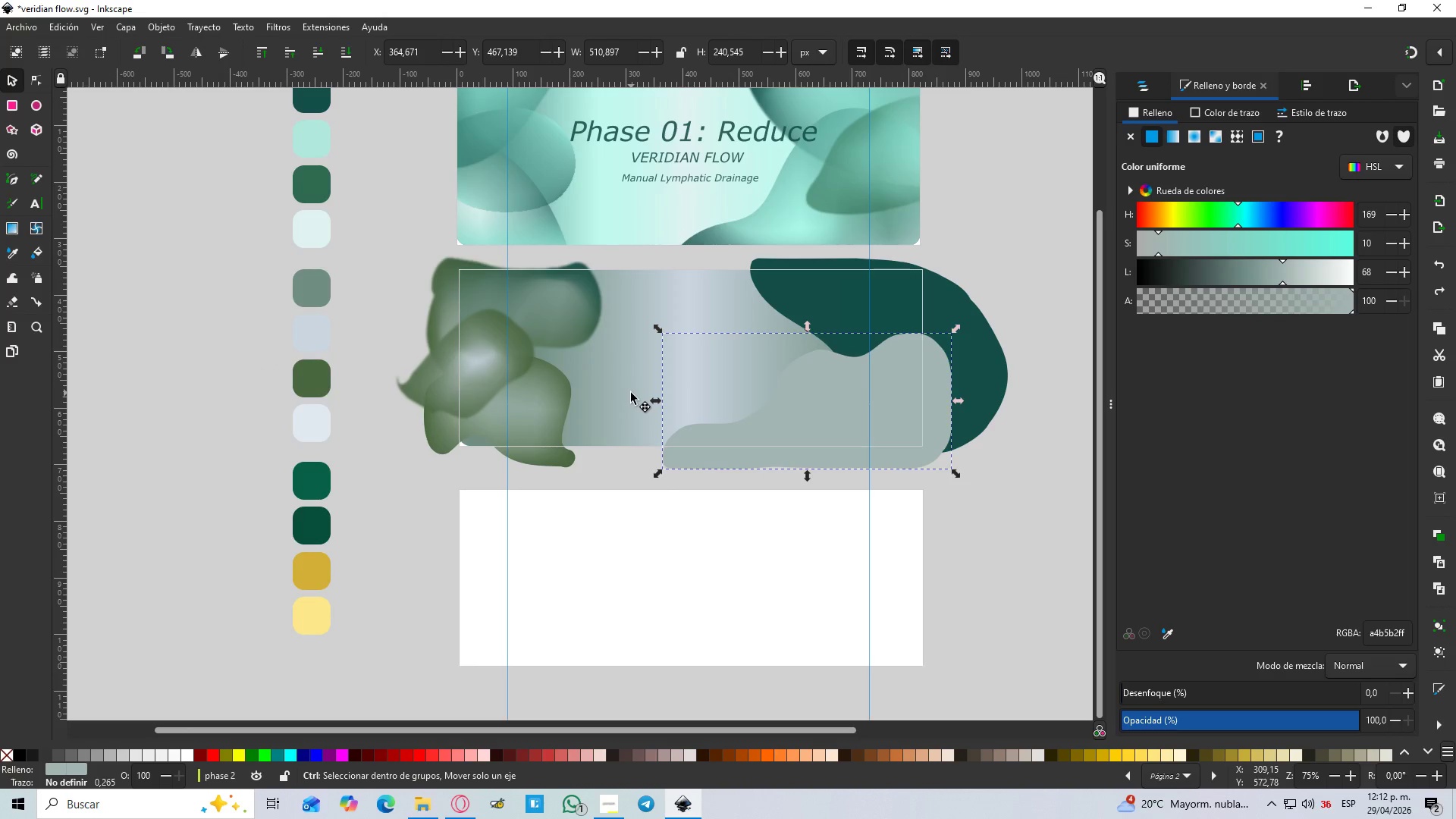 
key(Control+ControlLeft)
 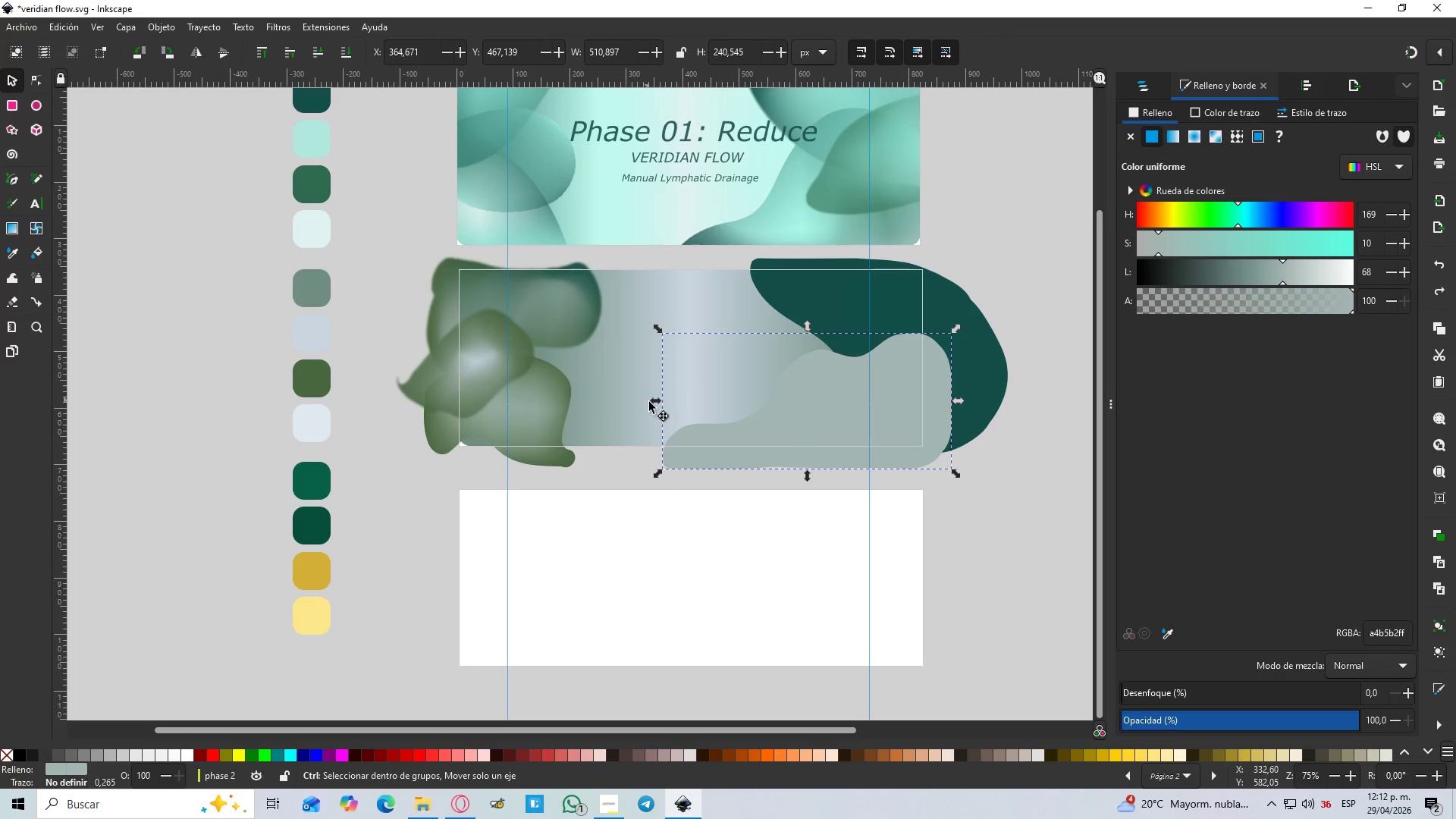 
key(Control+ControlLeft)
 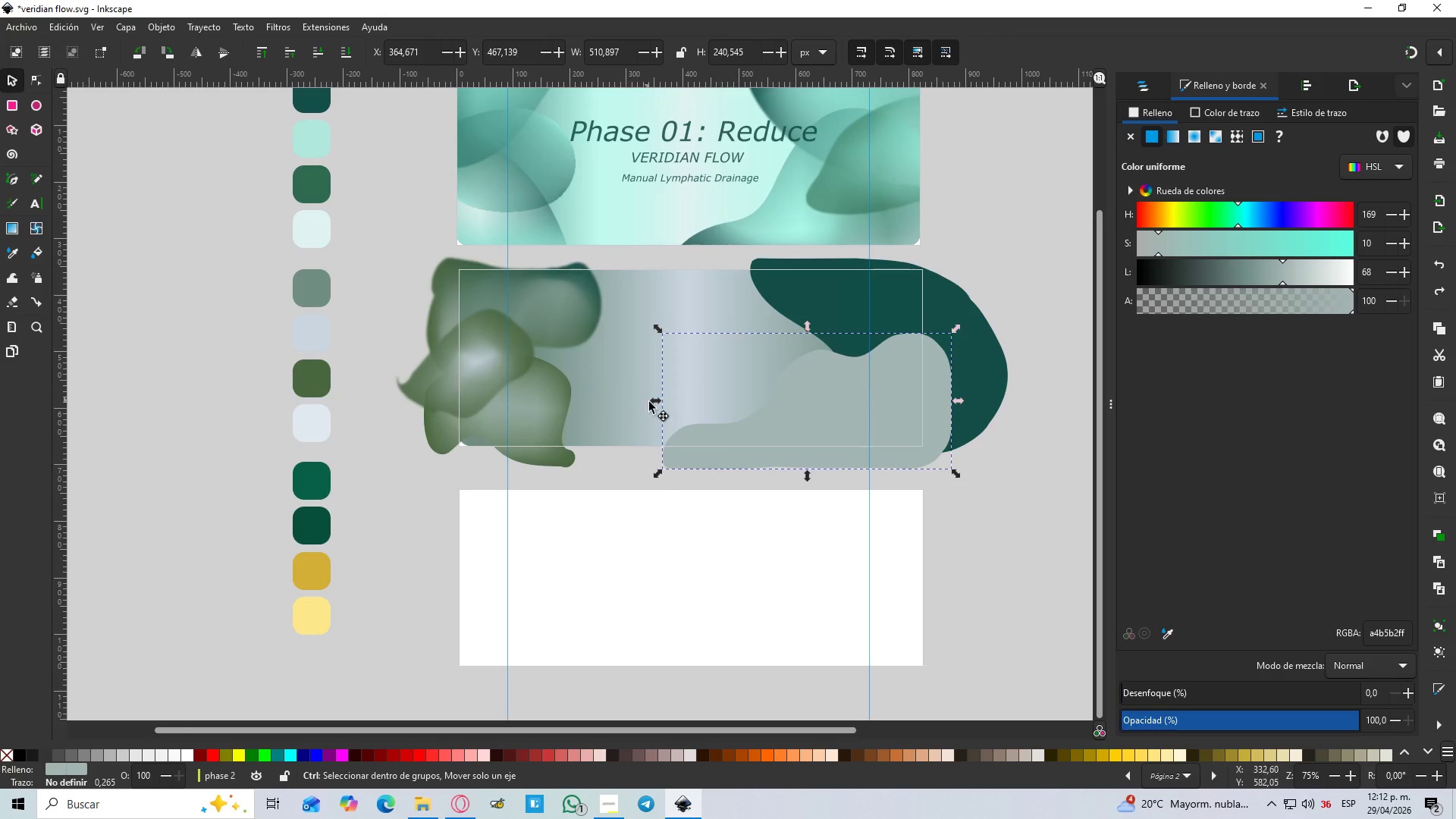 
key(Control+ControlLeft)
 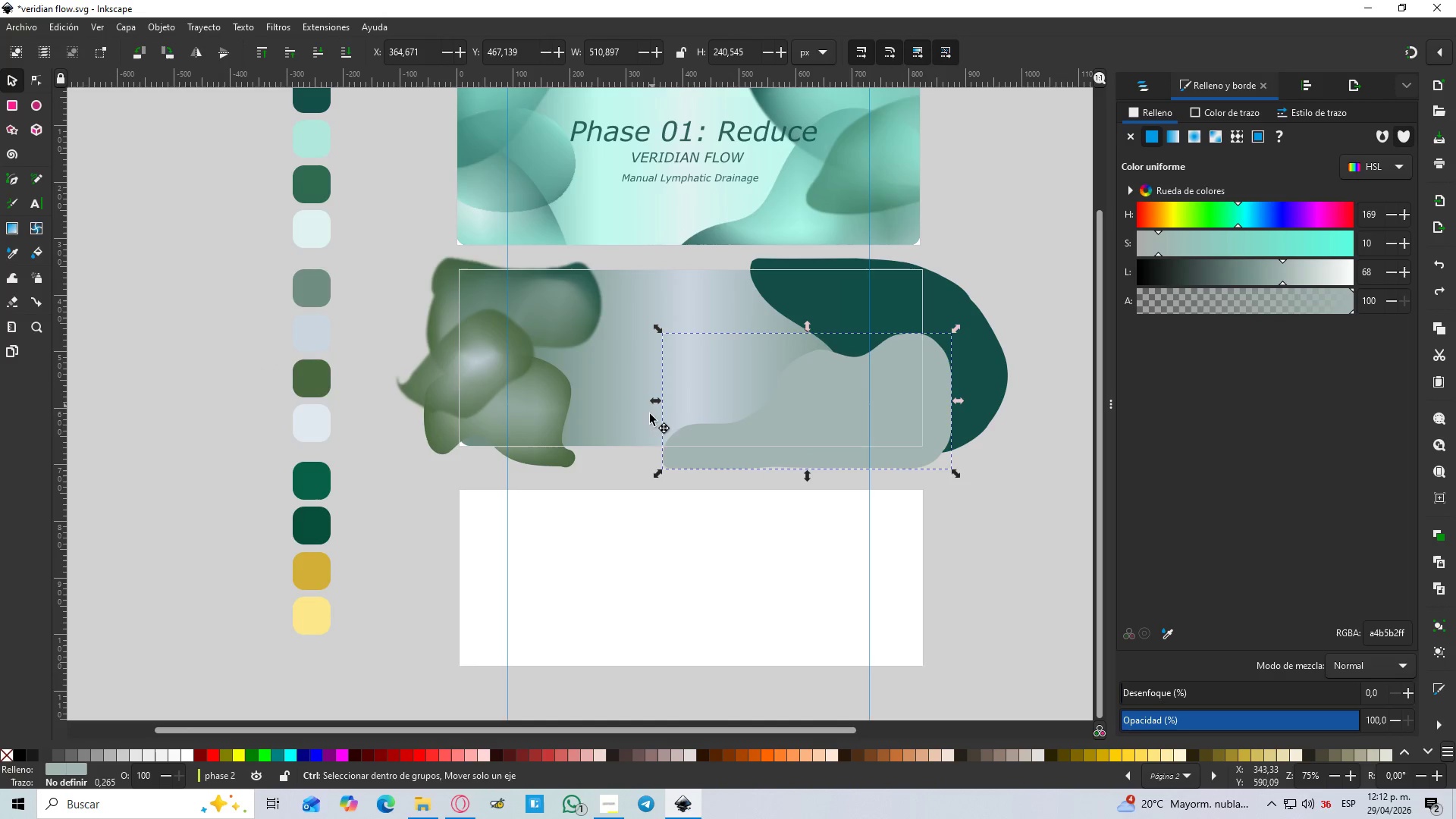 
key(Control+ControlLeft)
 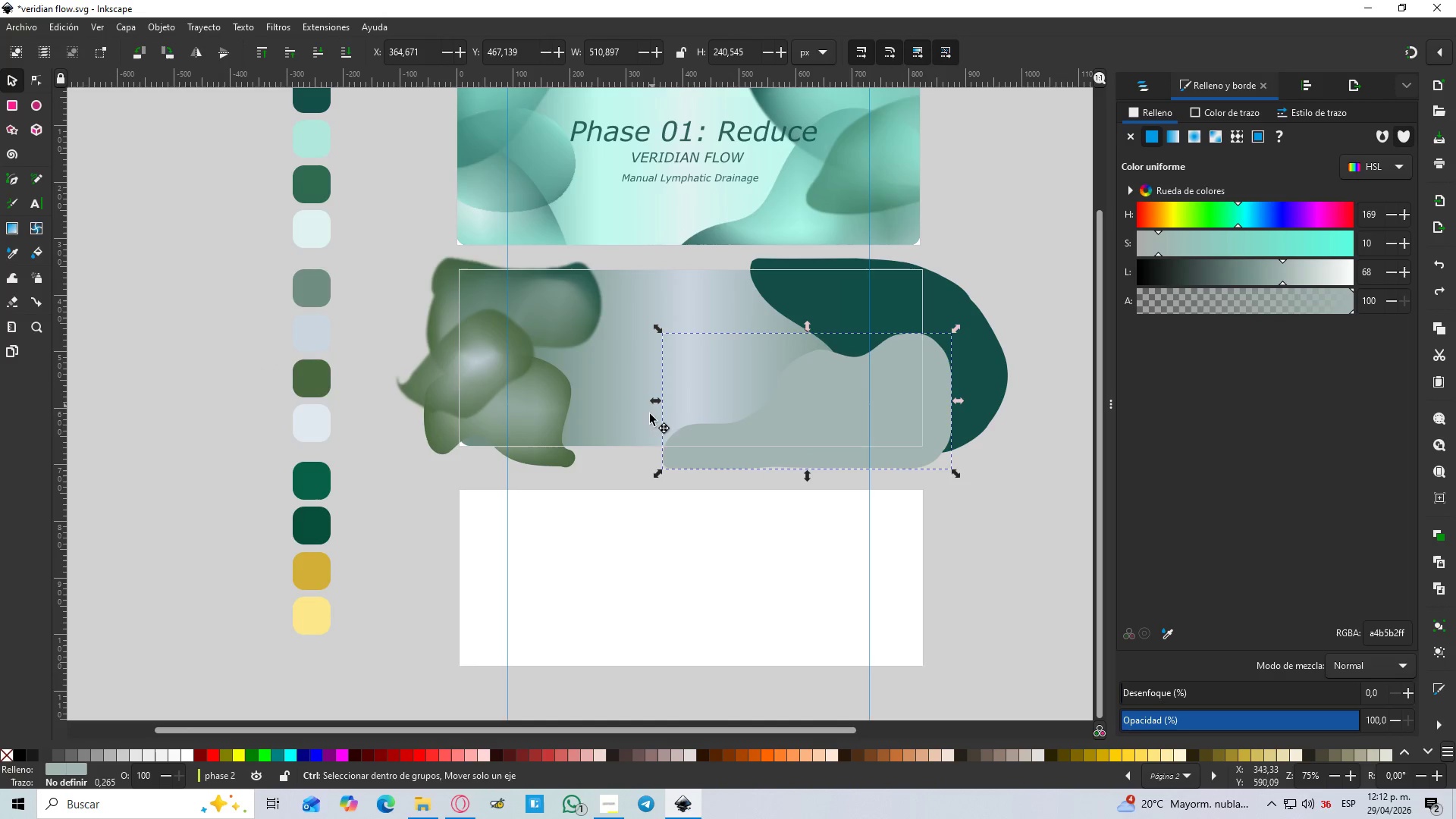 
key(Control+ControlLeft)
 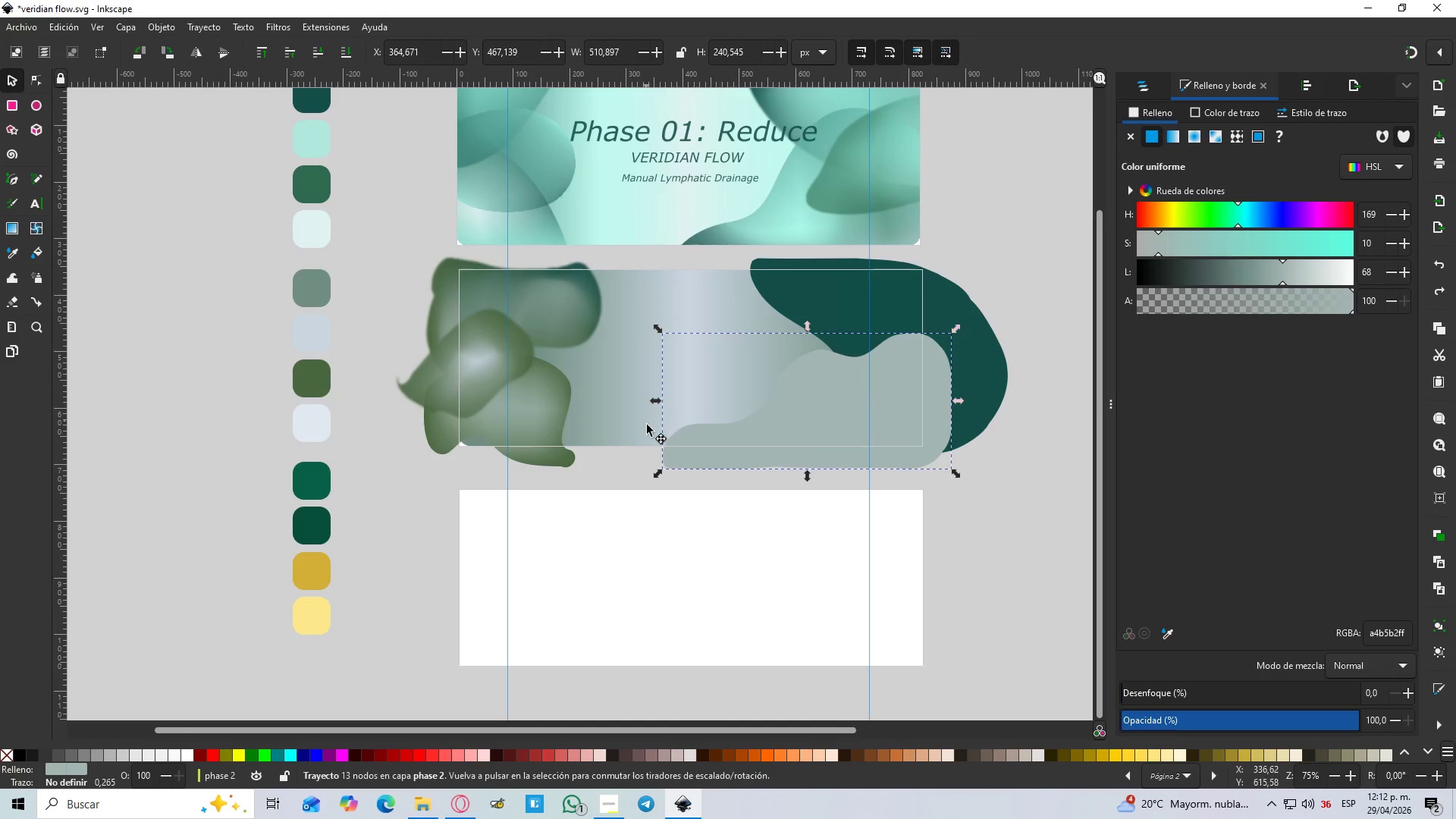 
key(Control+ControlLeft)
 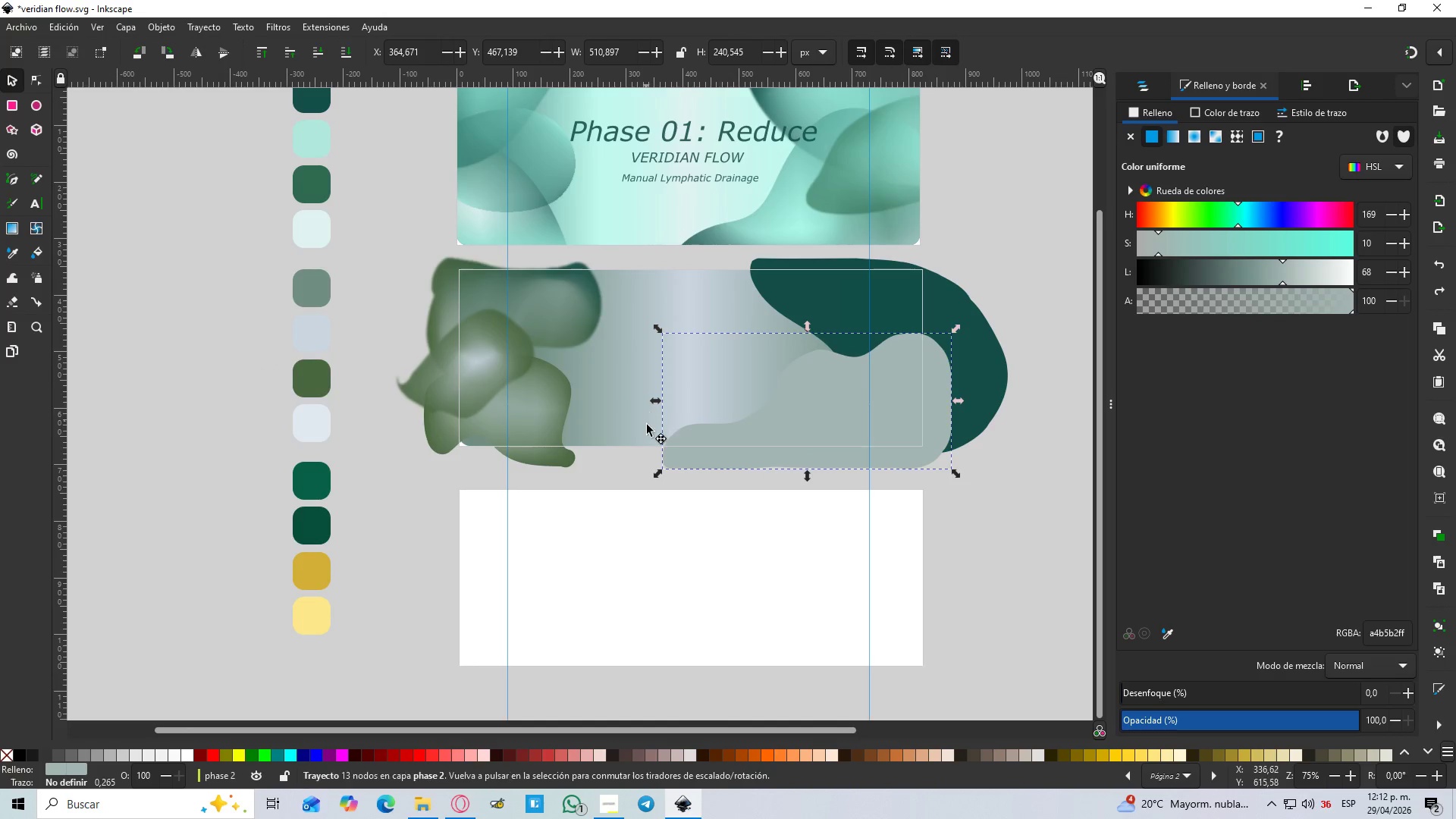 
key(Control+ControlLeft)
 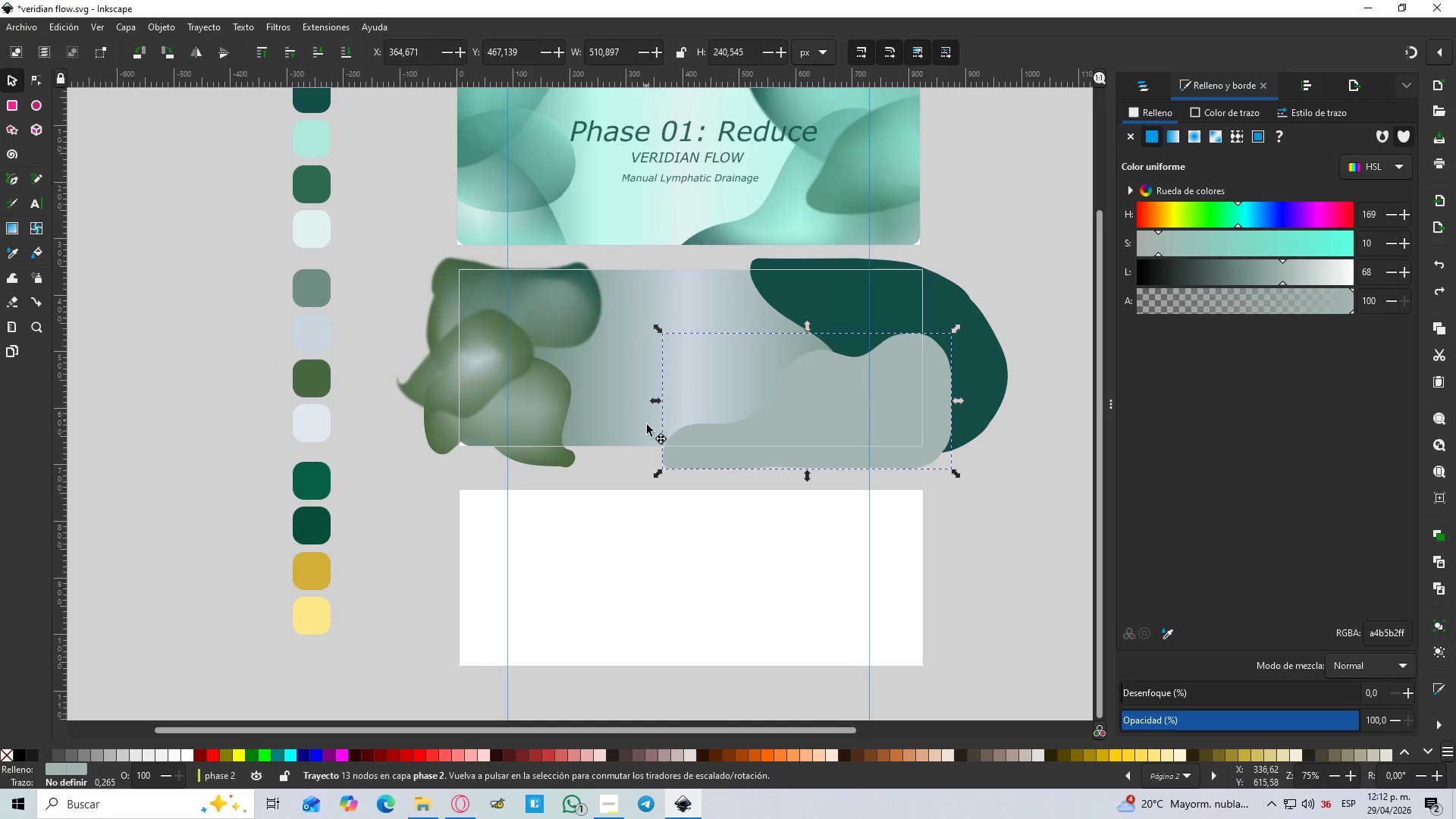 
key(Control+ControlLeft)
 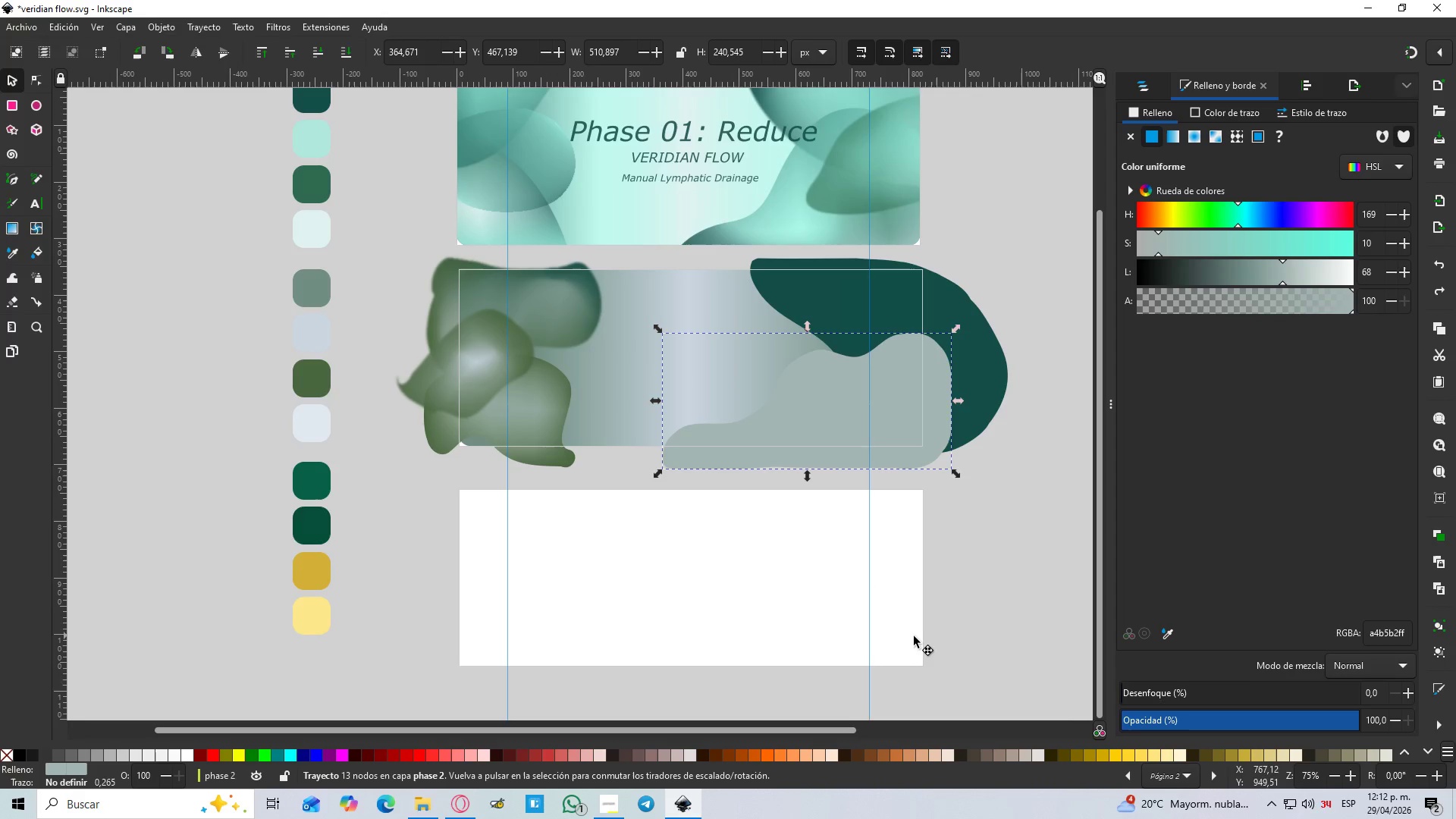 
wait(16.47)
 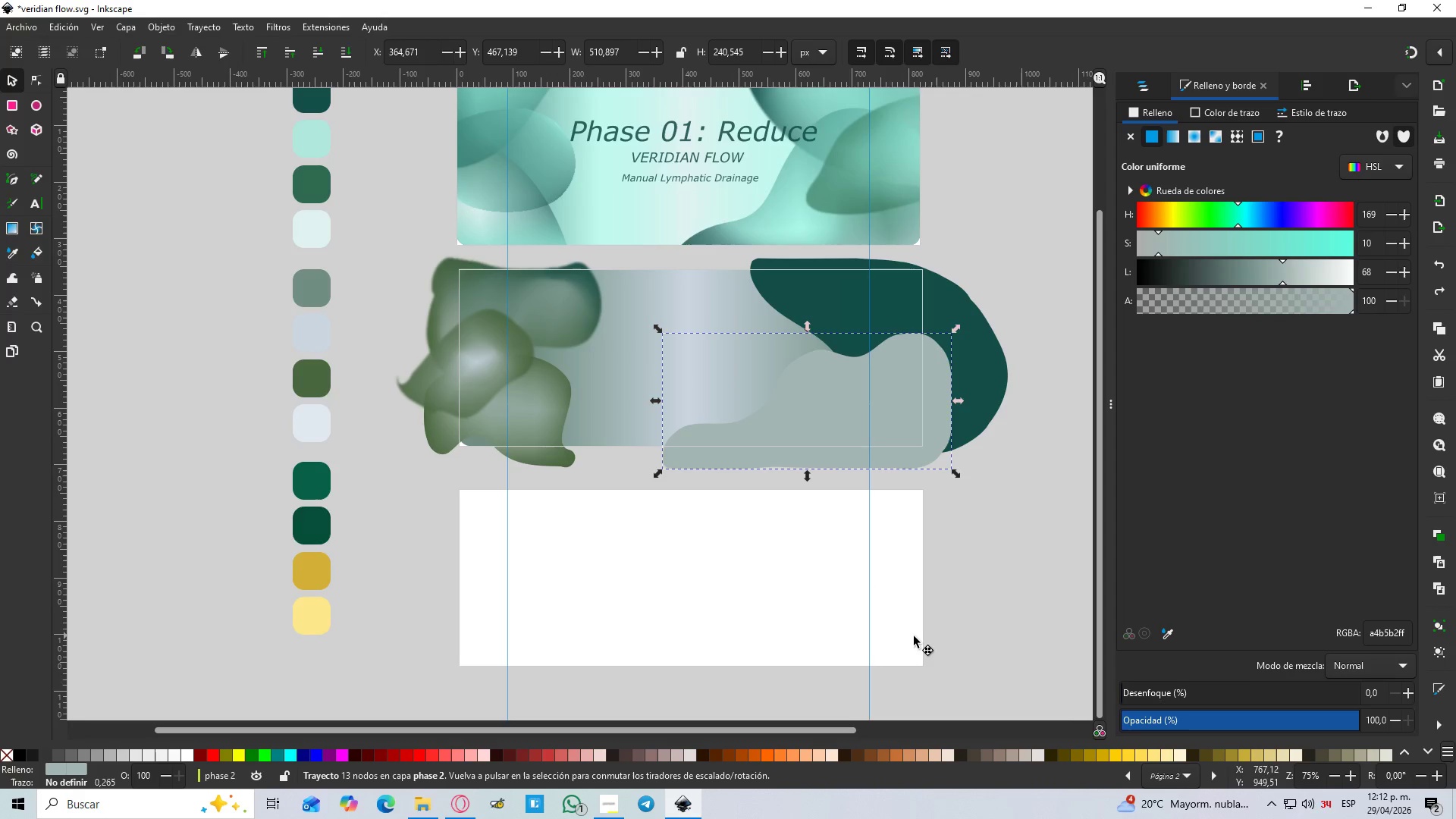 
left_click([1210, 136])
 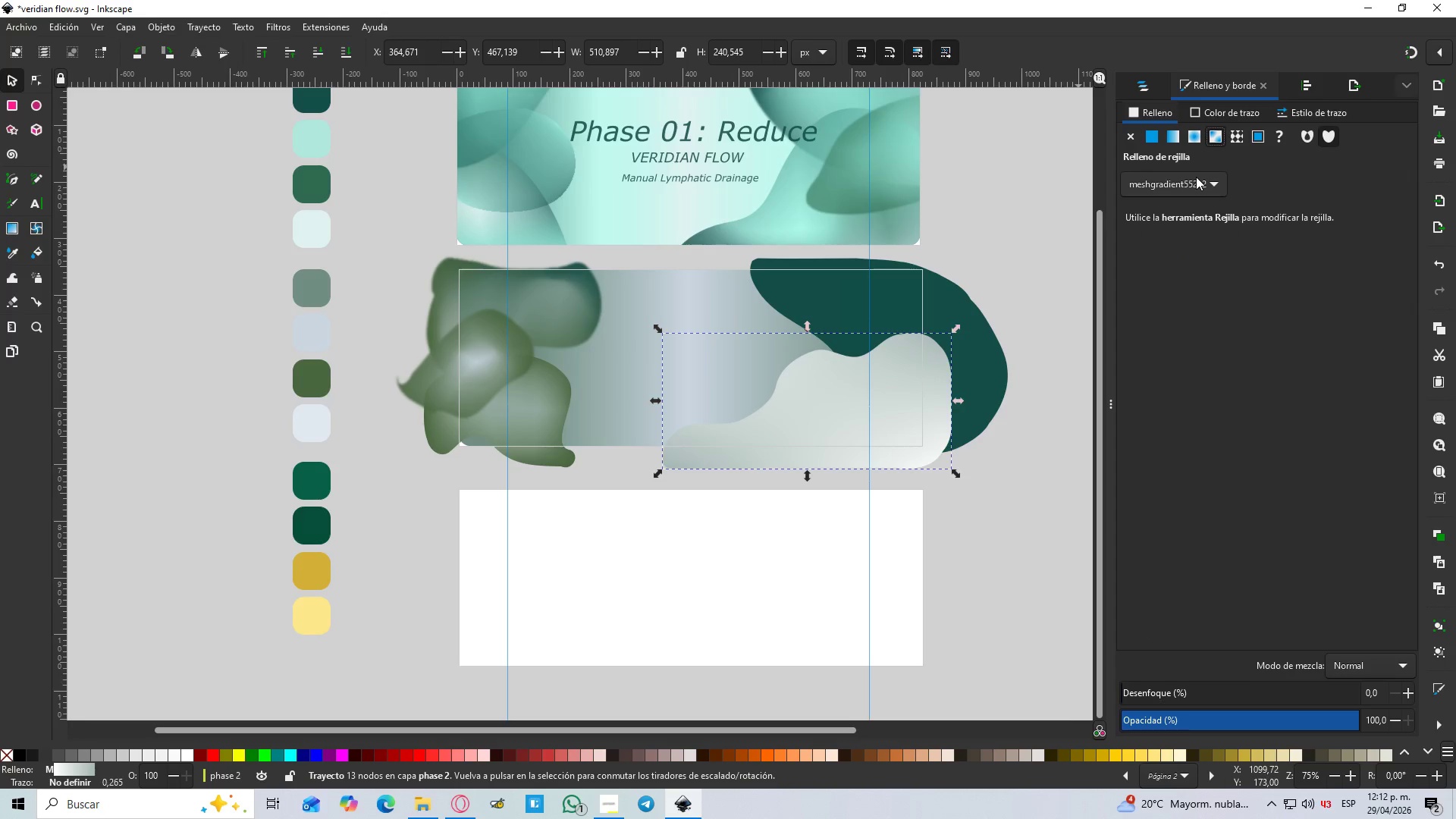 
double_click([1178, 211])
 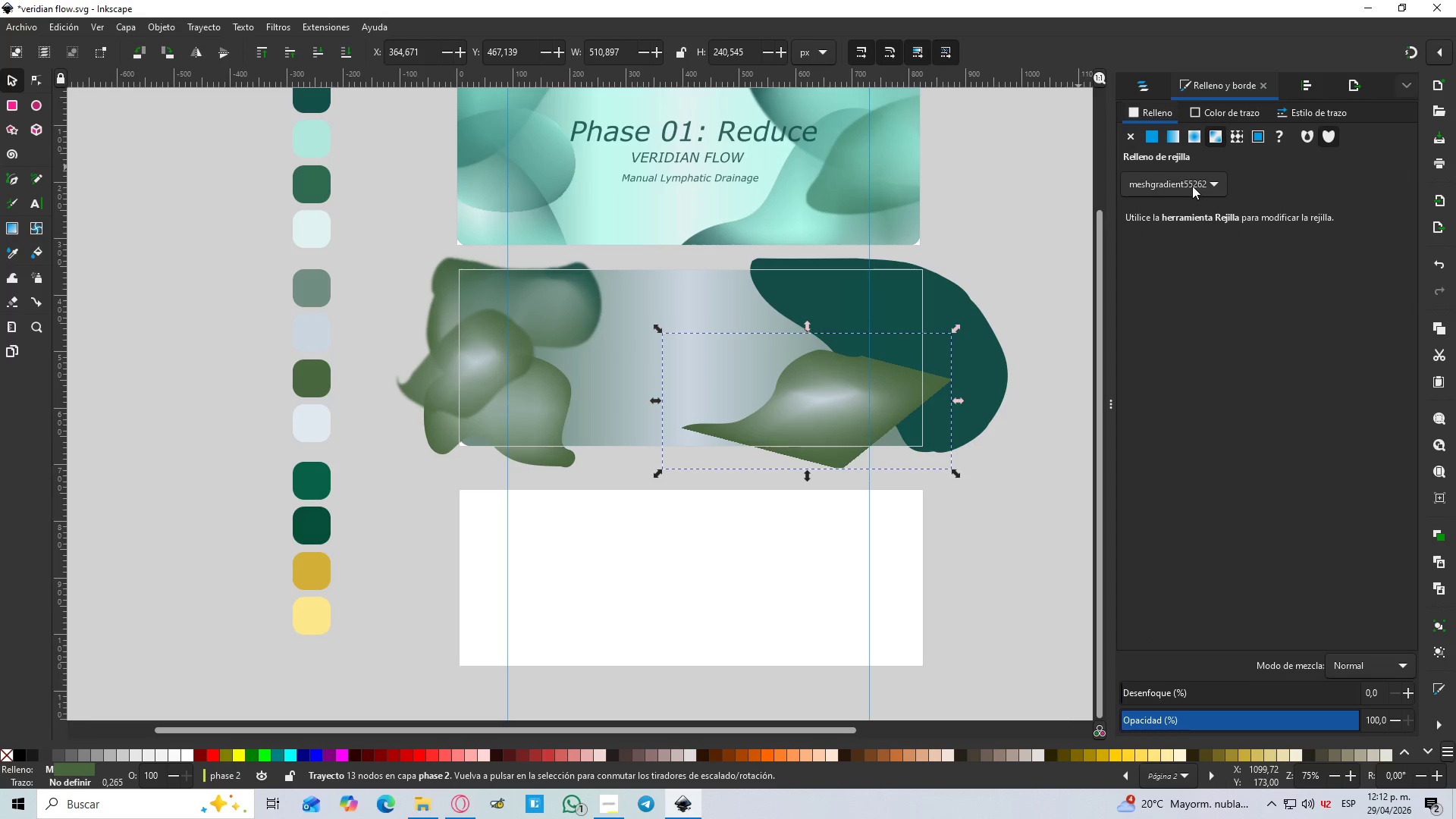 
left_click([1192, 186])
 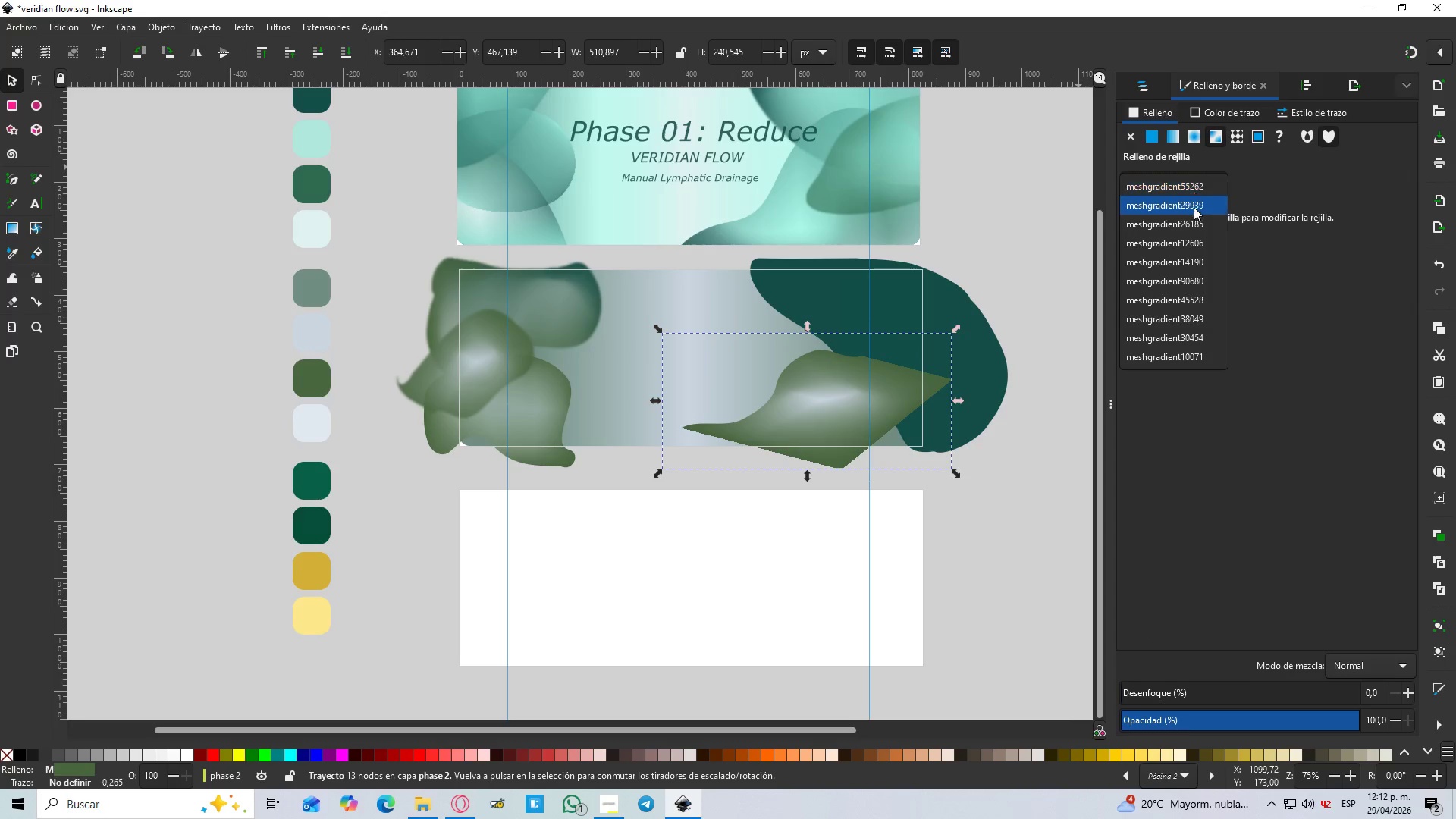 
left_click([1194, 209])
 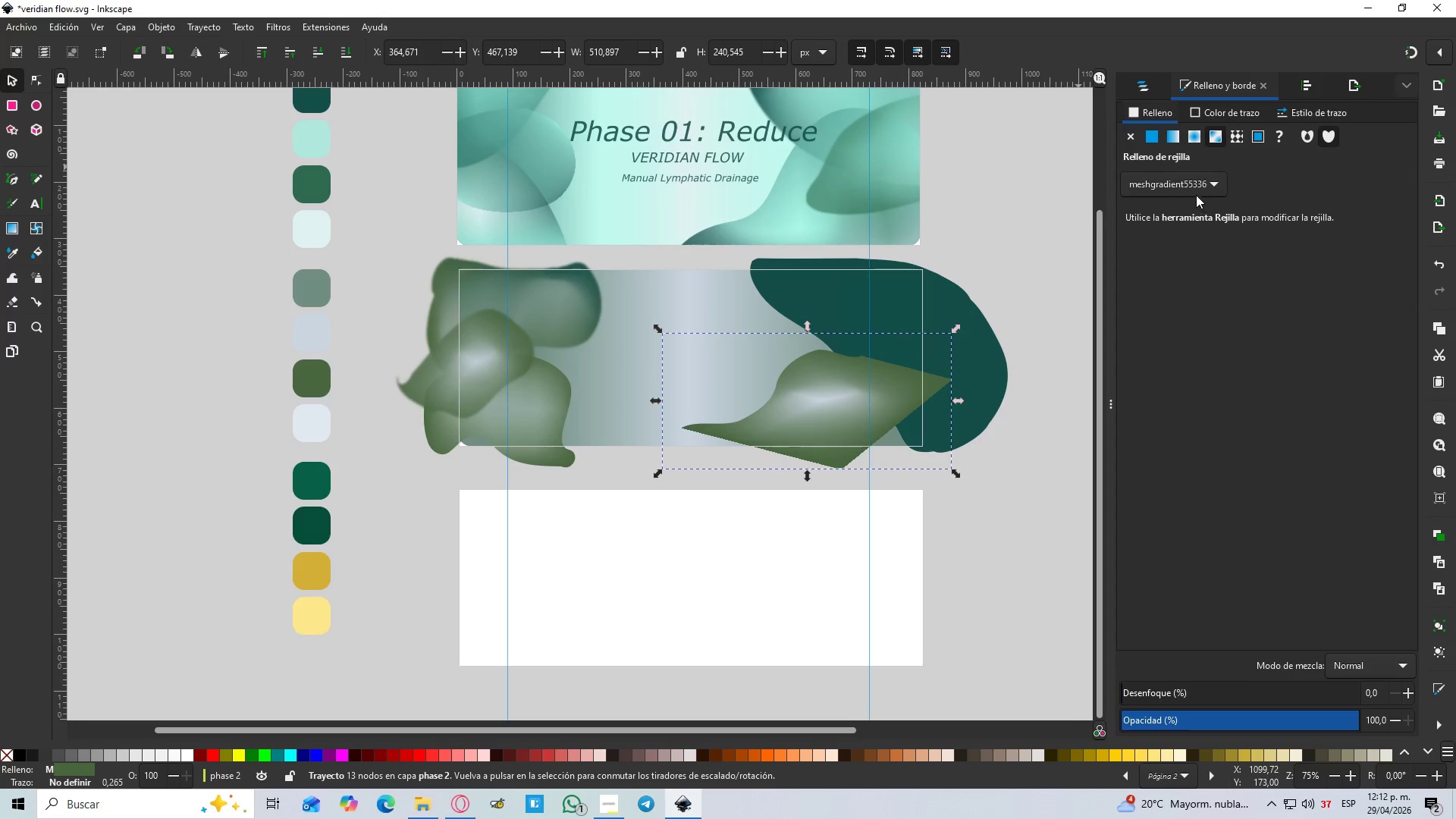 
left_click([1198, 185])
 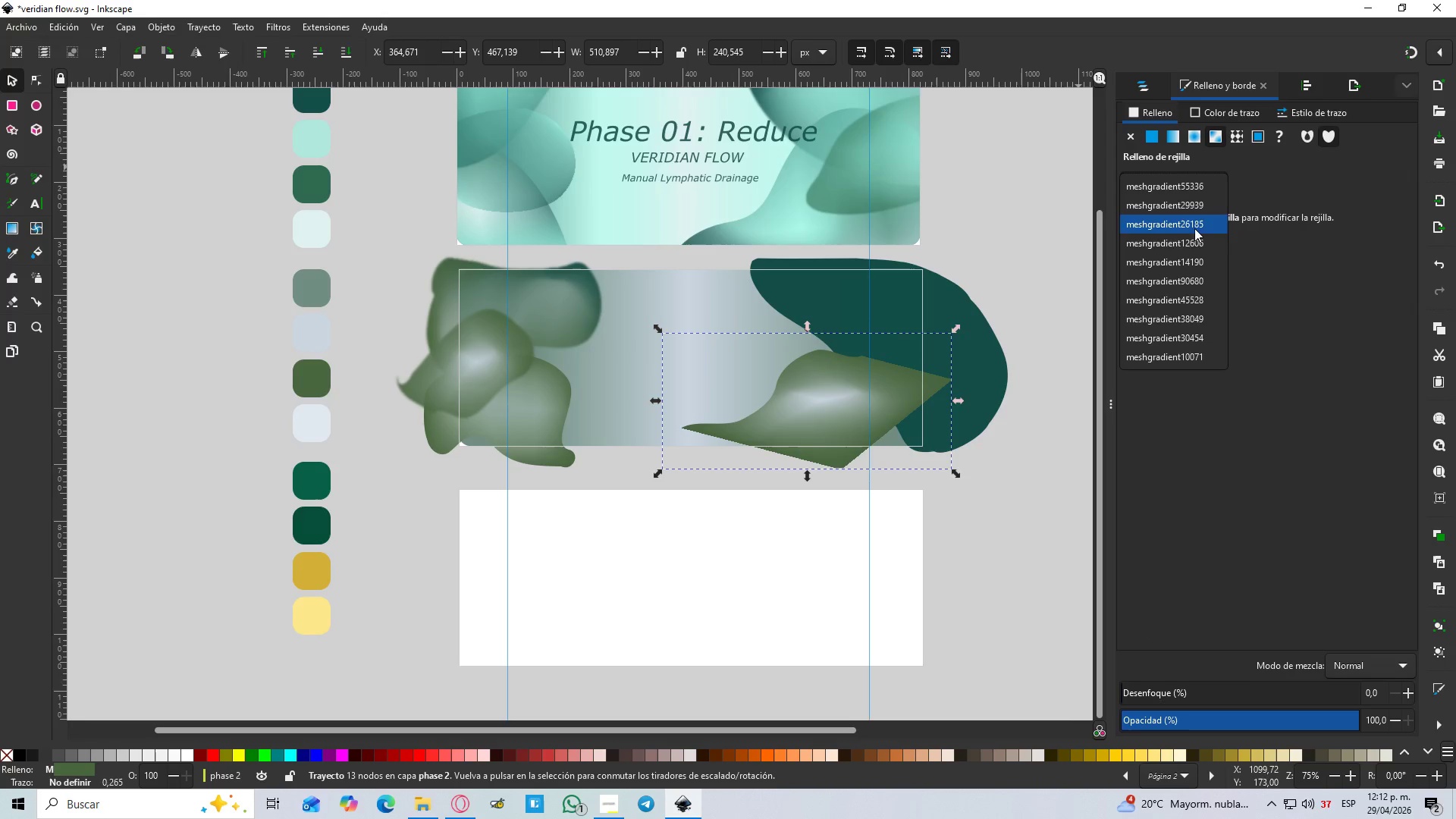 
double_click([1193, 235])
 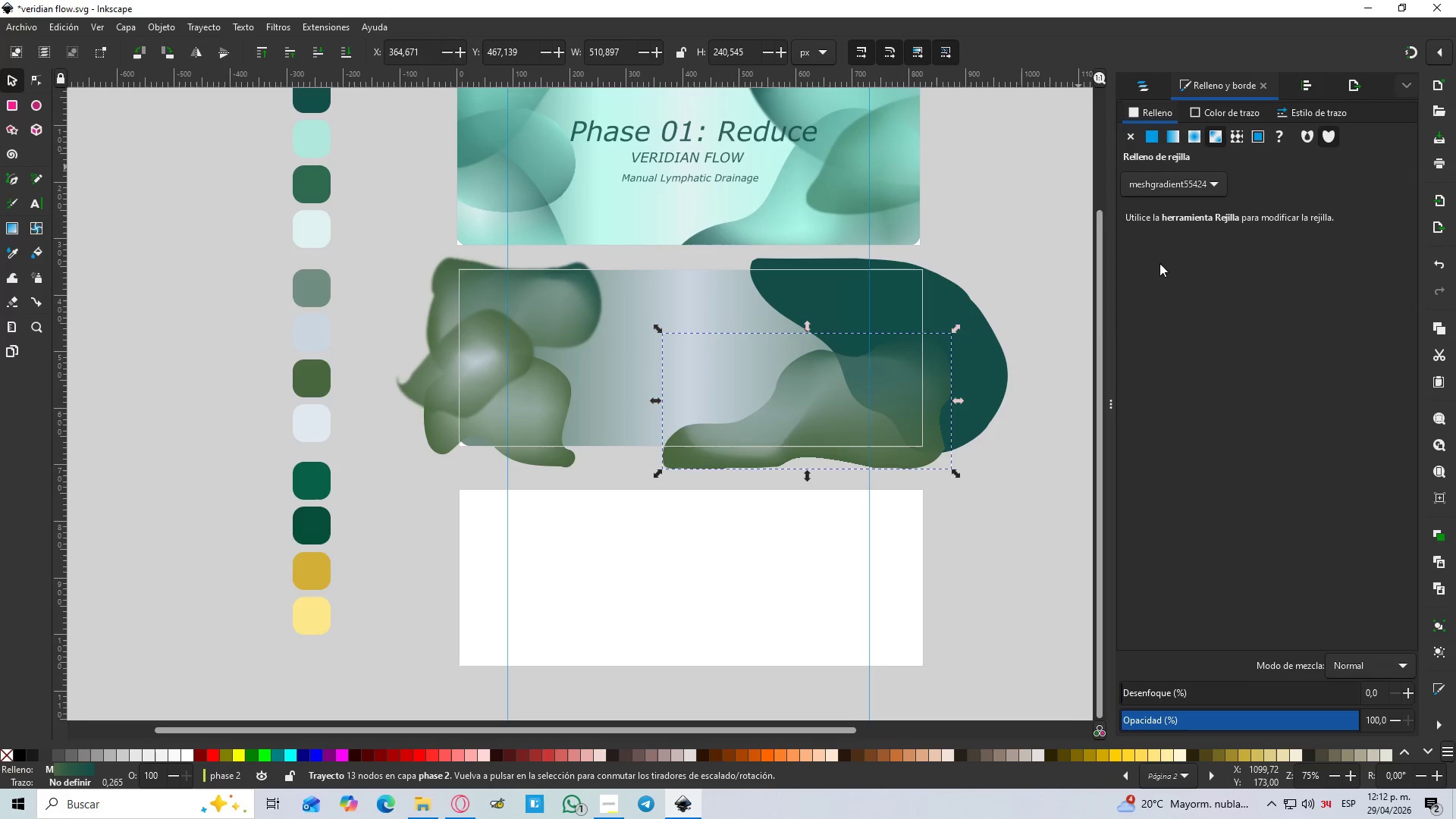 
left_click([826, 410])
 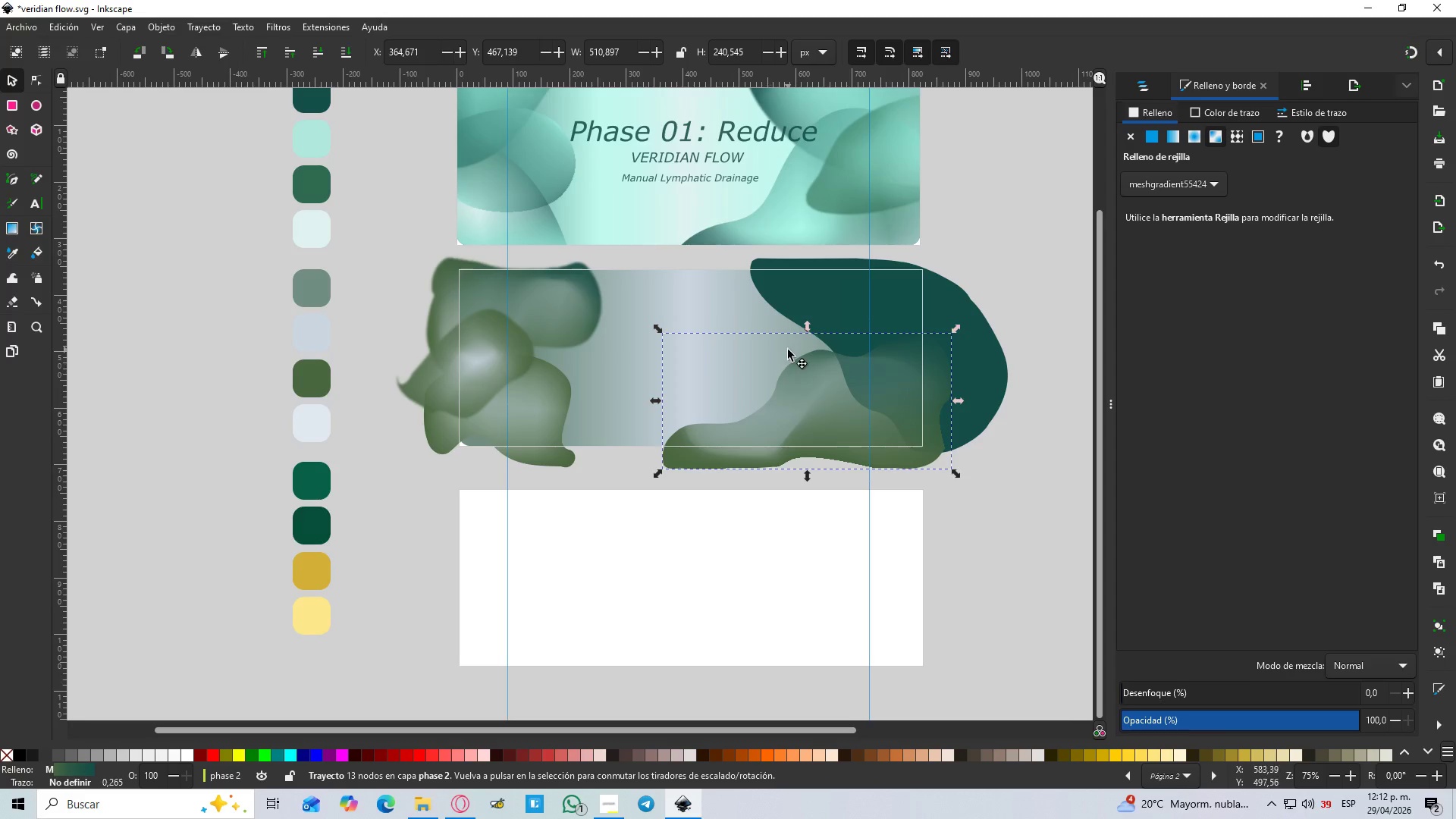 
hold_key(key=ControlLeft, duration=1.51)
scroll: coordinate [810, 368], scroll_direction: up, amount: 1.0
 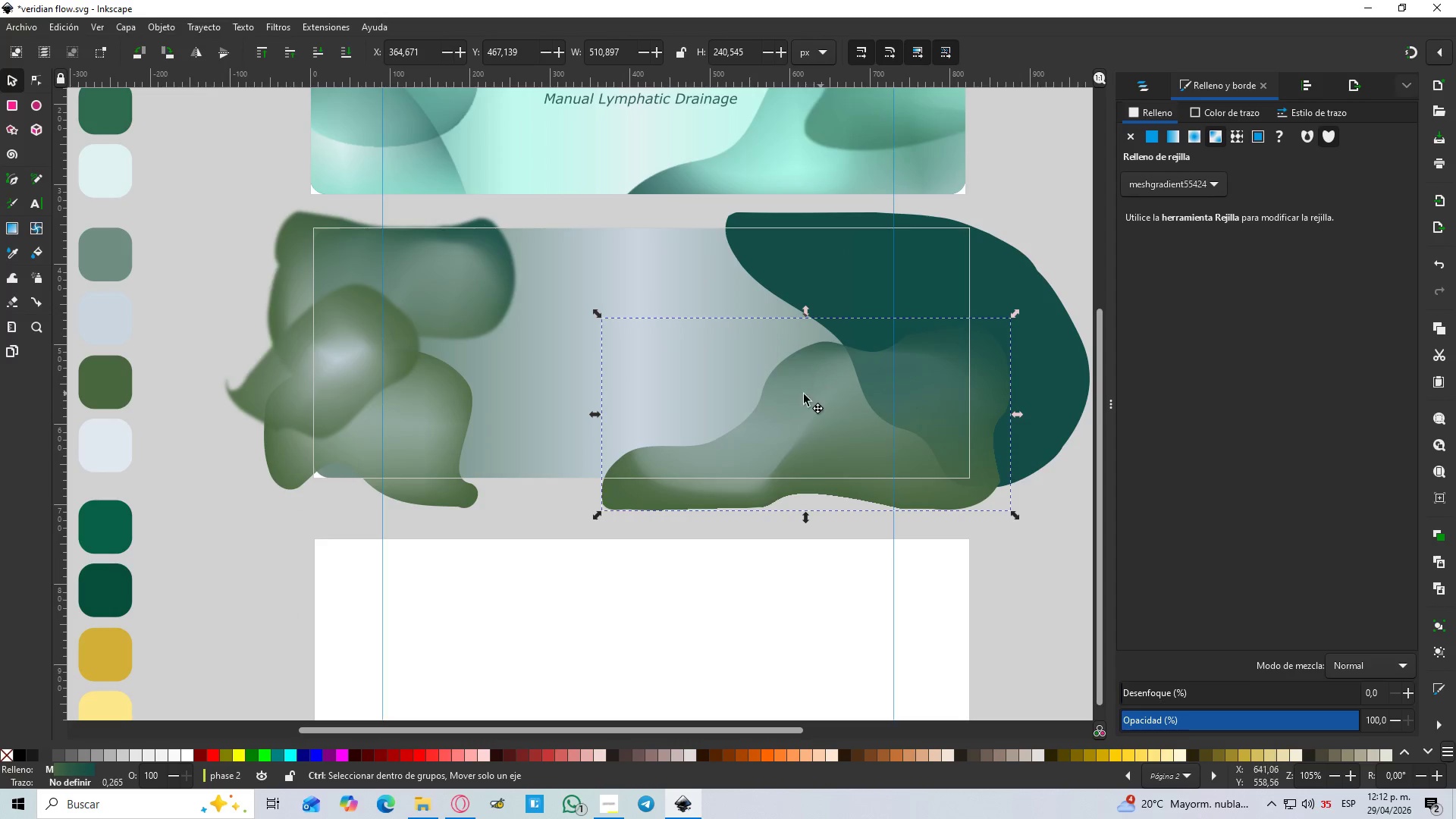 
hold_key(key=ControlLeft, duration=0.38)
scroll: coordinate [776, 390], scroll_direction: up, amount: 1.0
 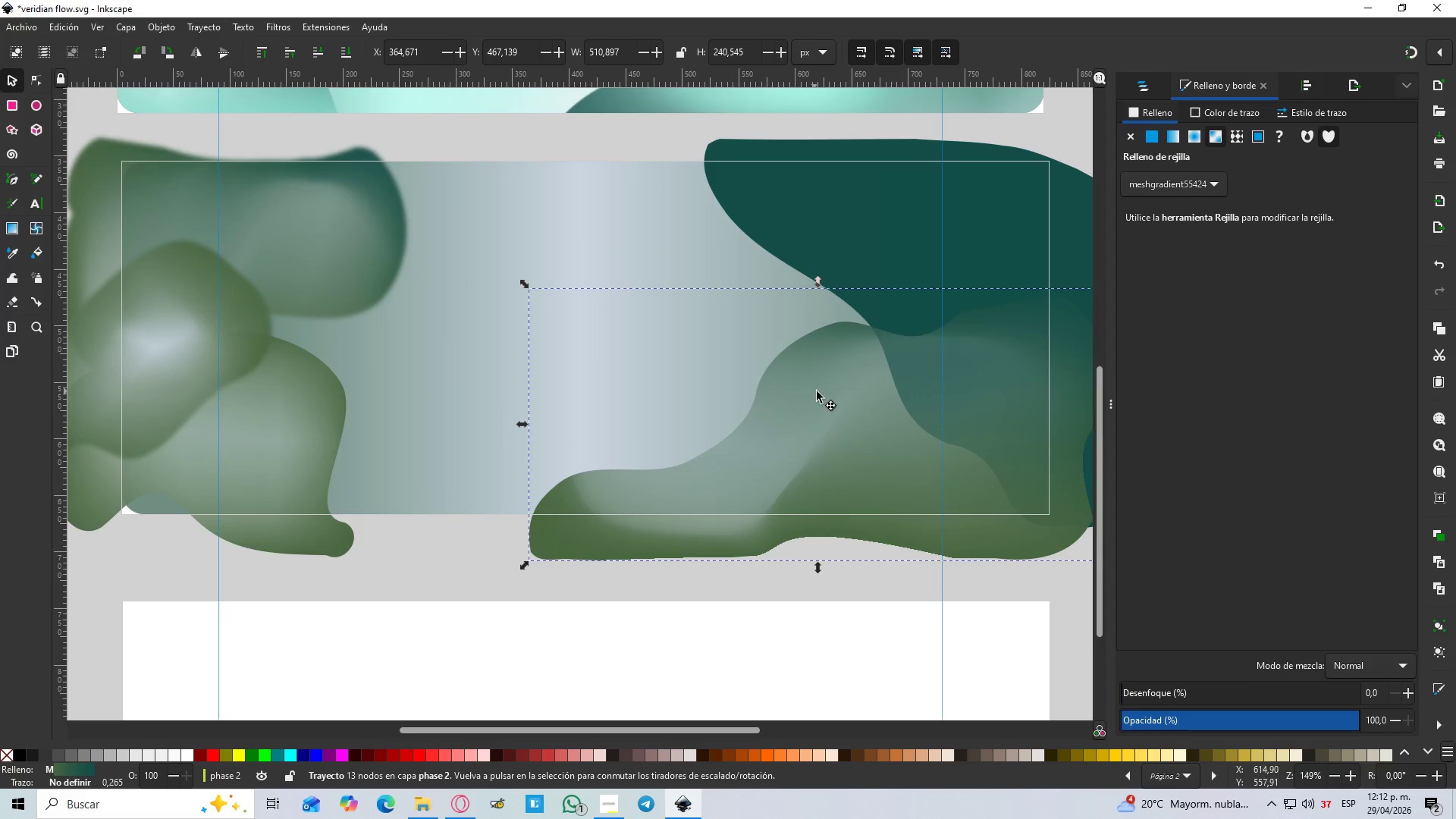 
hold_key(key=Space, duration=0.7)
 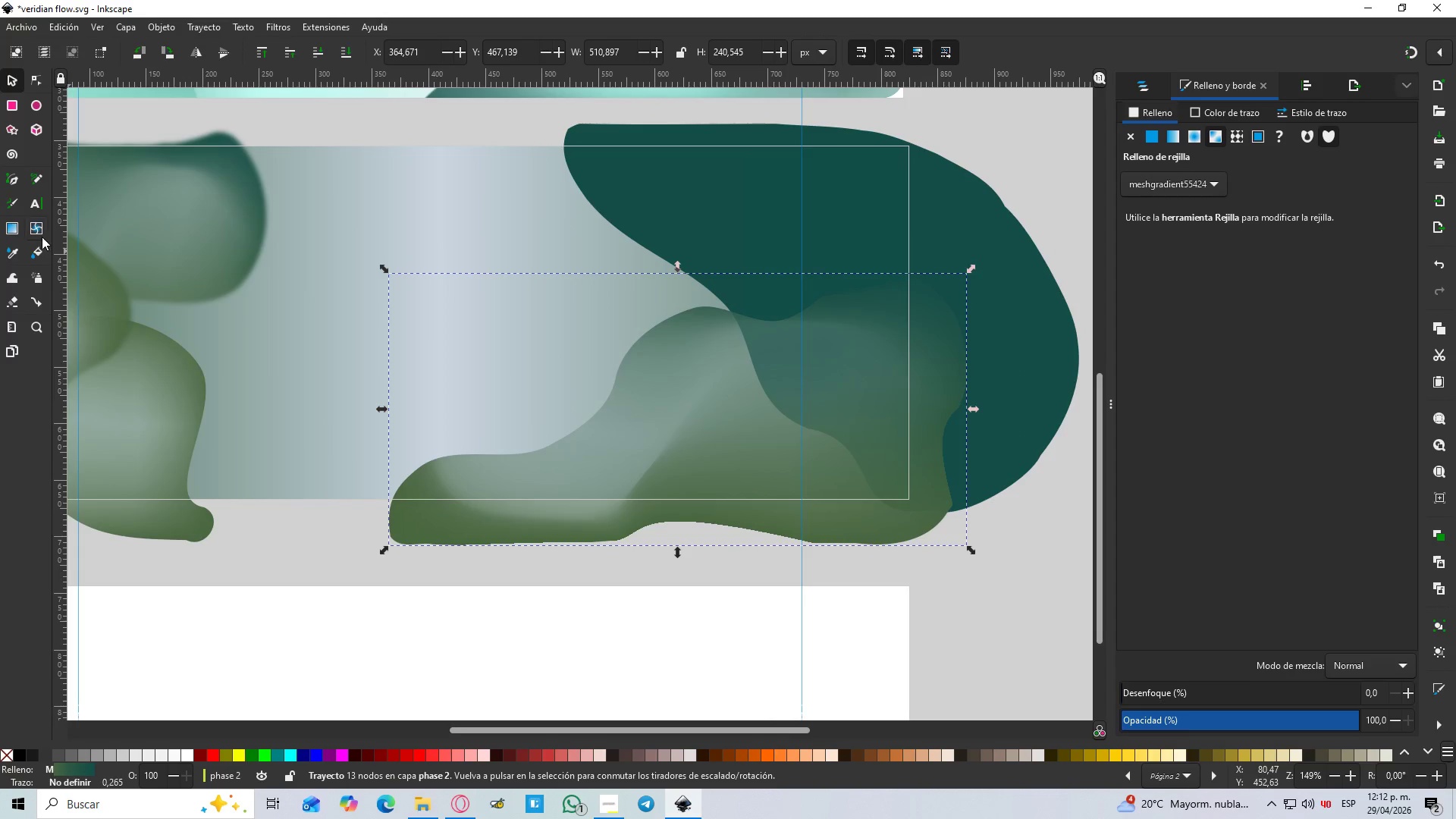 
left_click([41, 224])
 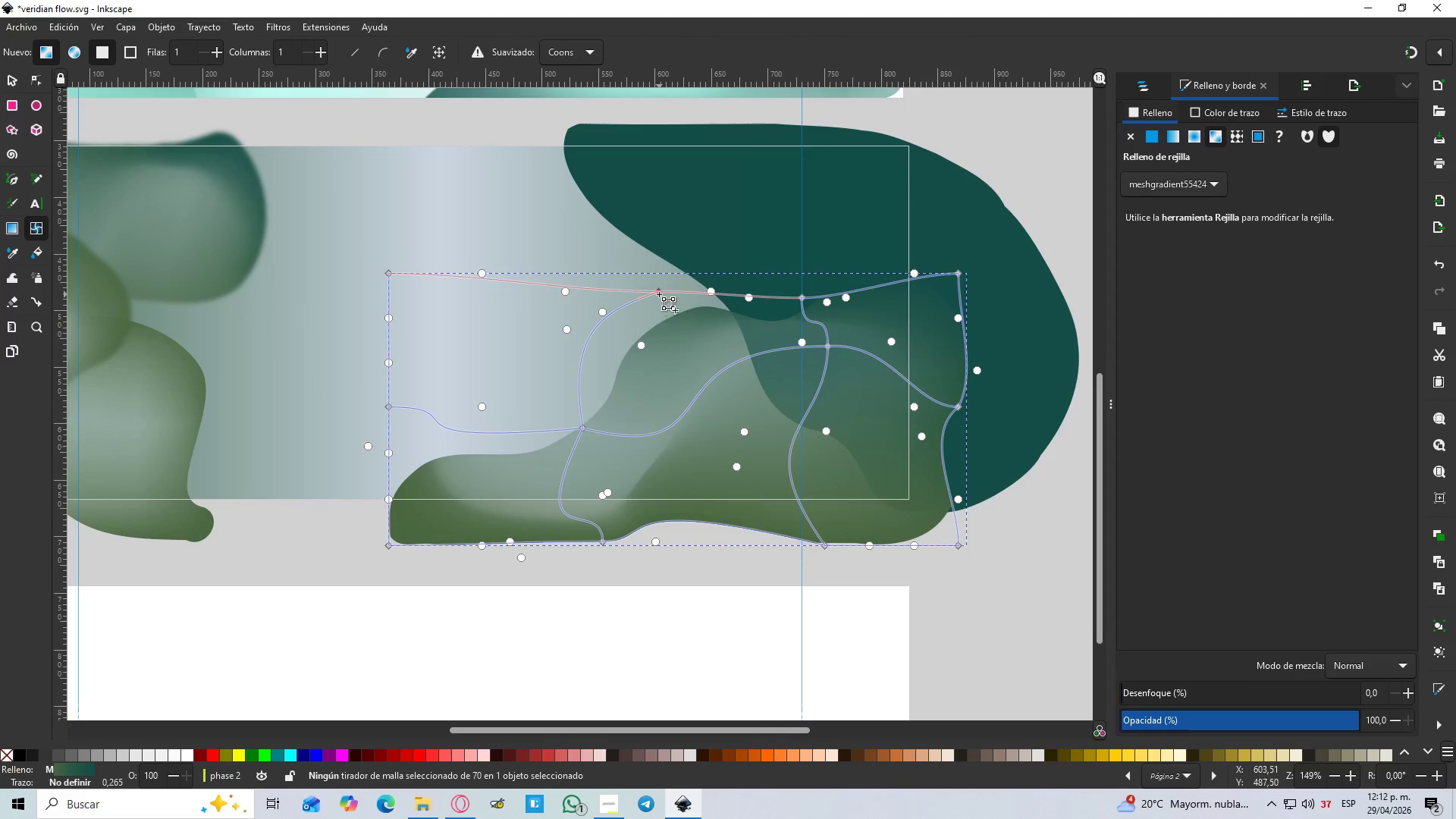 
left_click_drag(start_coordinate=[660, 294], to_coordinate=[659, 264])
 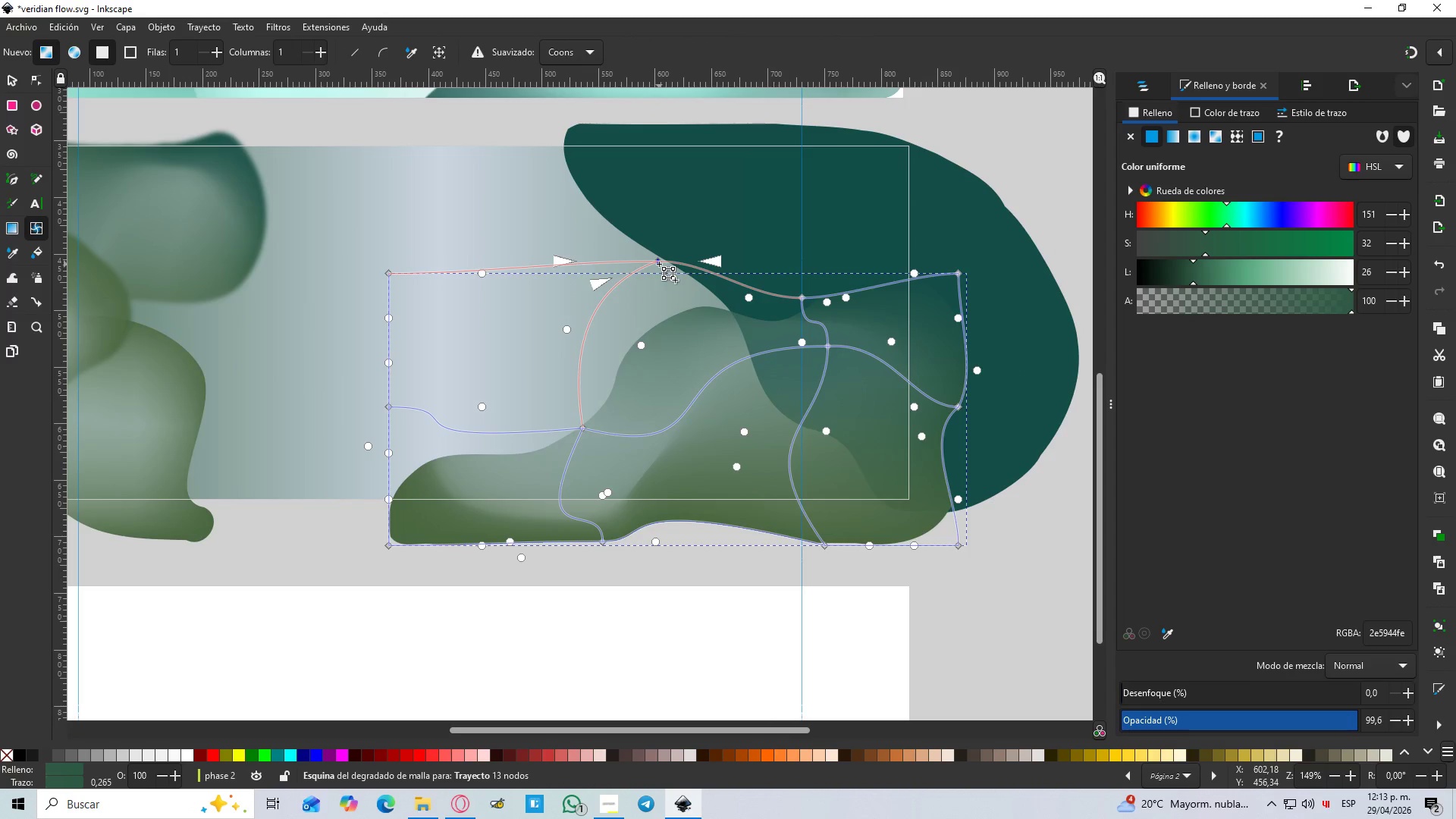 
hold_key(key=ControlLeft, duration=0.53)
scroll: coordinate [640, 301], scroll_direction: down, amount: 2.0
 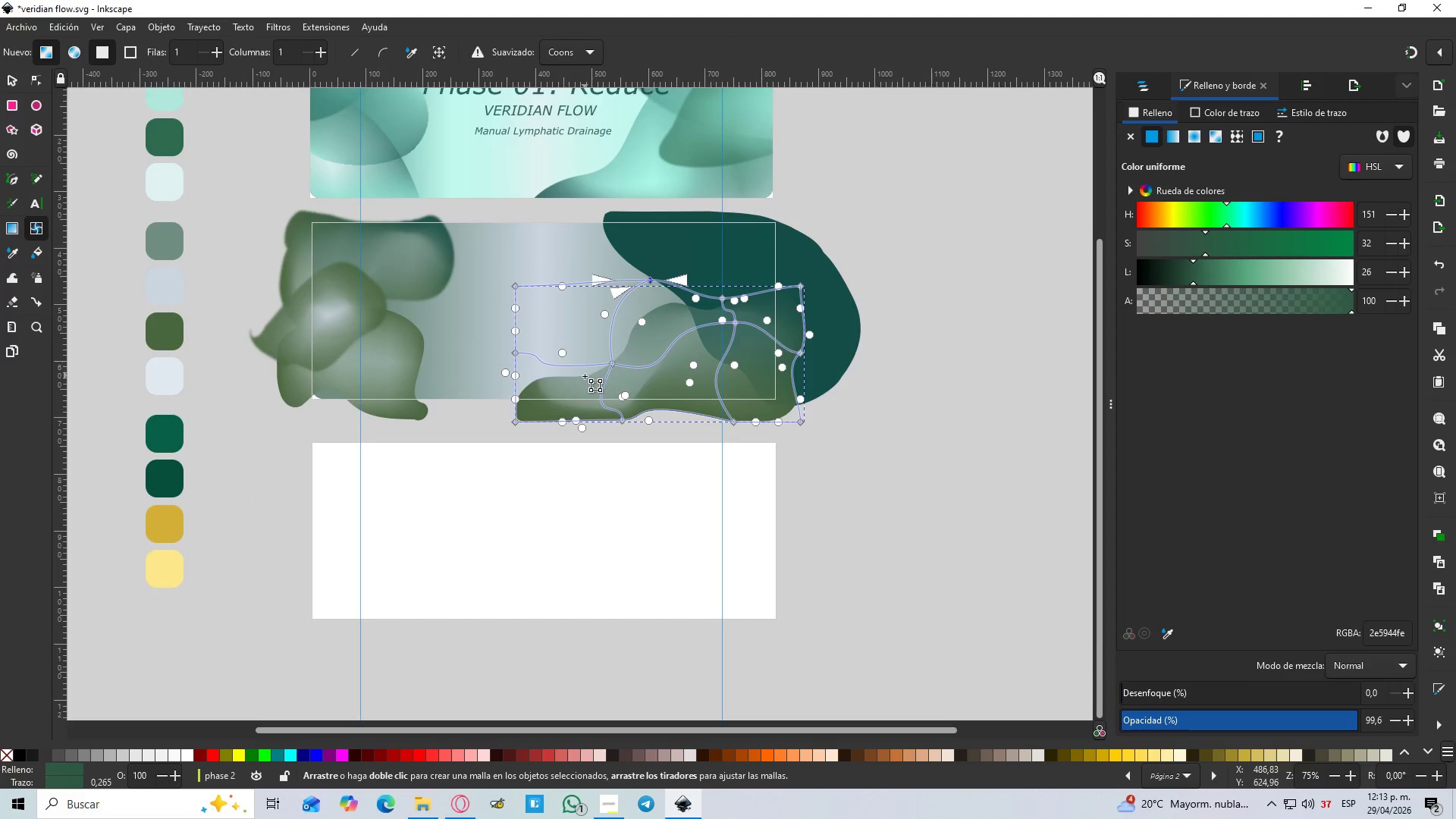 
hold_key(key=ControlLeft, duration=0.33)
scroll: coordinate [582, 381], scroll_direction: up, amount: 2.0
 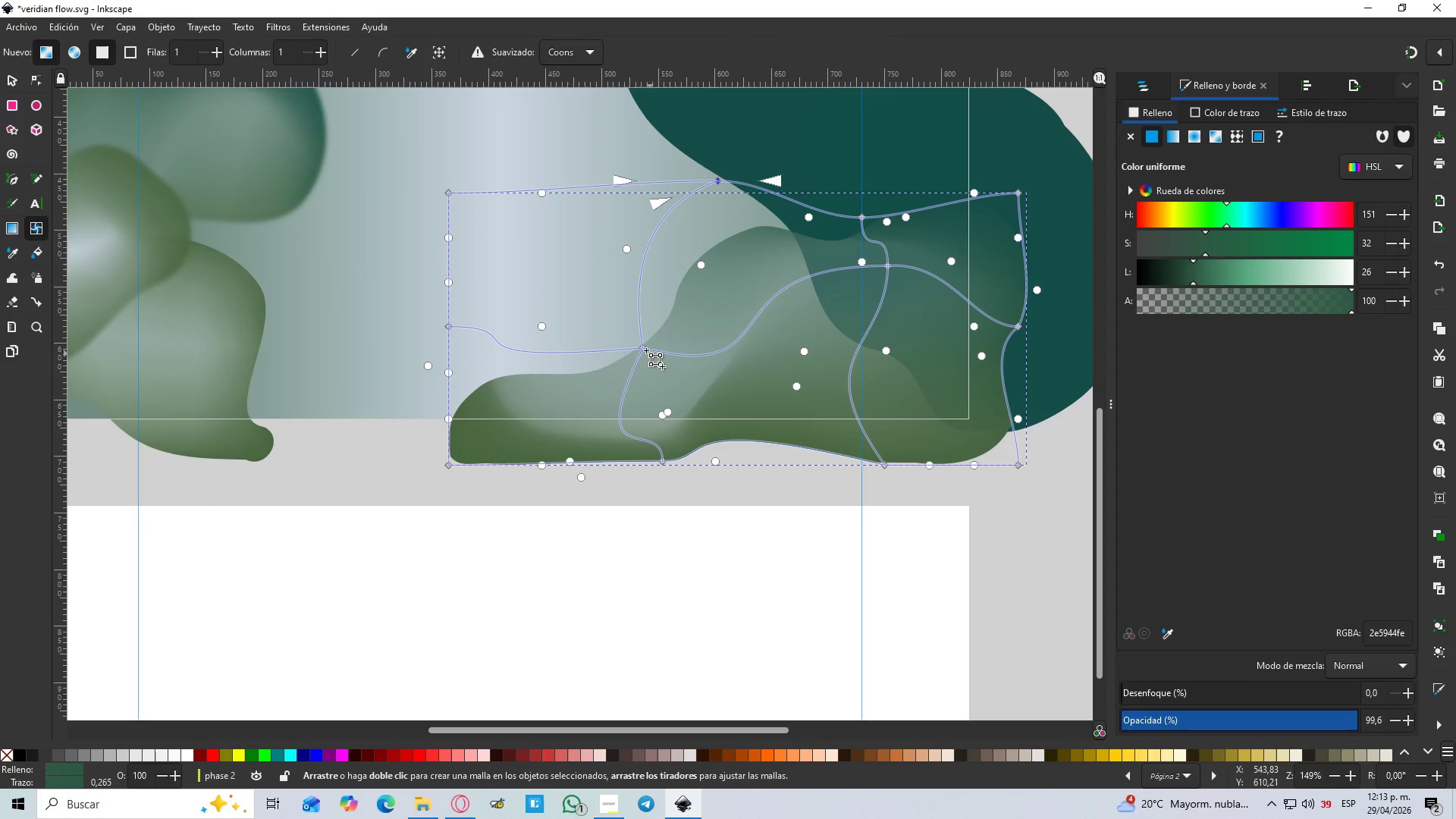 
left_click_drag(start_coordinate=[645, 350], to_coordinate=[657, 361])
 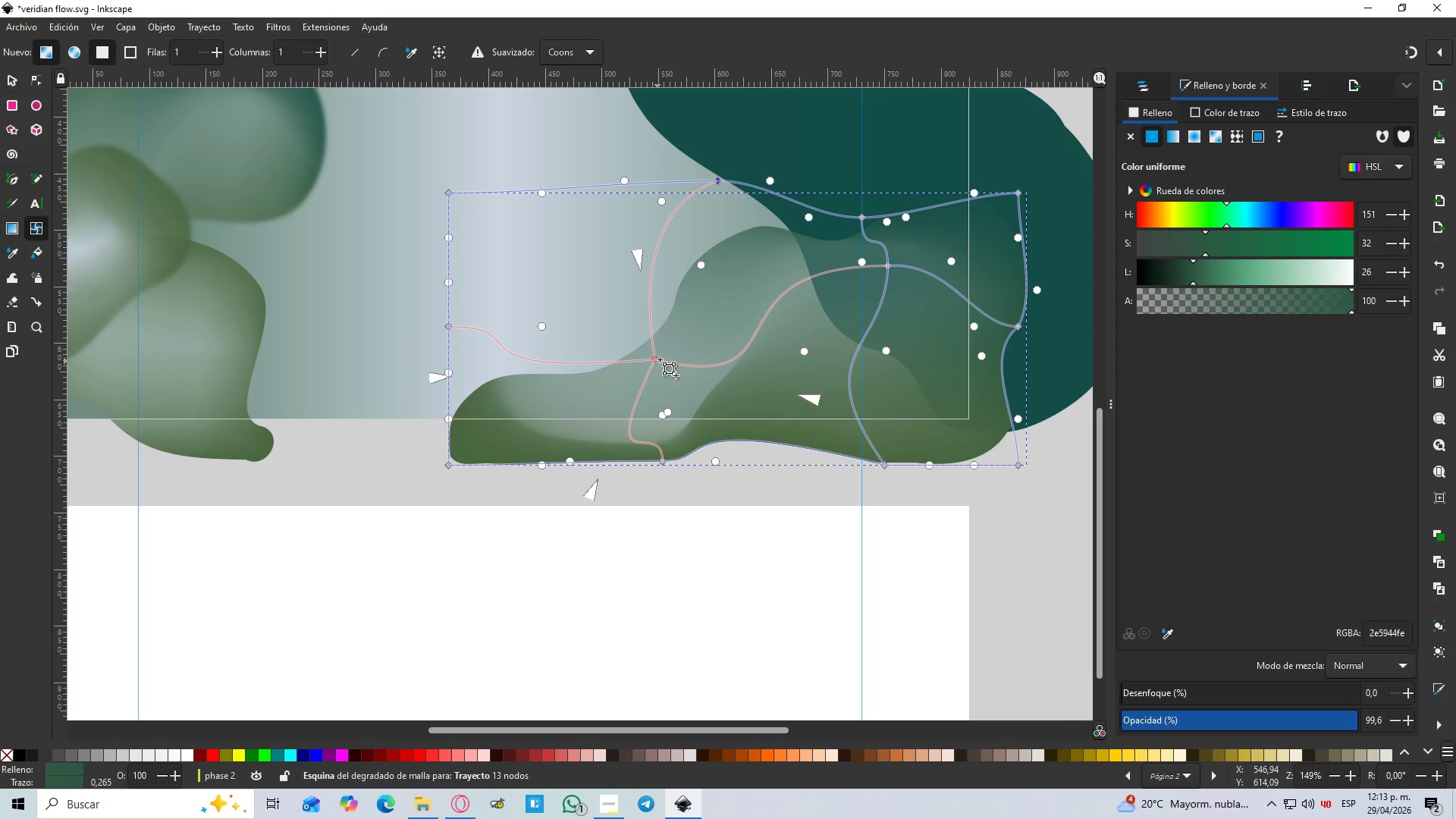 
key(Control+Z)
 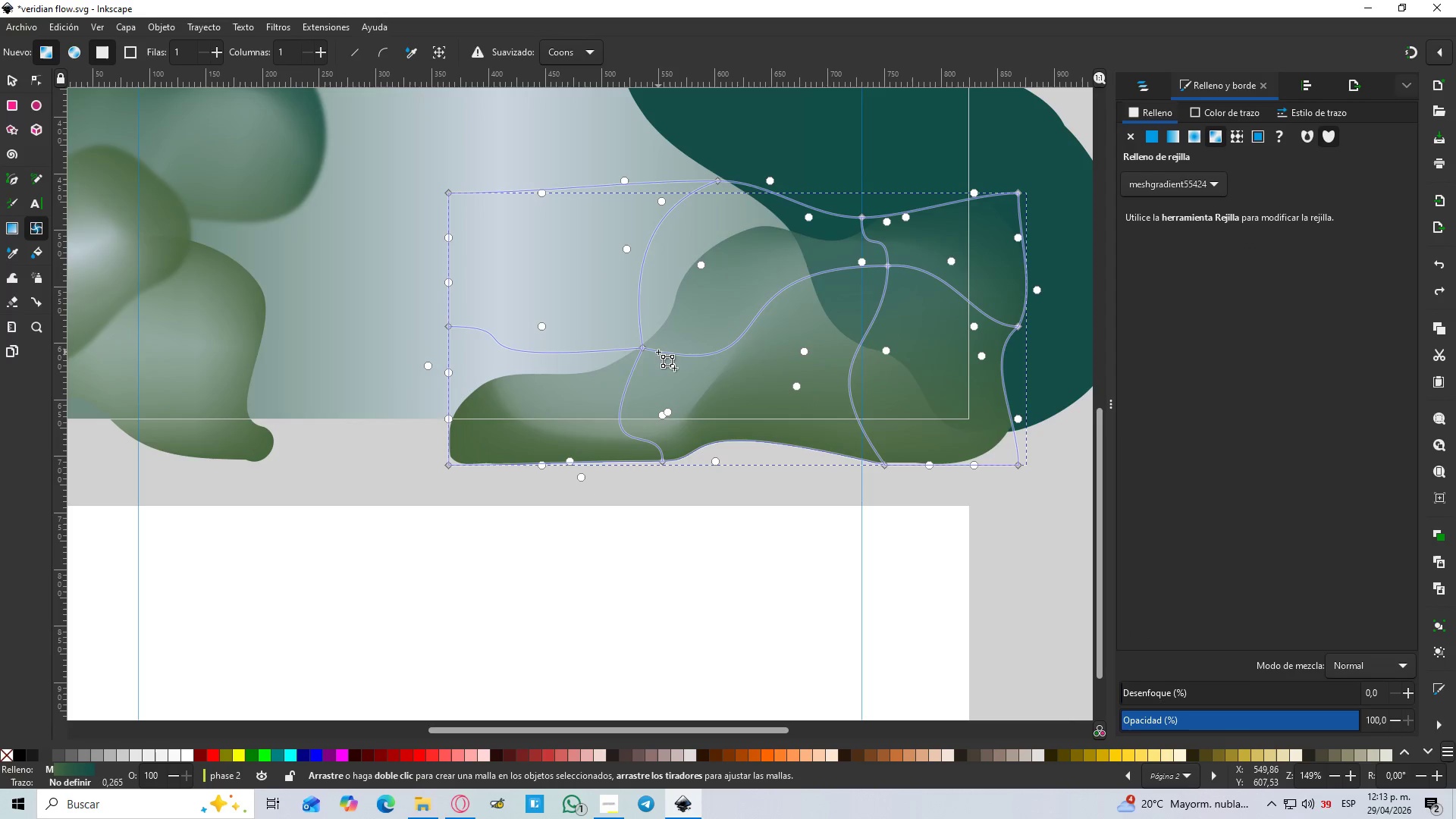 
key(Control+Z)
 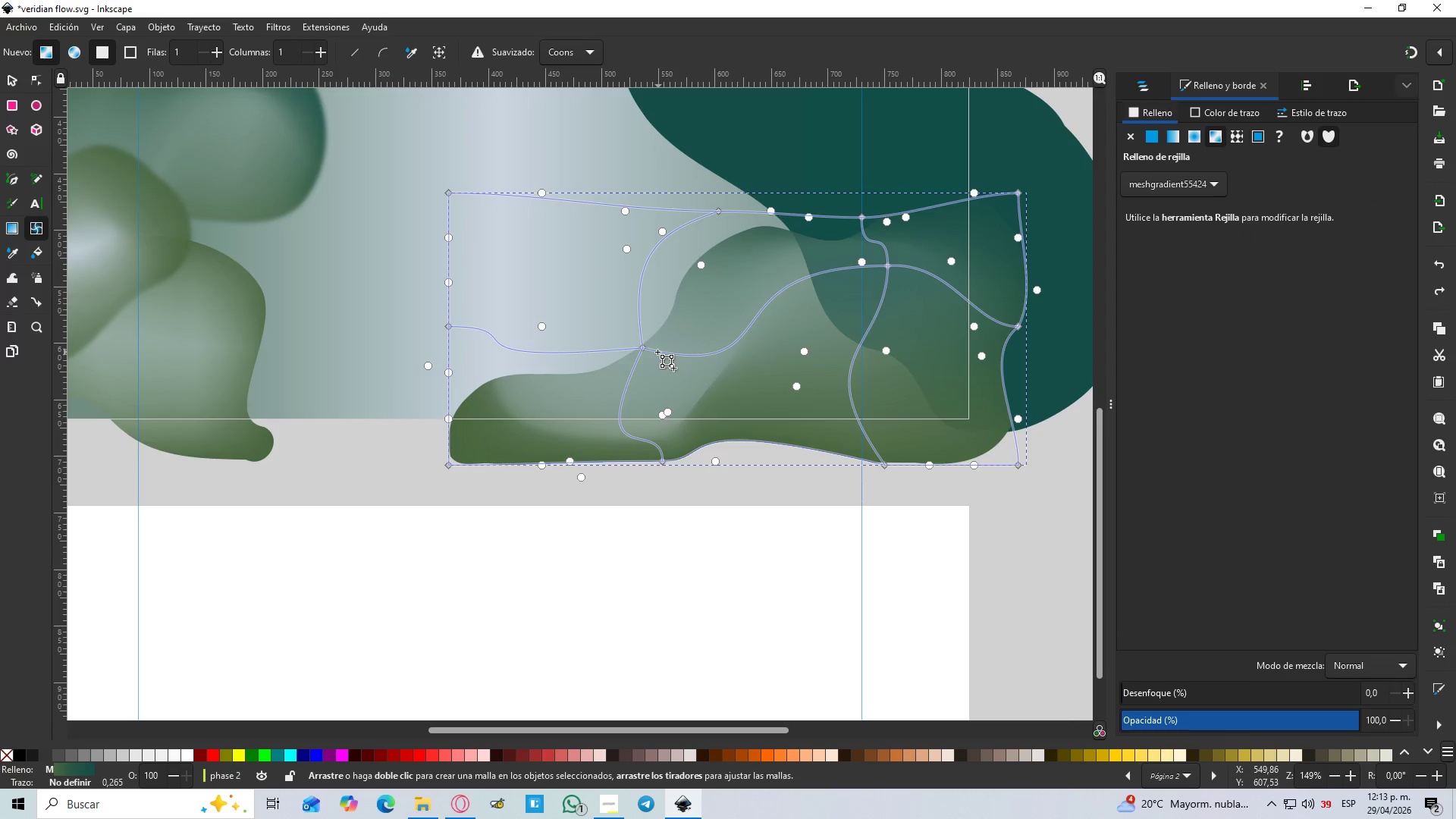 
key(Control+Z)
 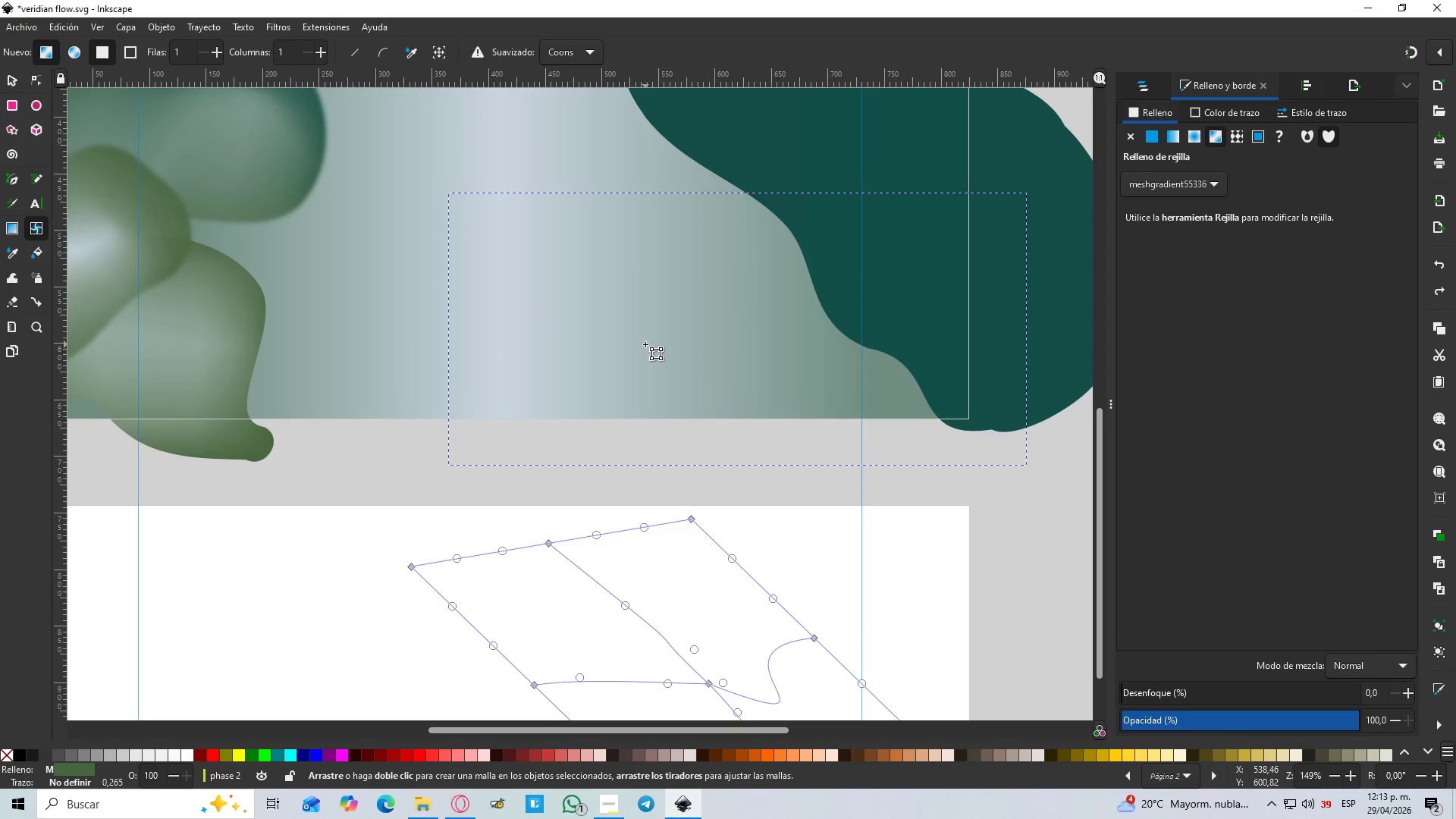 
key(Control+Z)
 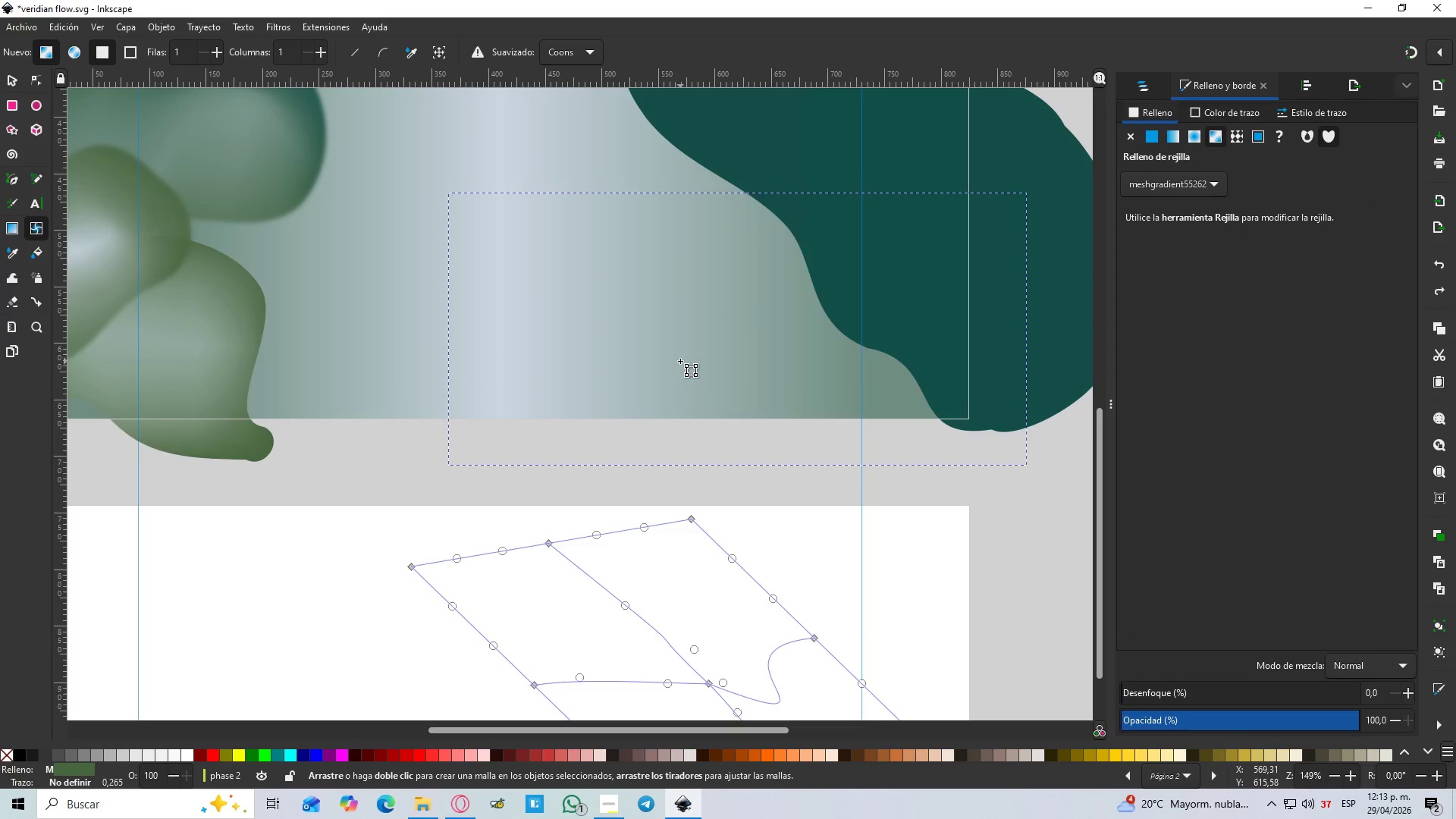 
key(Control+Z)
 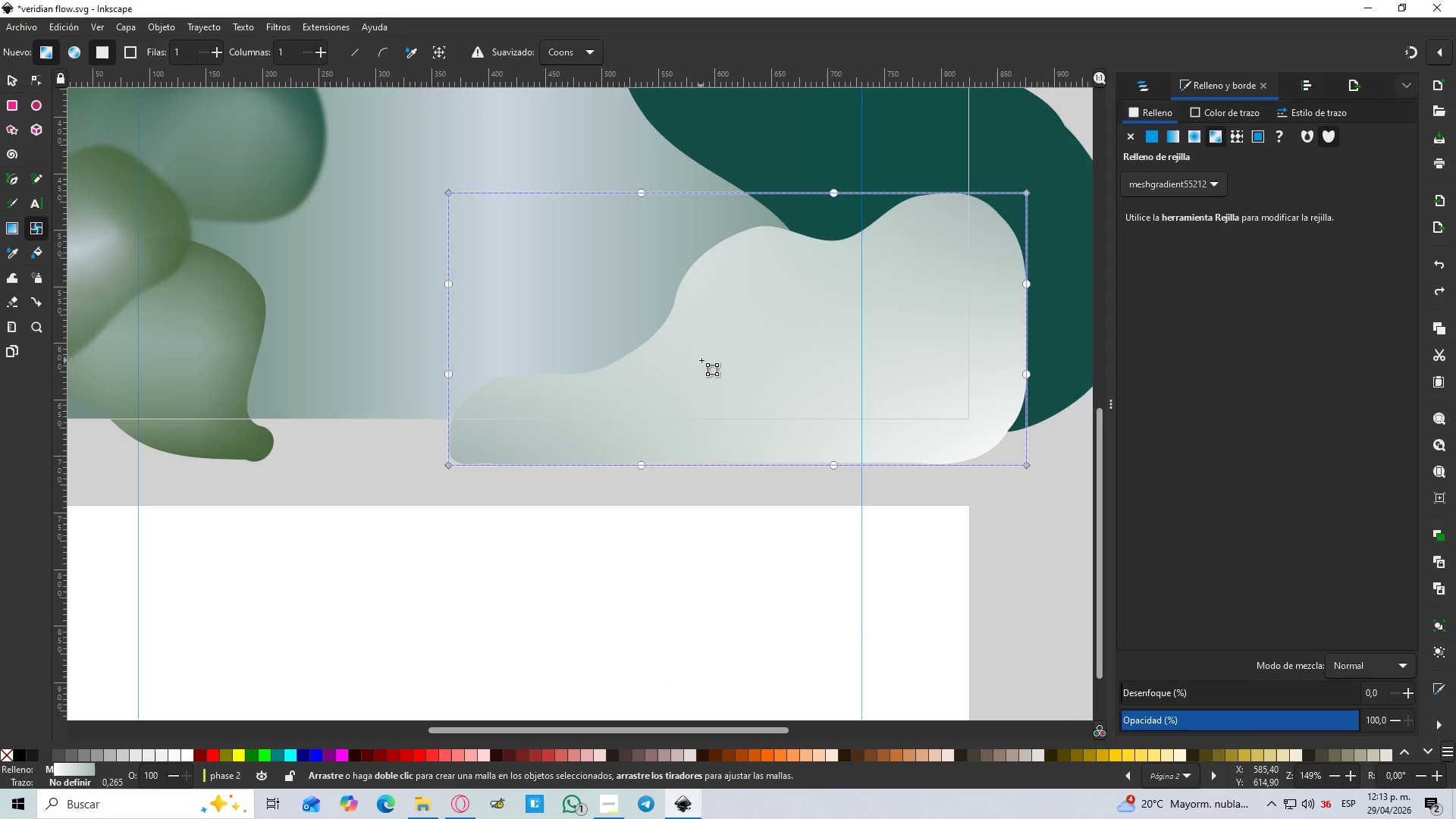 
hold_key(key=ControlLeft, duration=1.06)
scroll: coordinate [701, 359], scroll_direction: down, amount: 2.0
 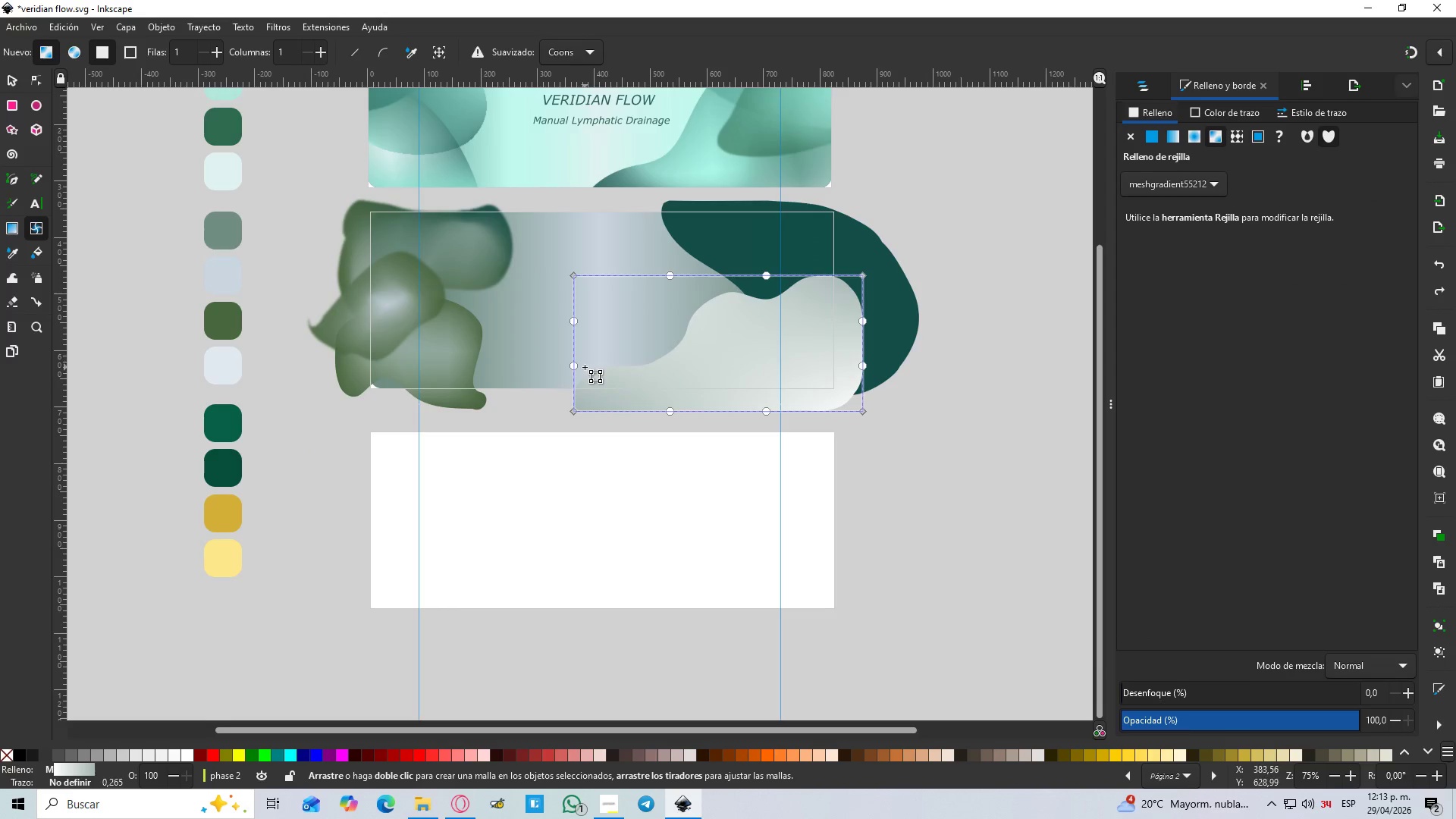 
scroll: coordinate [585, 367], scroll_direction: up, amount: 1.0
 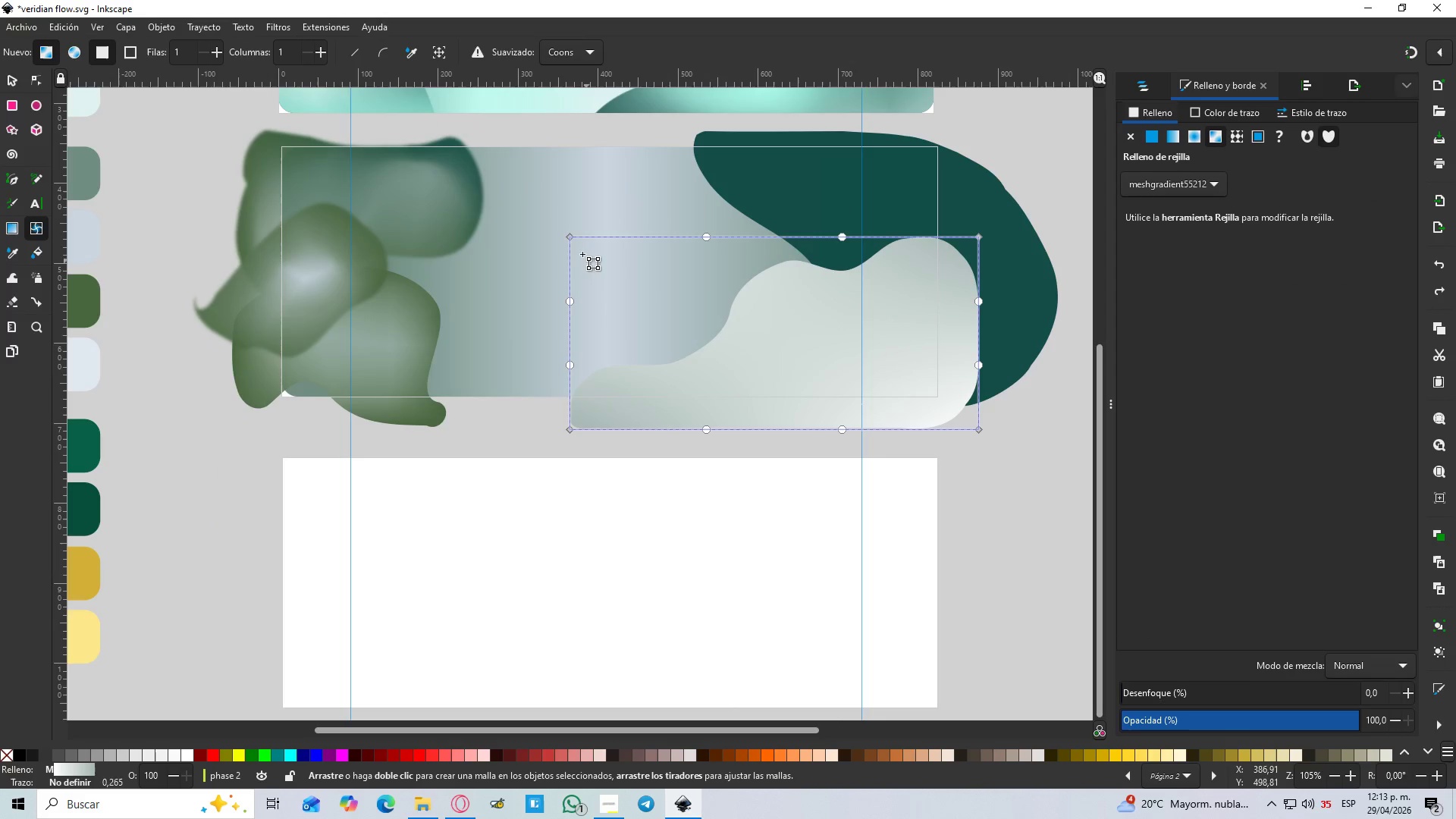 
left_click([568, 237])
 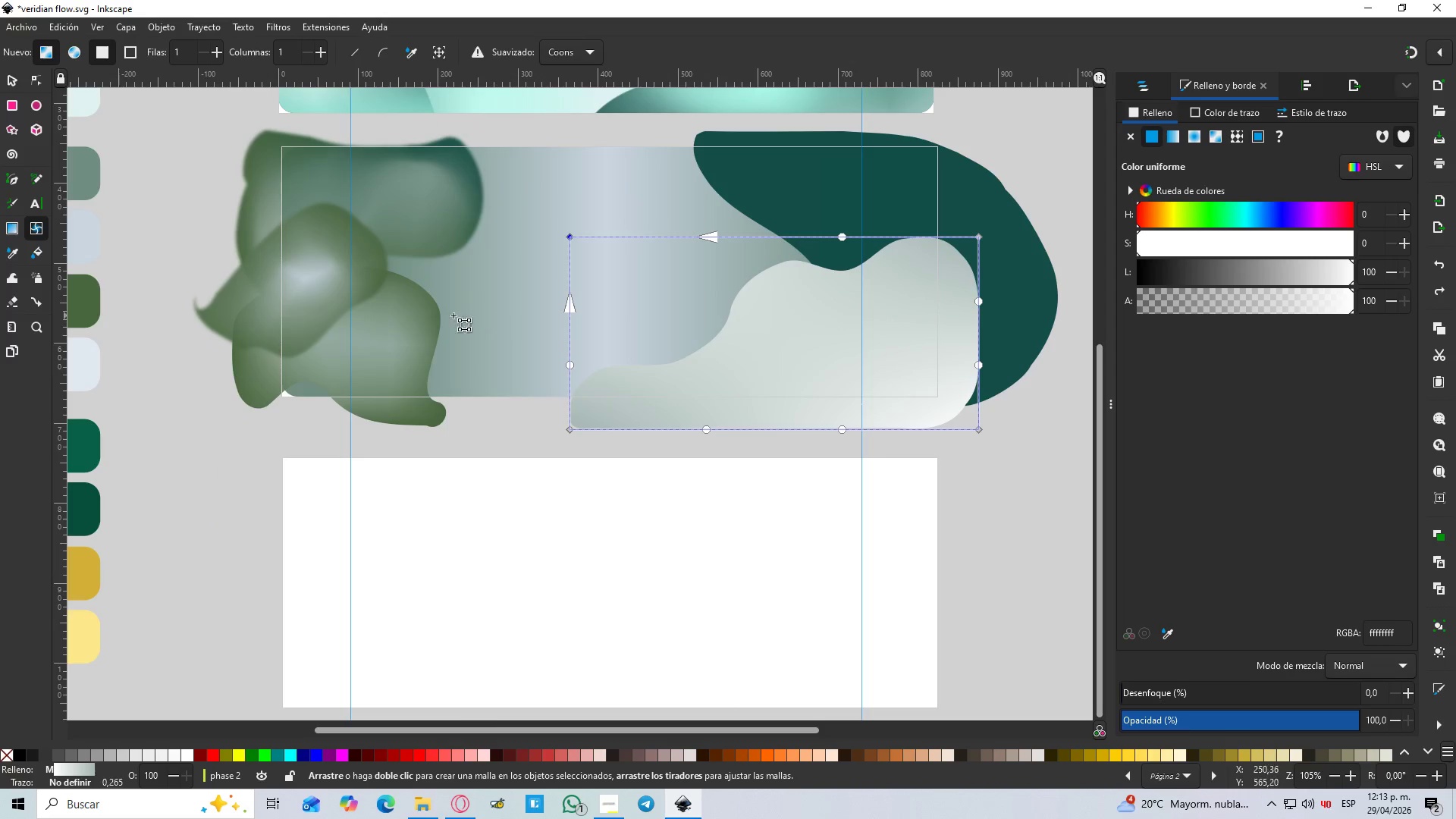 
key(D)
 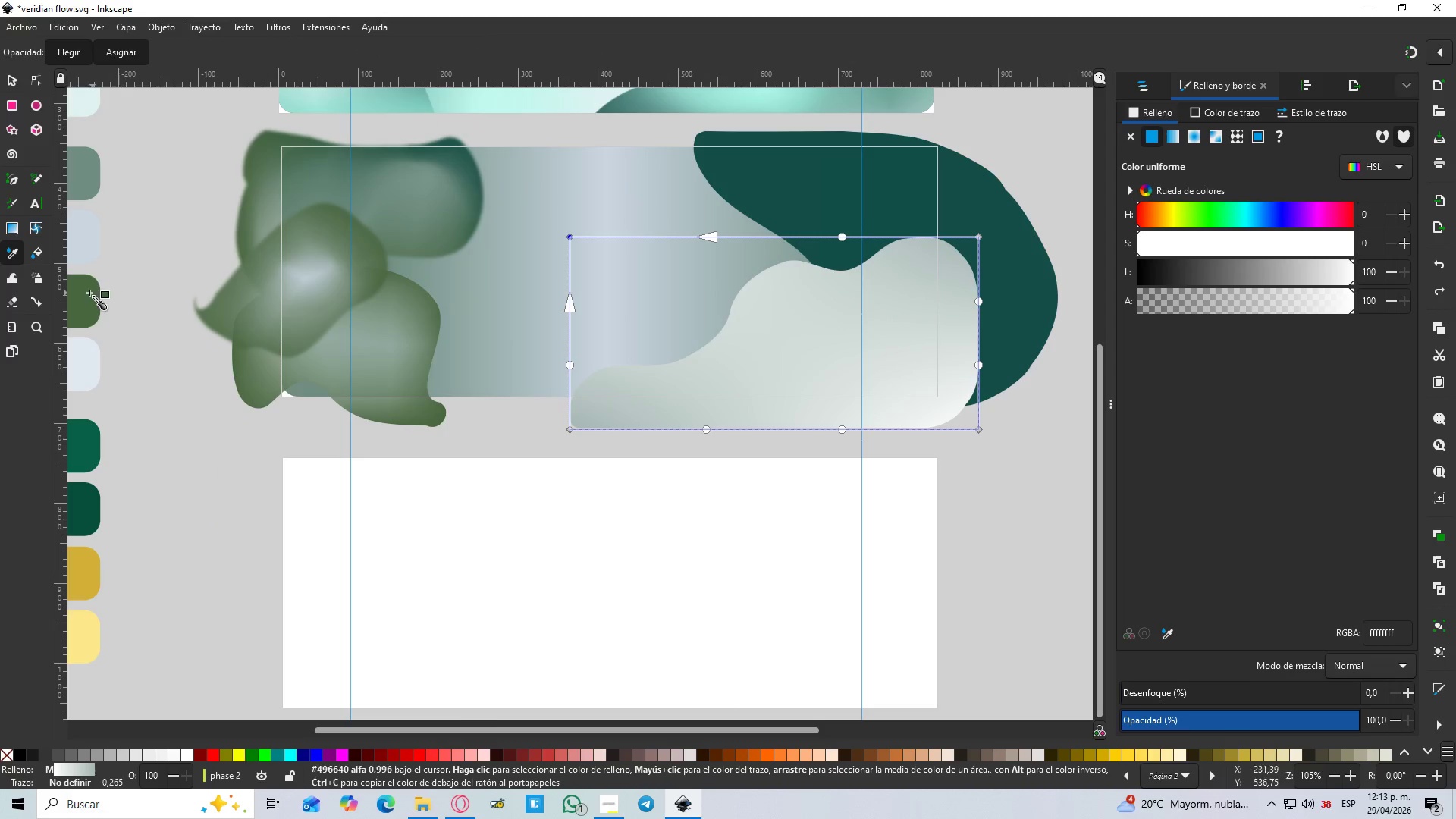 
left_click([89, 293])
 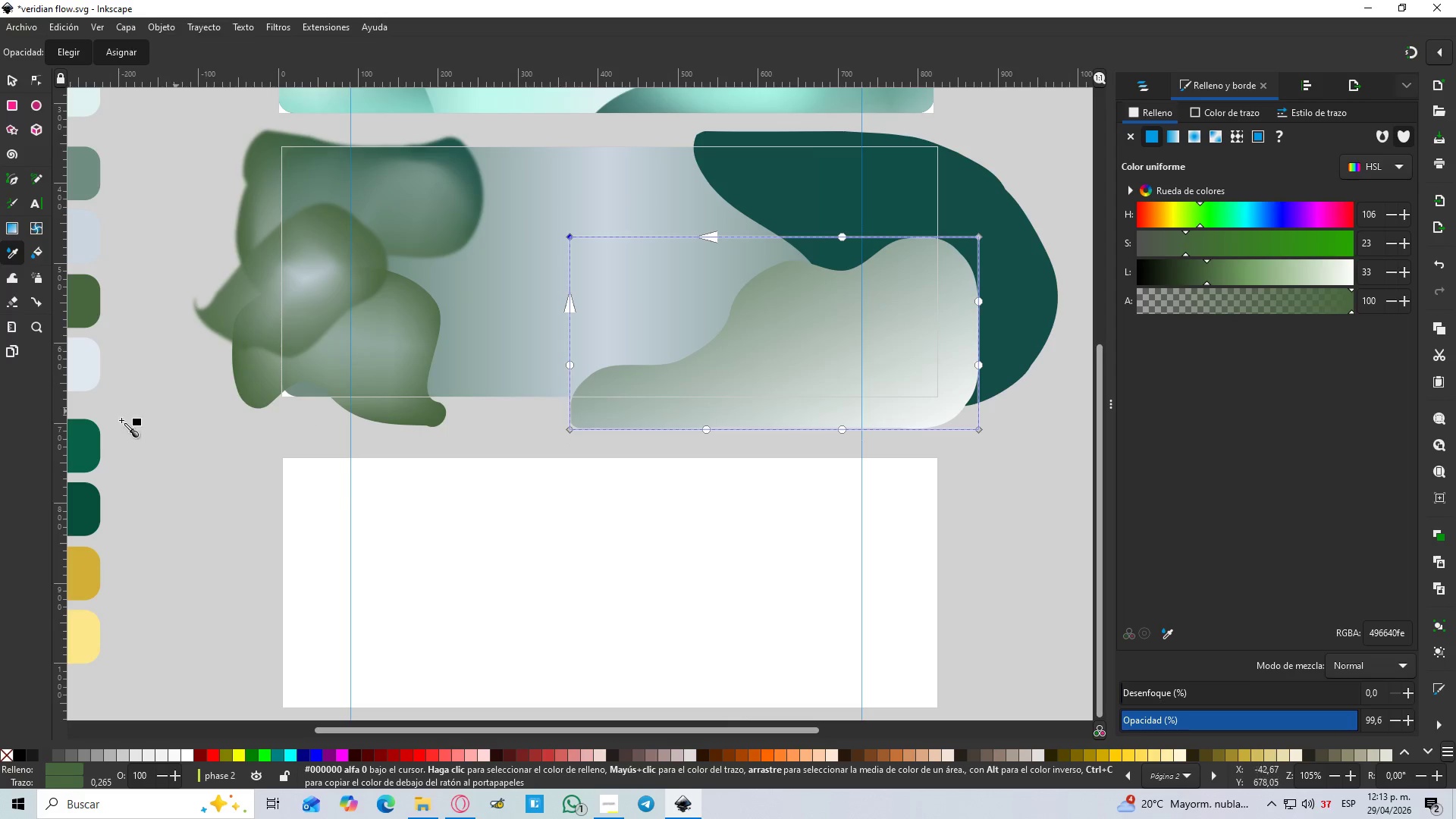 
key(D)
 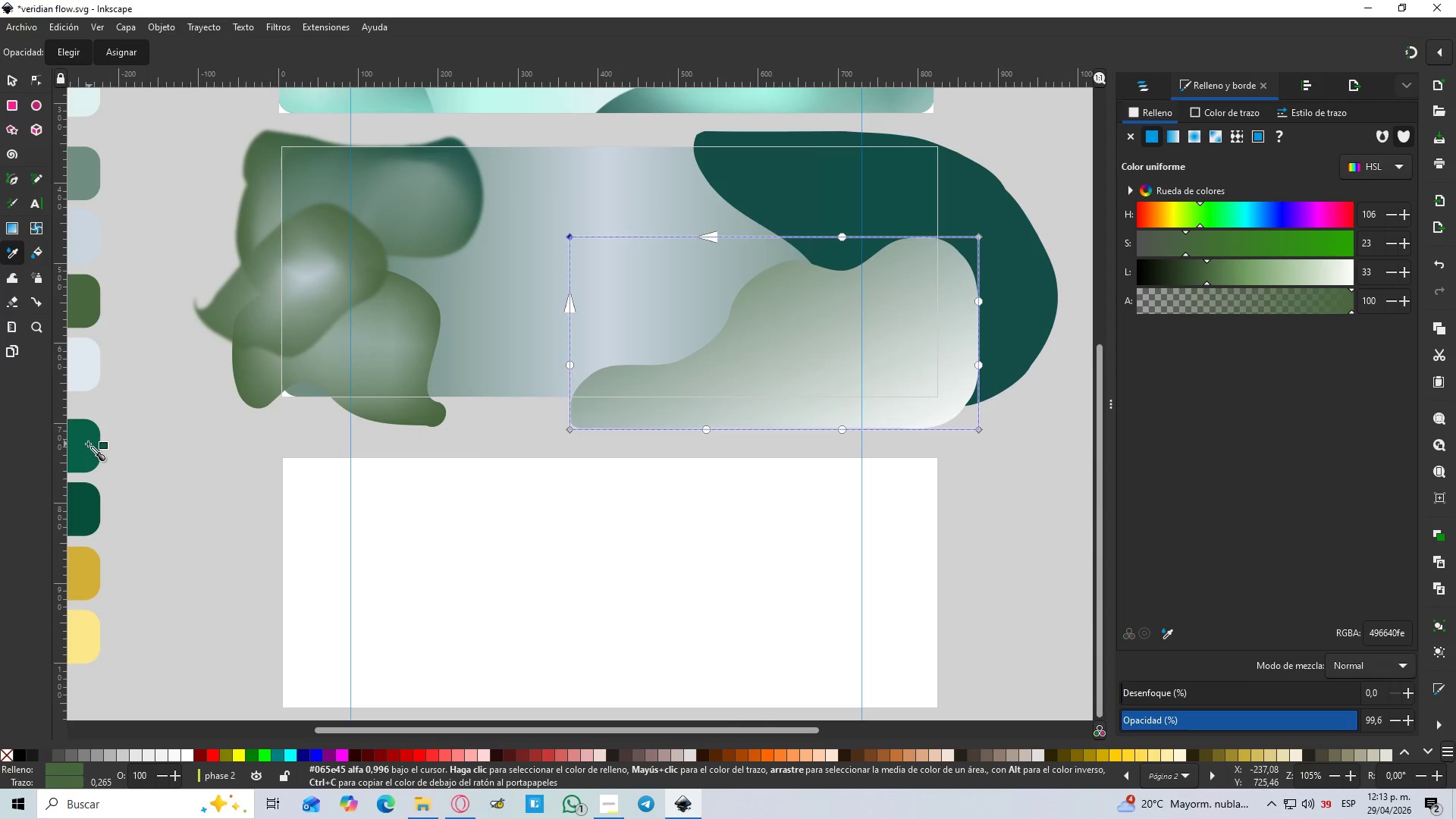 
left_click([88, 444])
 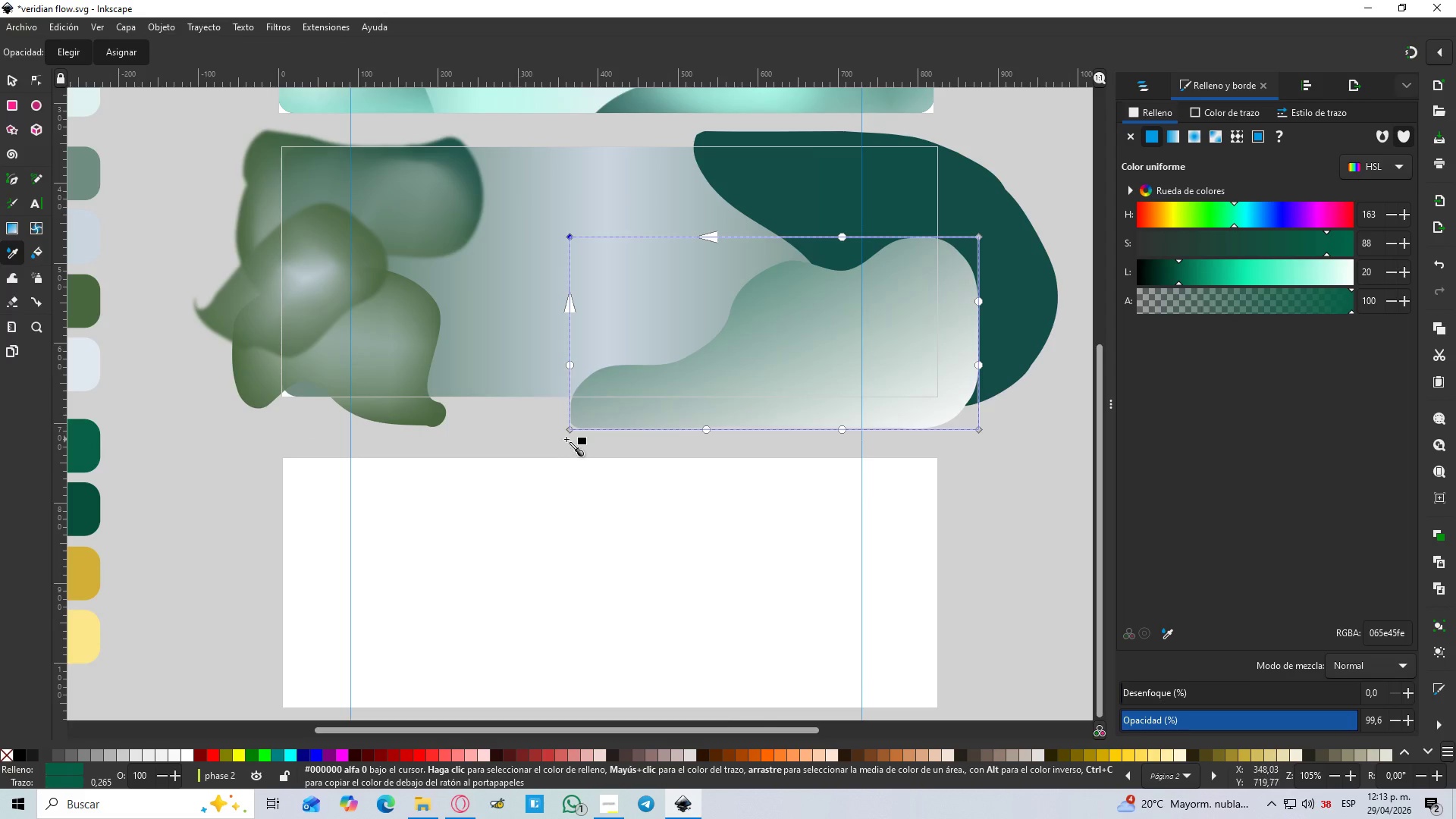 
left_click([570, 429])
 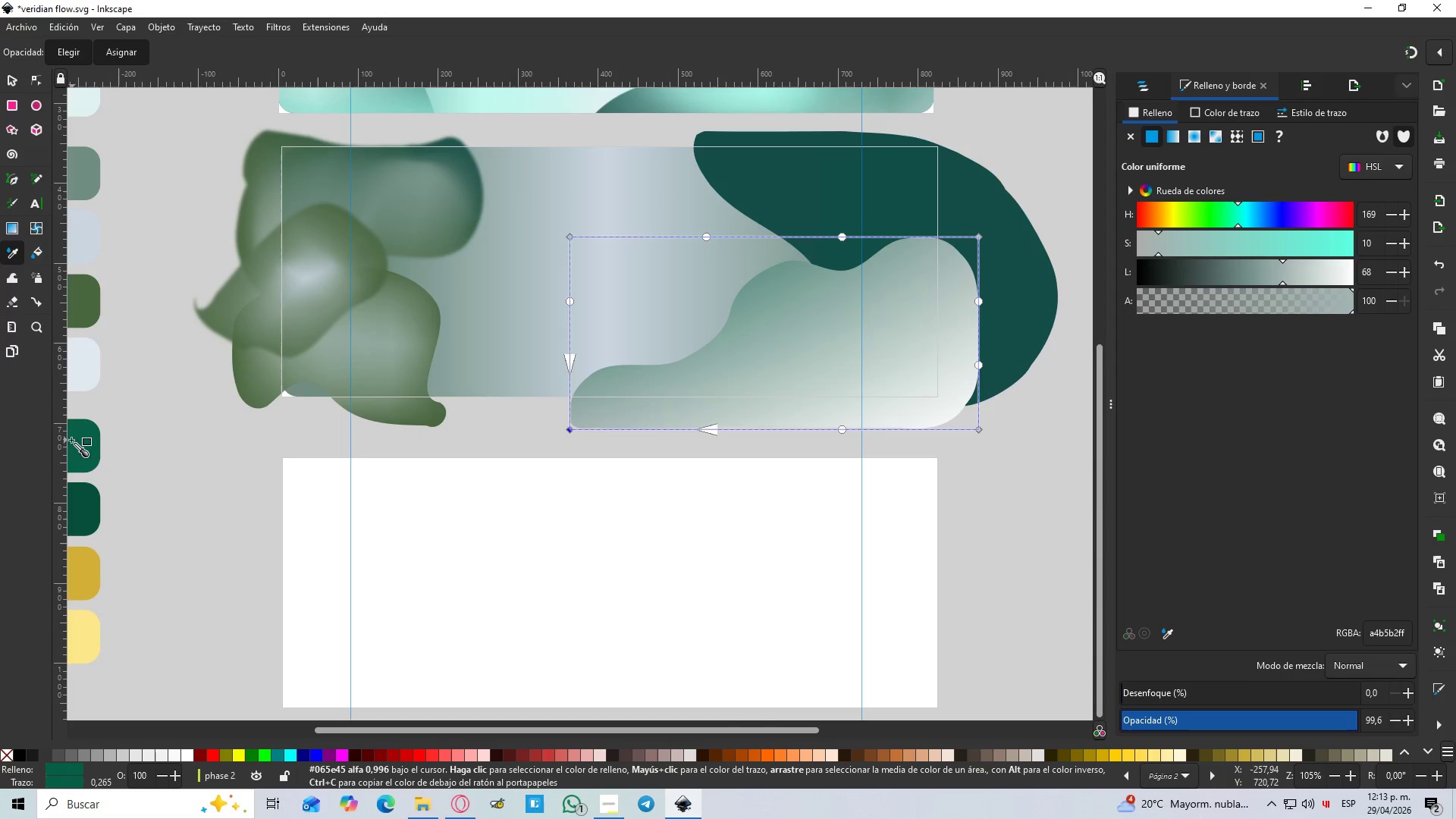 
left_click([86, 442])
 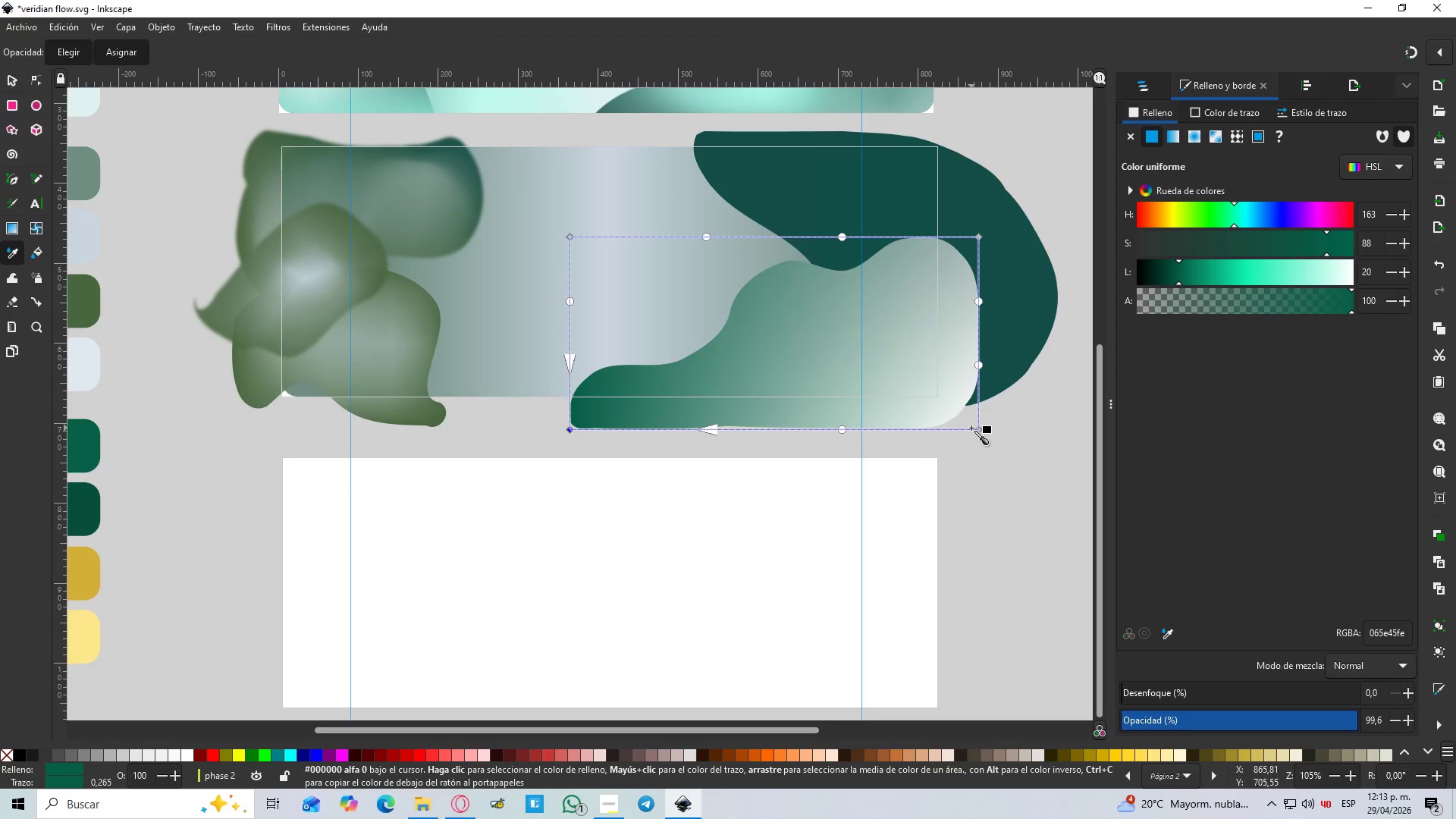 
left_click([977, 429])
 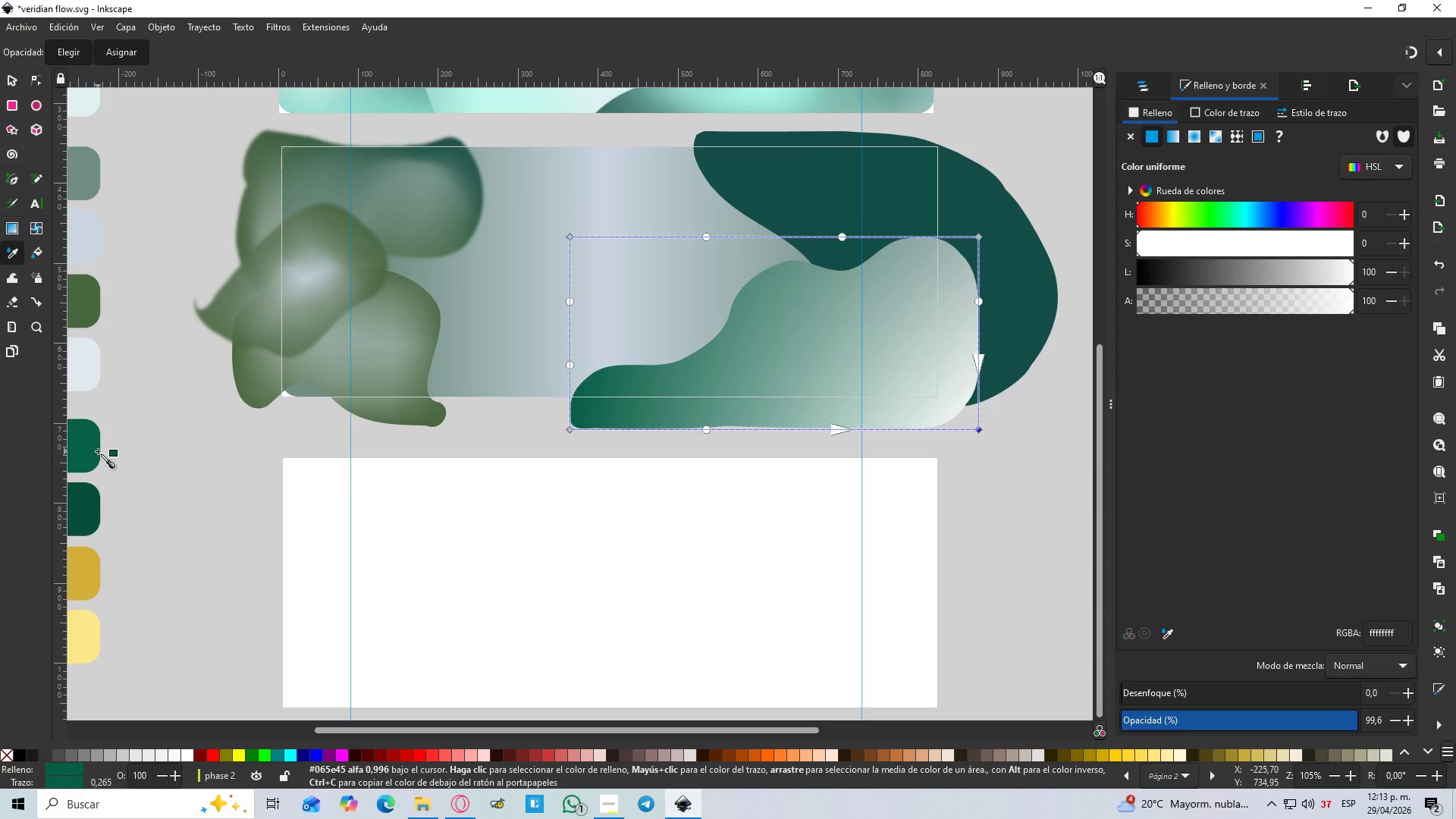 
left_click([83, 446])
 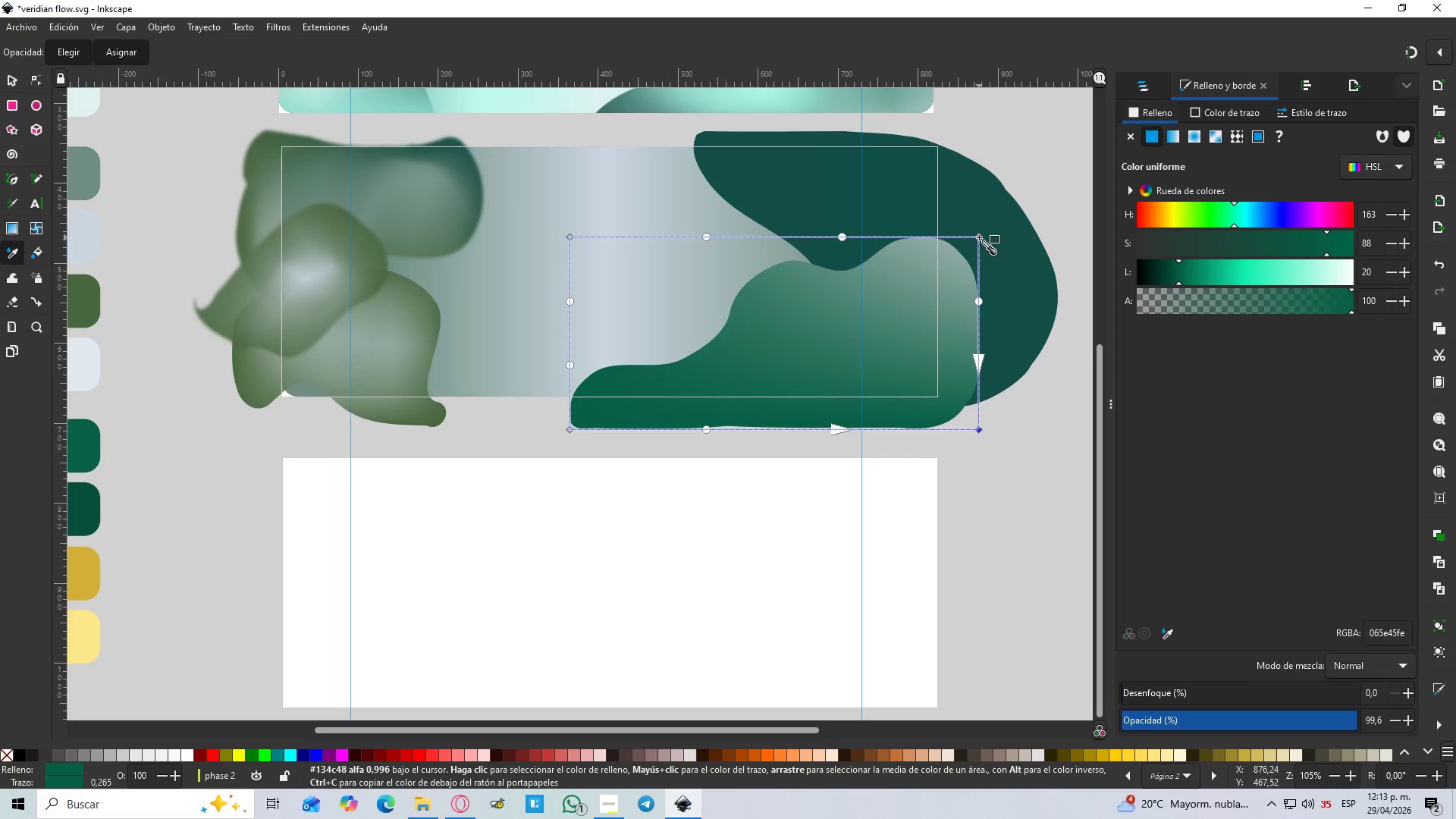 
left_click([375, 338])
 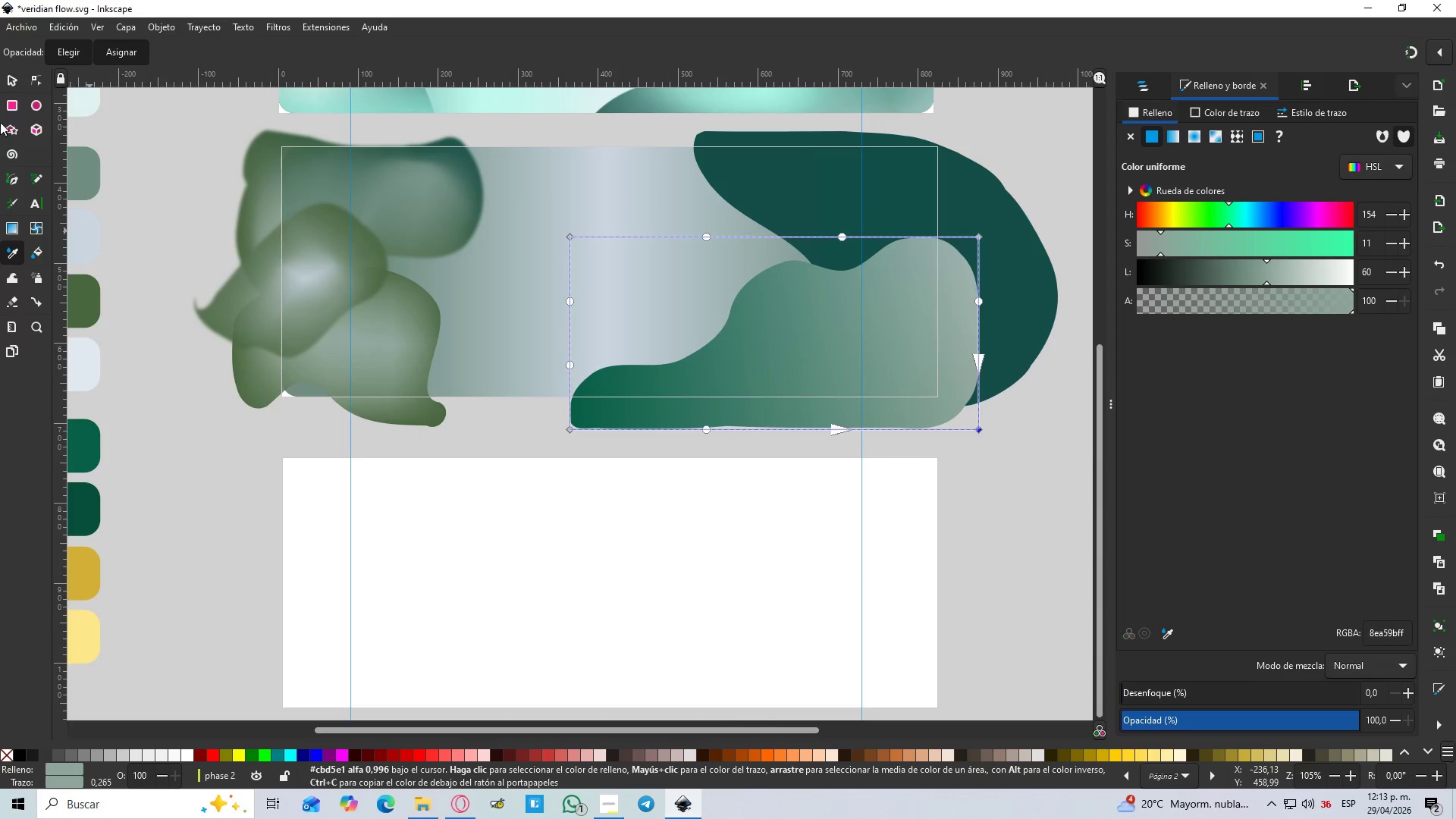 
left_click([20, 81])
 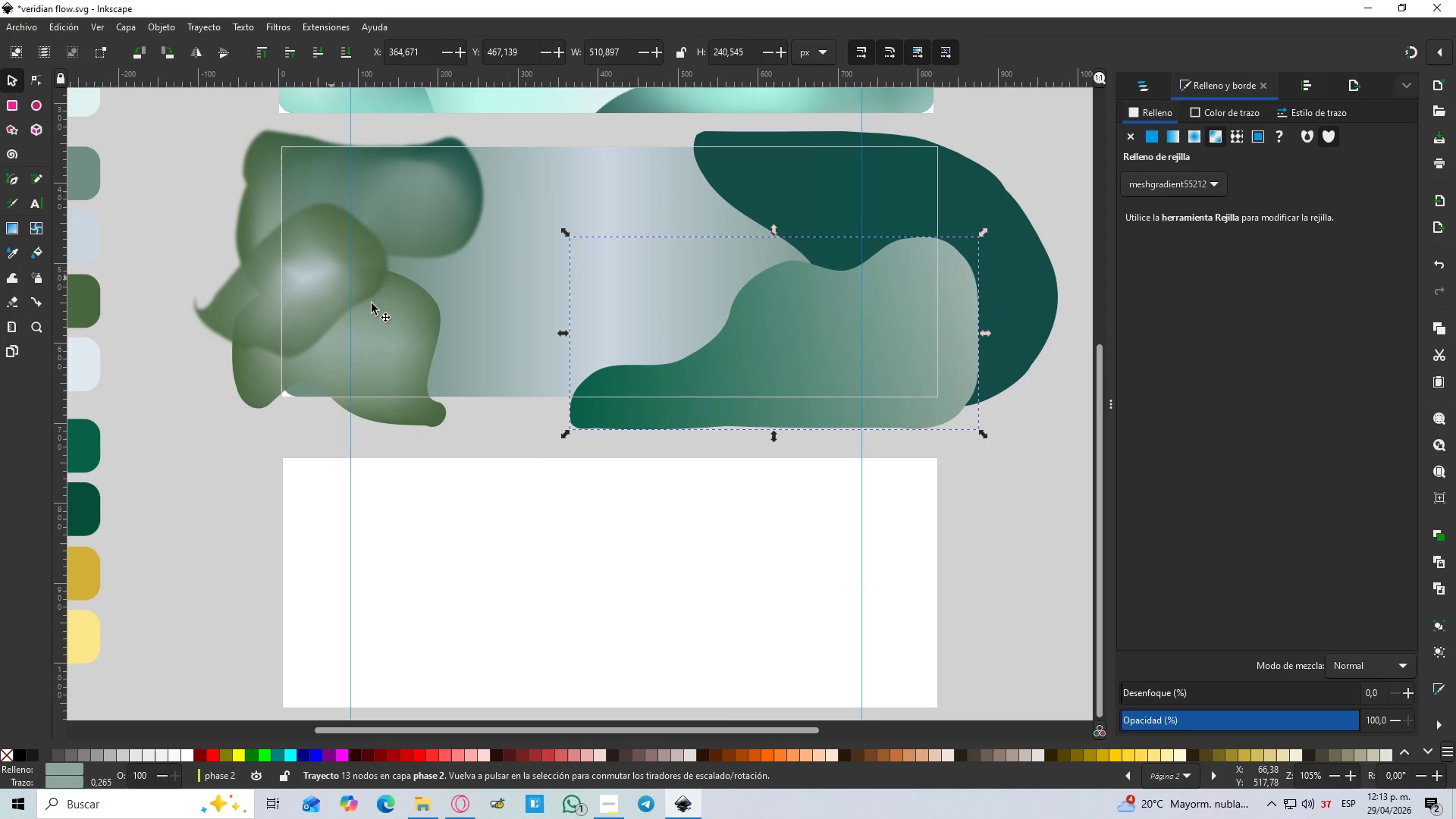 
left_click([402, 334])
 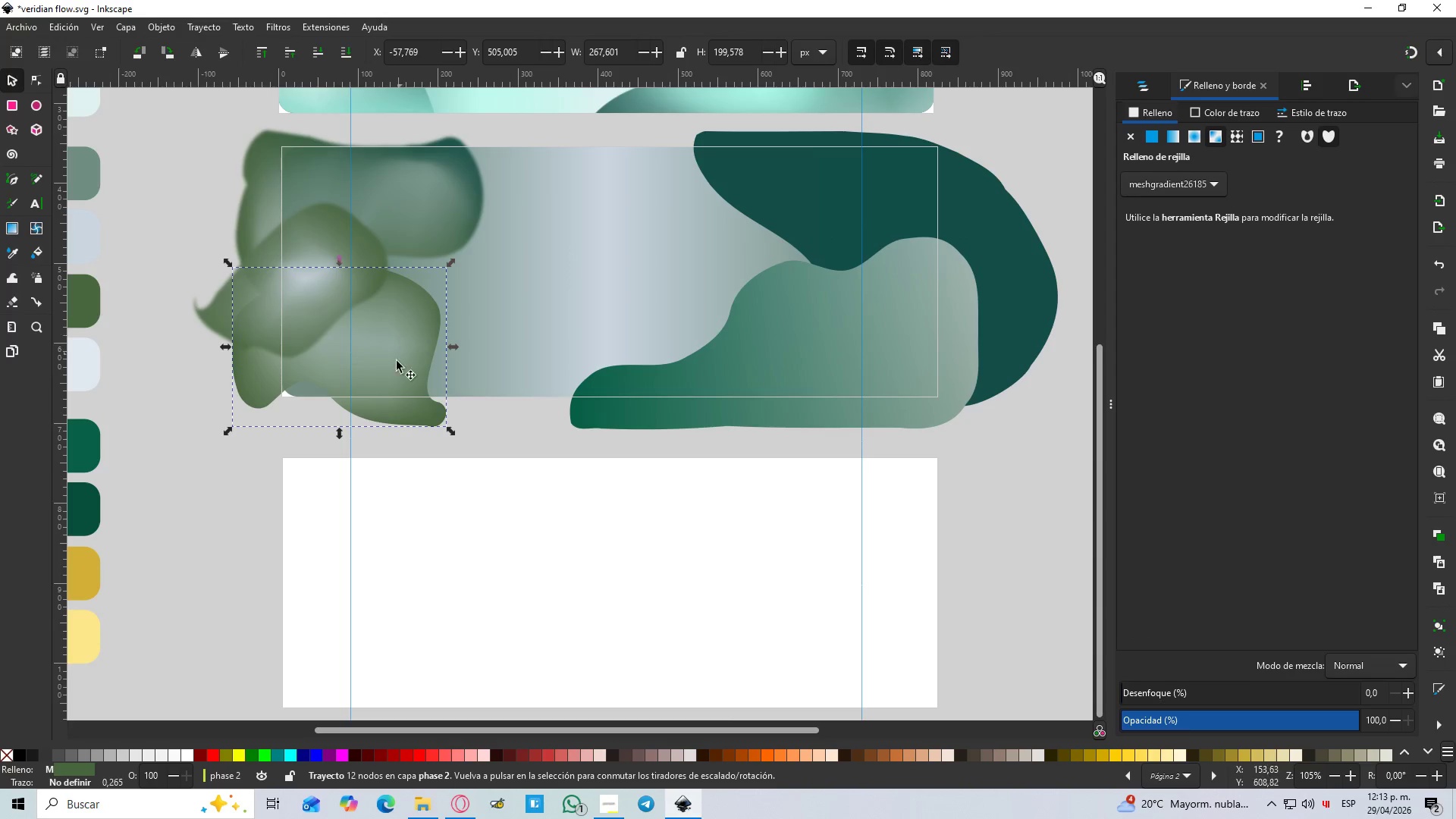 
hold_key(key=ControlLeft, duration=0.61)
scroll: coordinate [155, 403], scroll_direction: down, amount: 1.0
 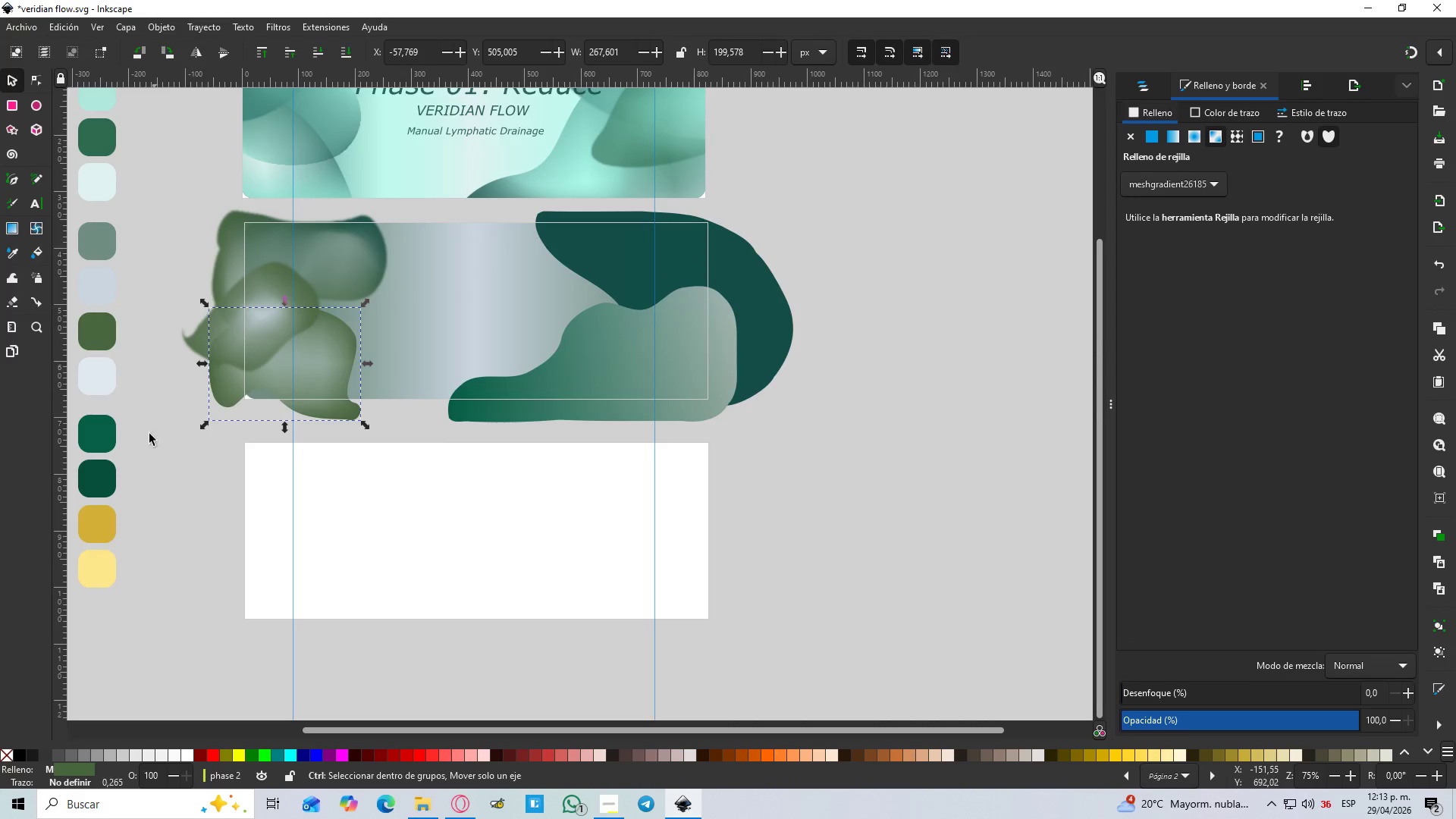 
hold_key(key=Space, duration=0.5)
 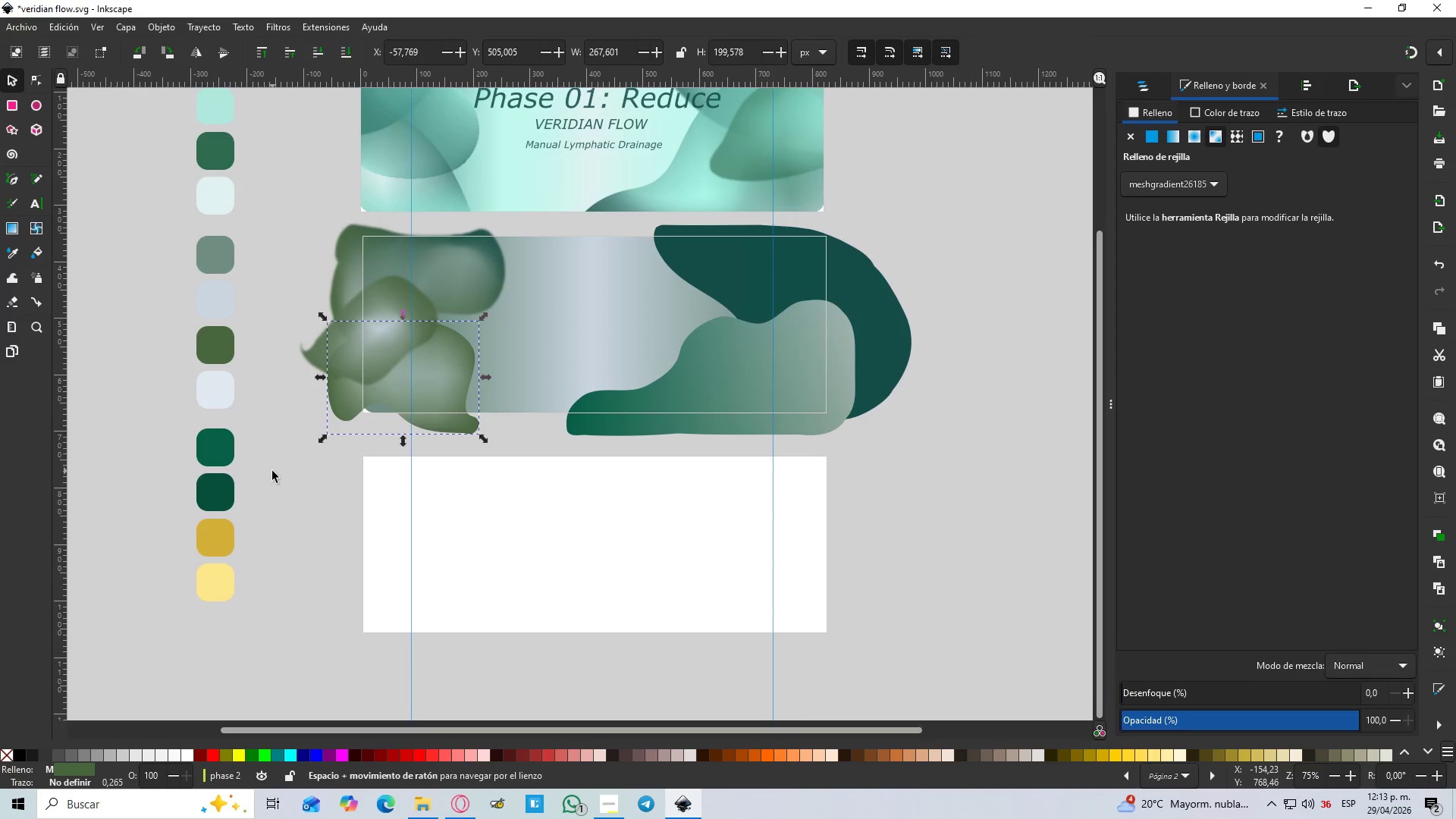 
hold_key(key=ControlLeft, duration=0.41)
scroll: coordinate [272, 471], scroll_direction: up, amount: 1.0
 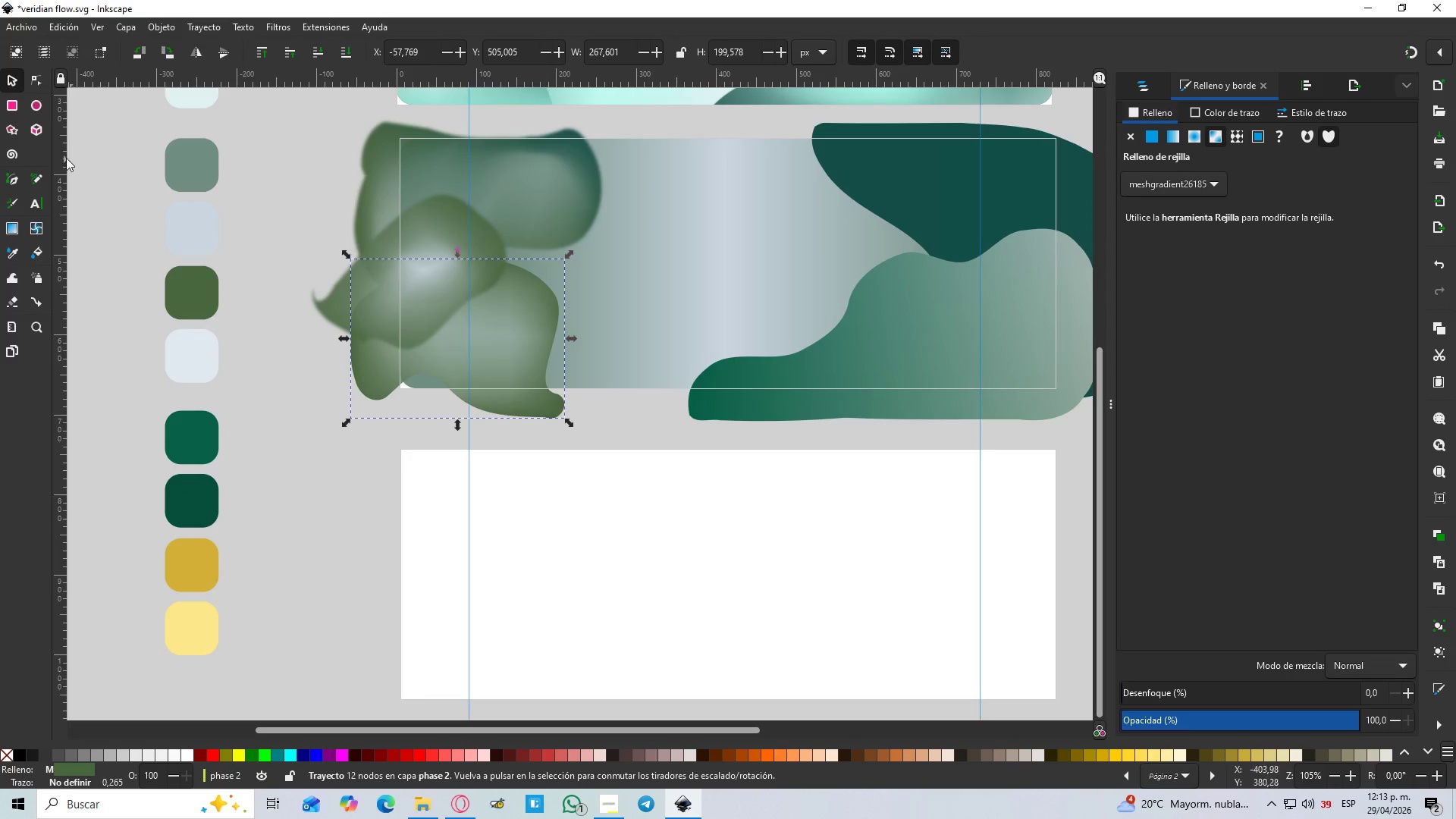 
left_click([41, 224])
 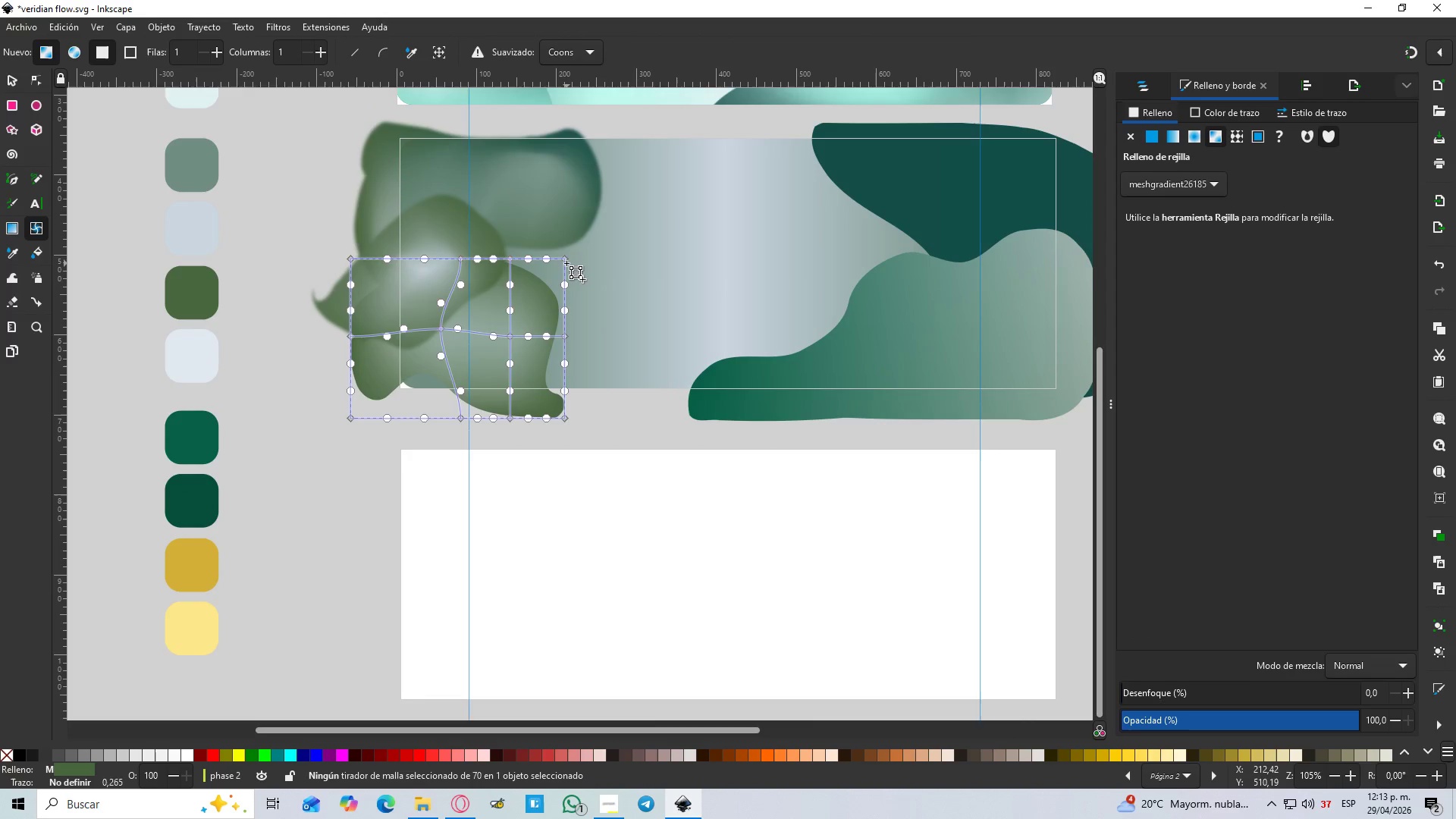 
left_click([566, 259])
 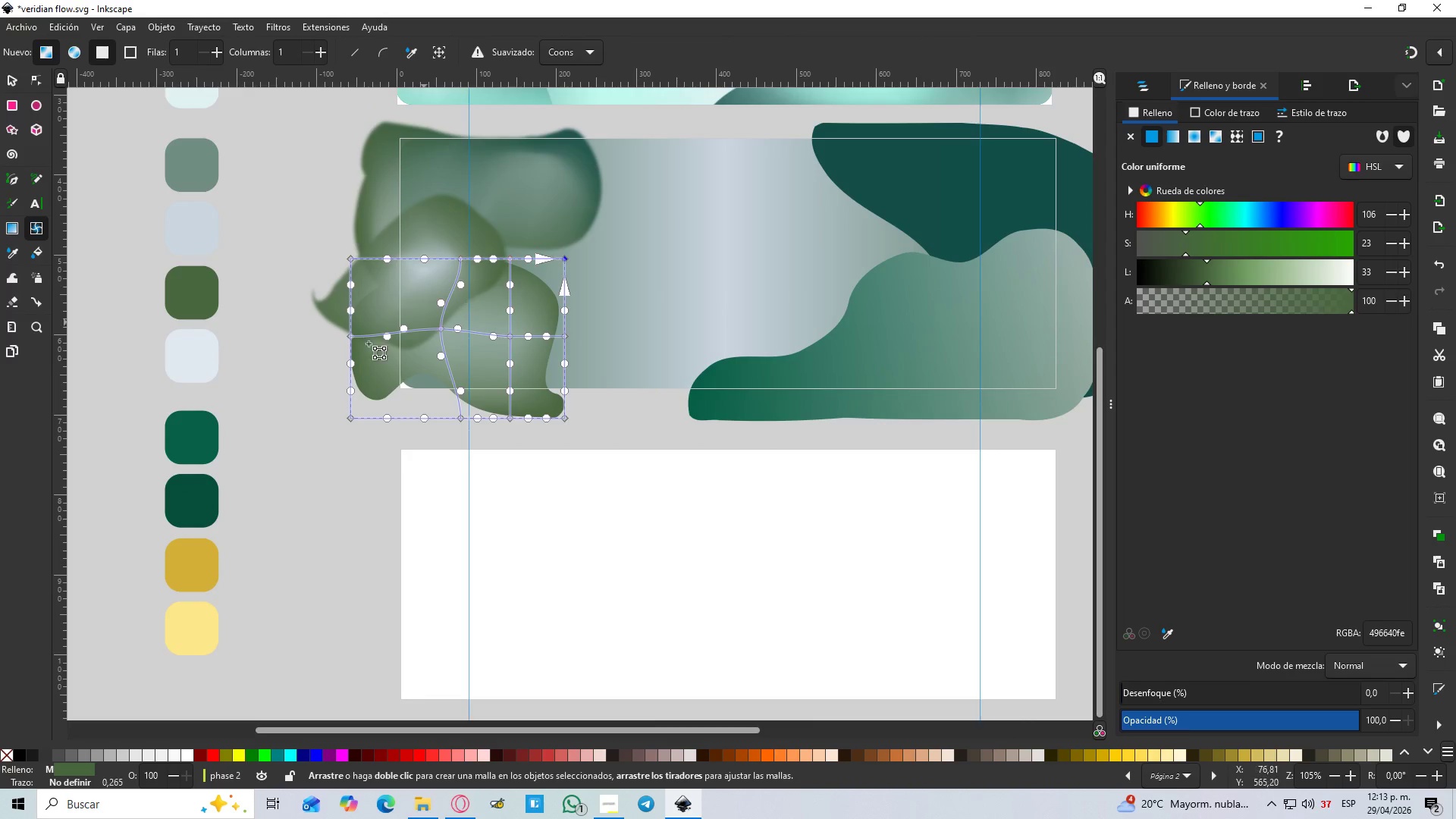 
key(D)
 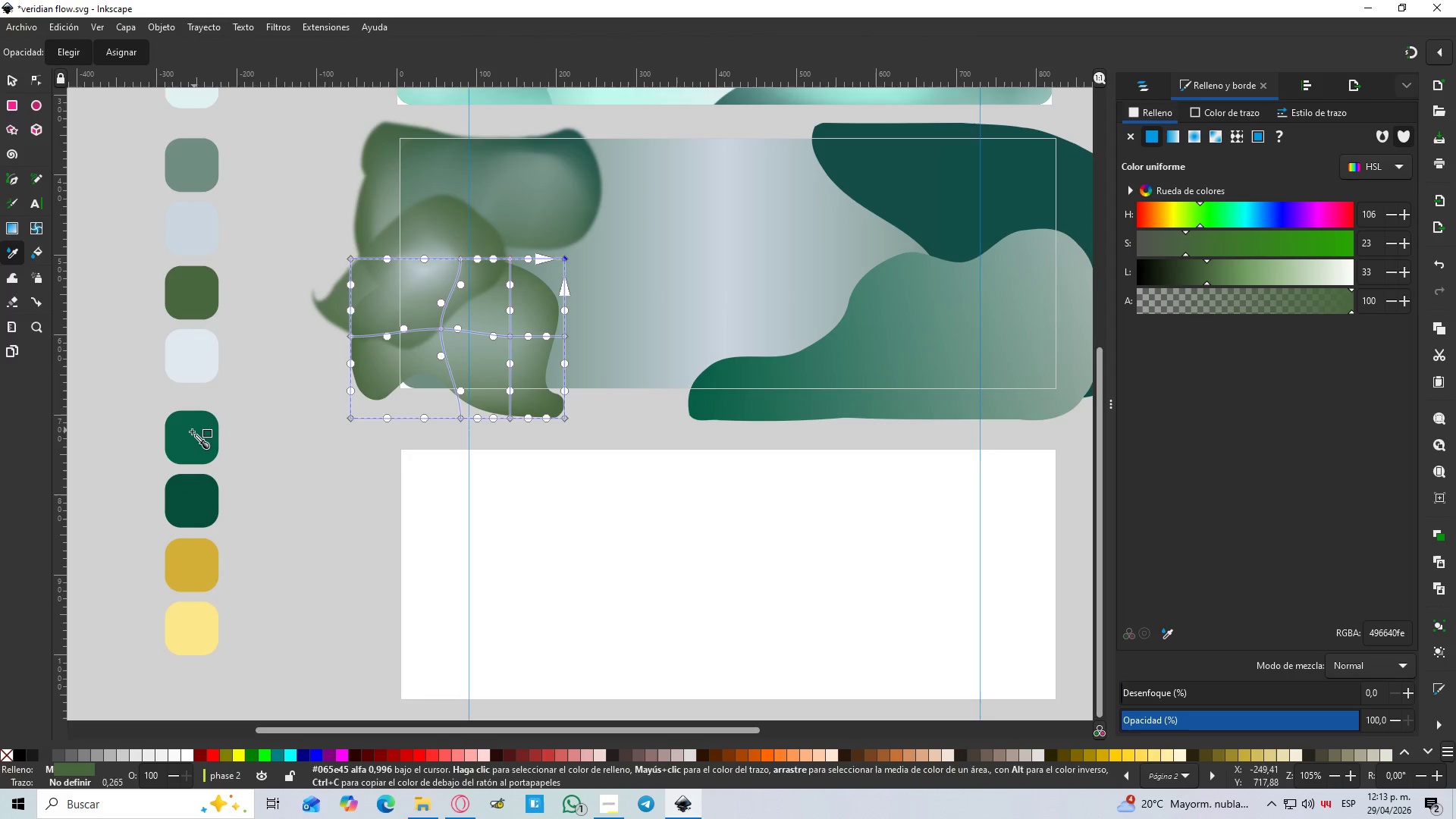 
left_click([191, 431])
 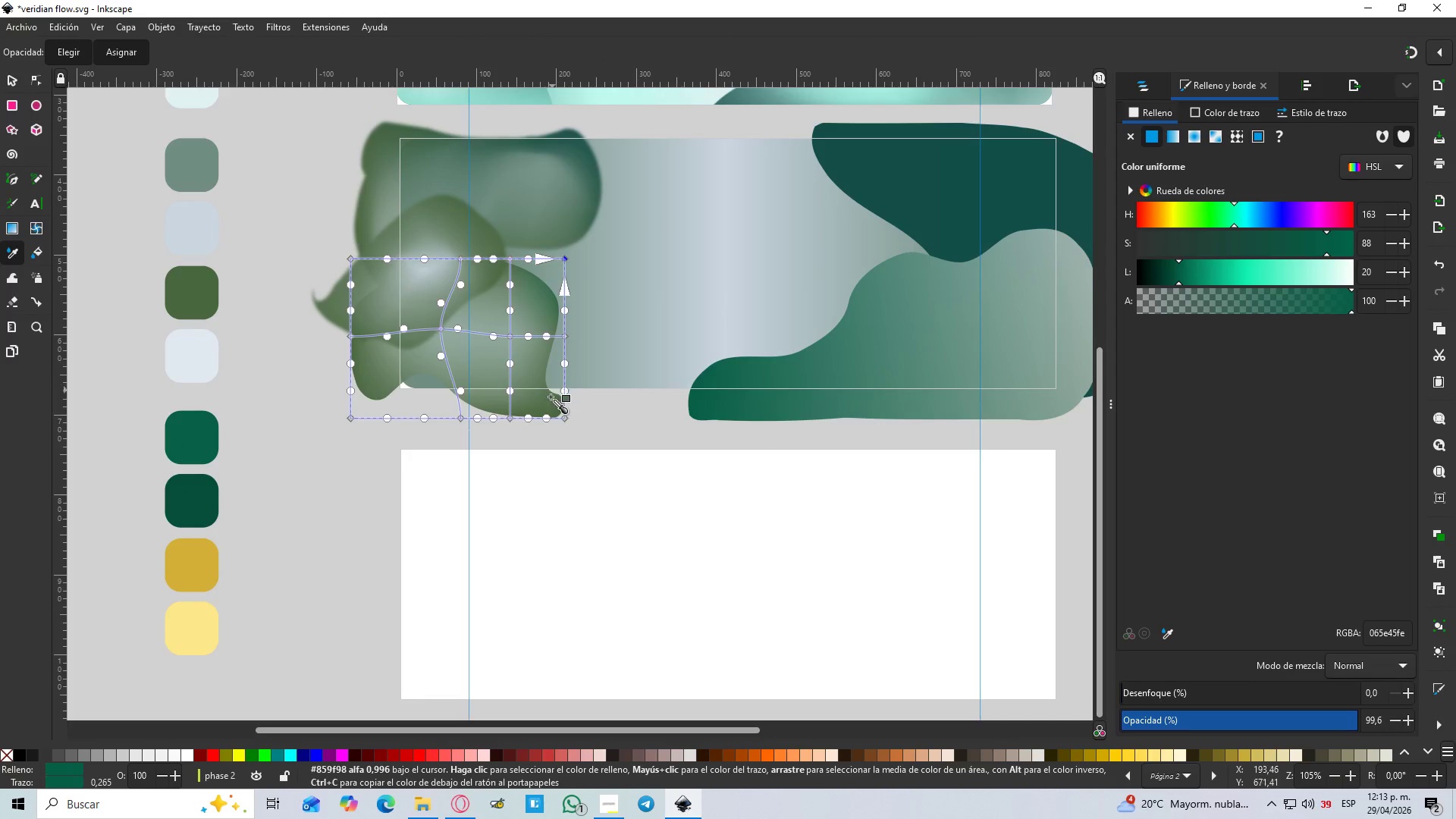 
left_click([561, 417])
 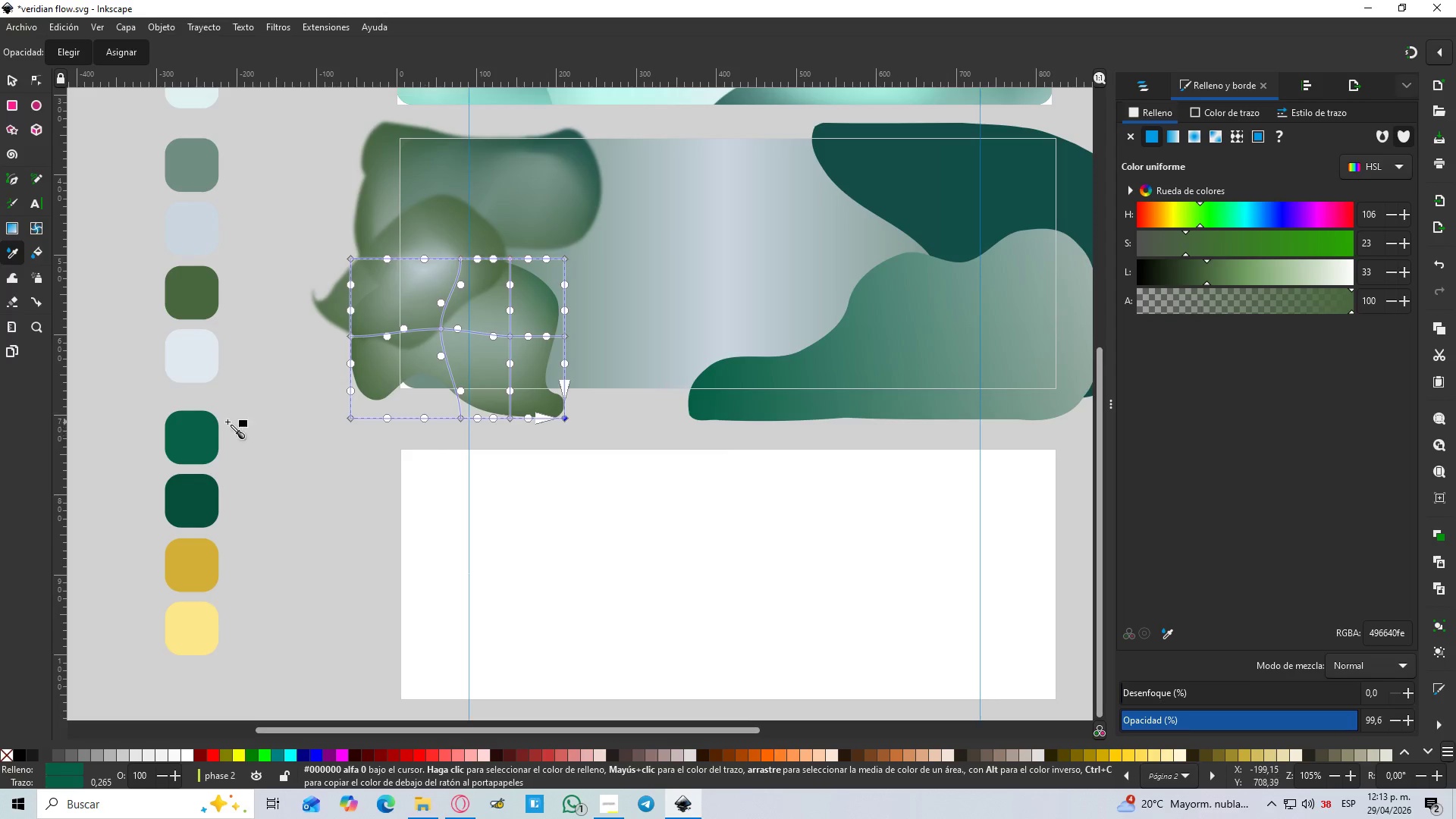 
type(DD)
 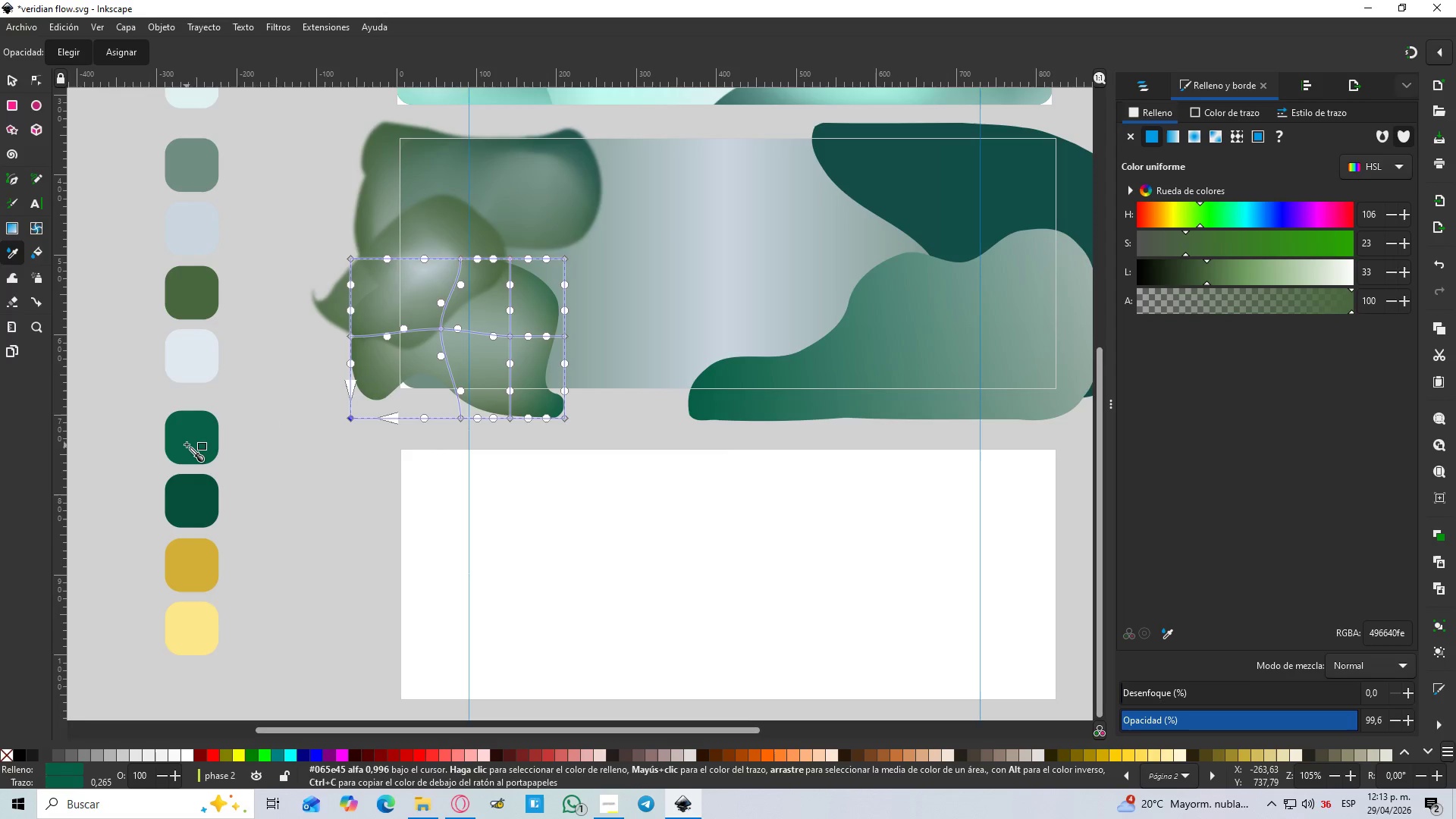 
left_click([187, 444])
 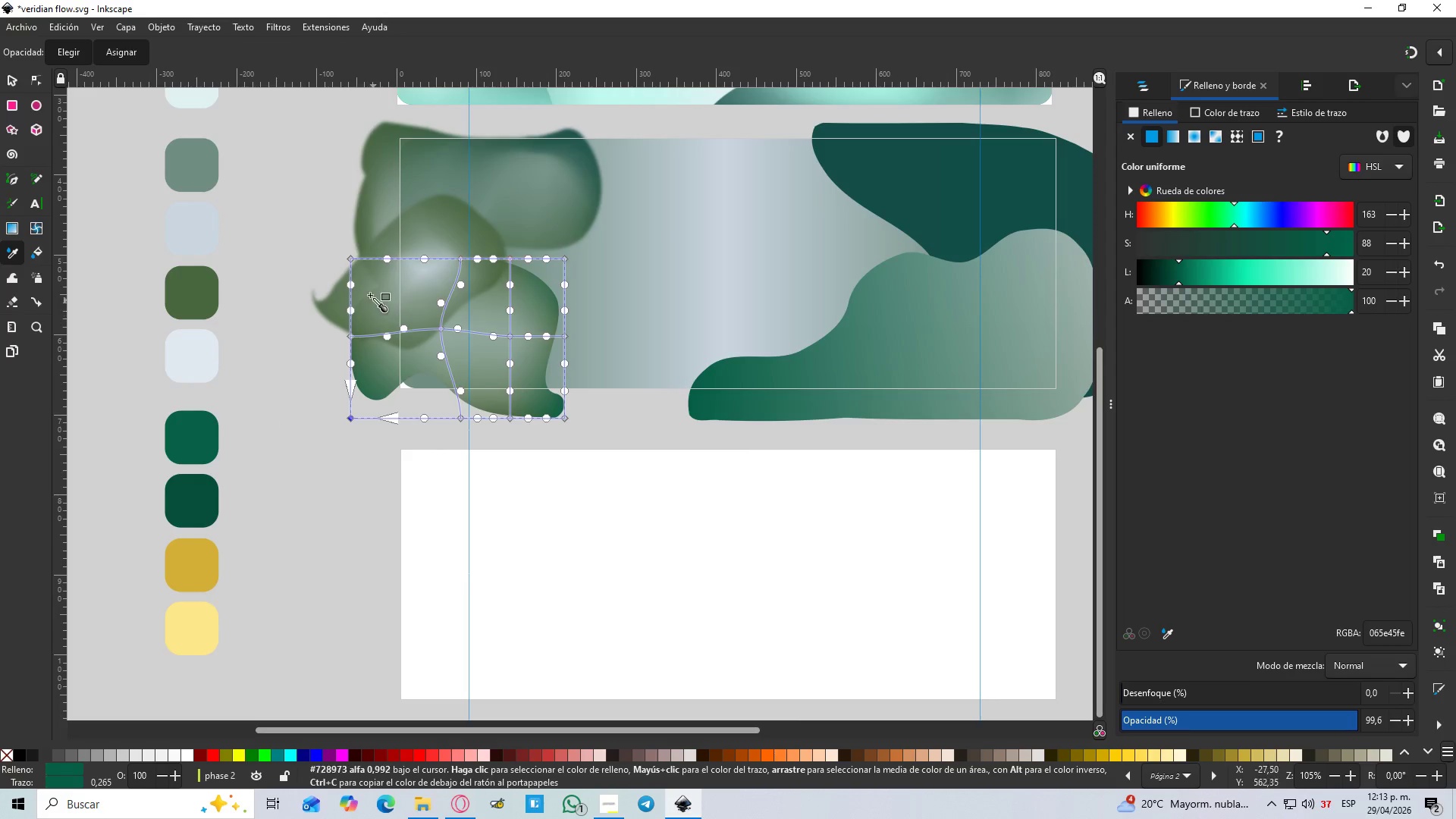 
left_click([351, 262])
 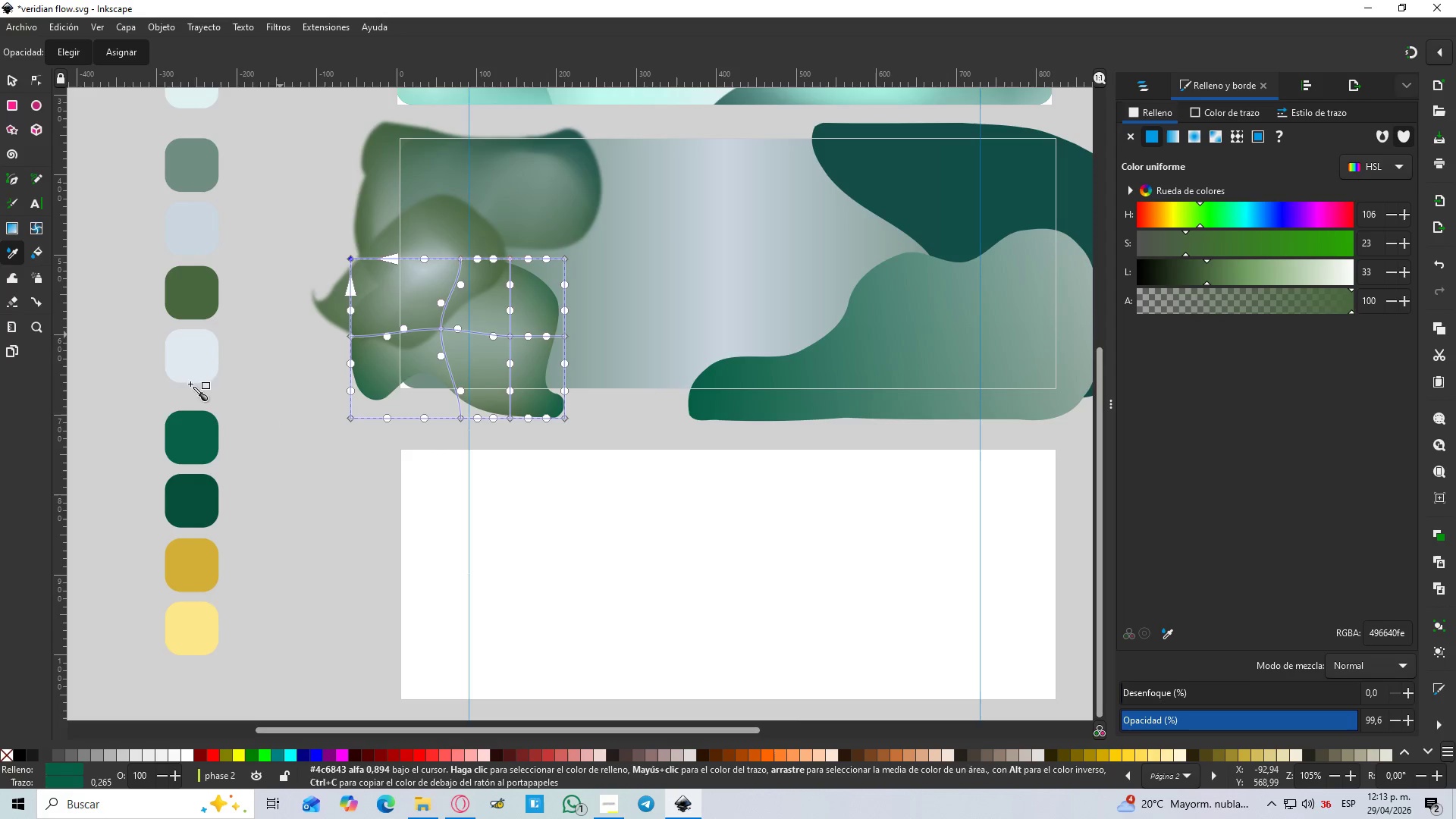 
key(D)
 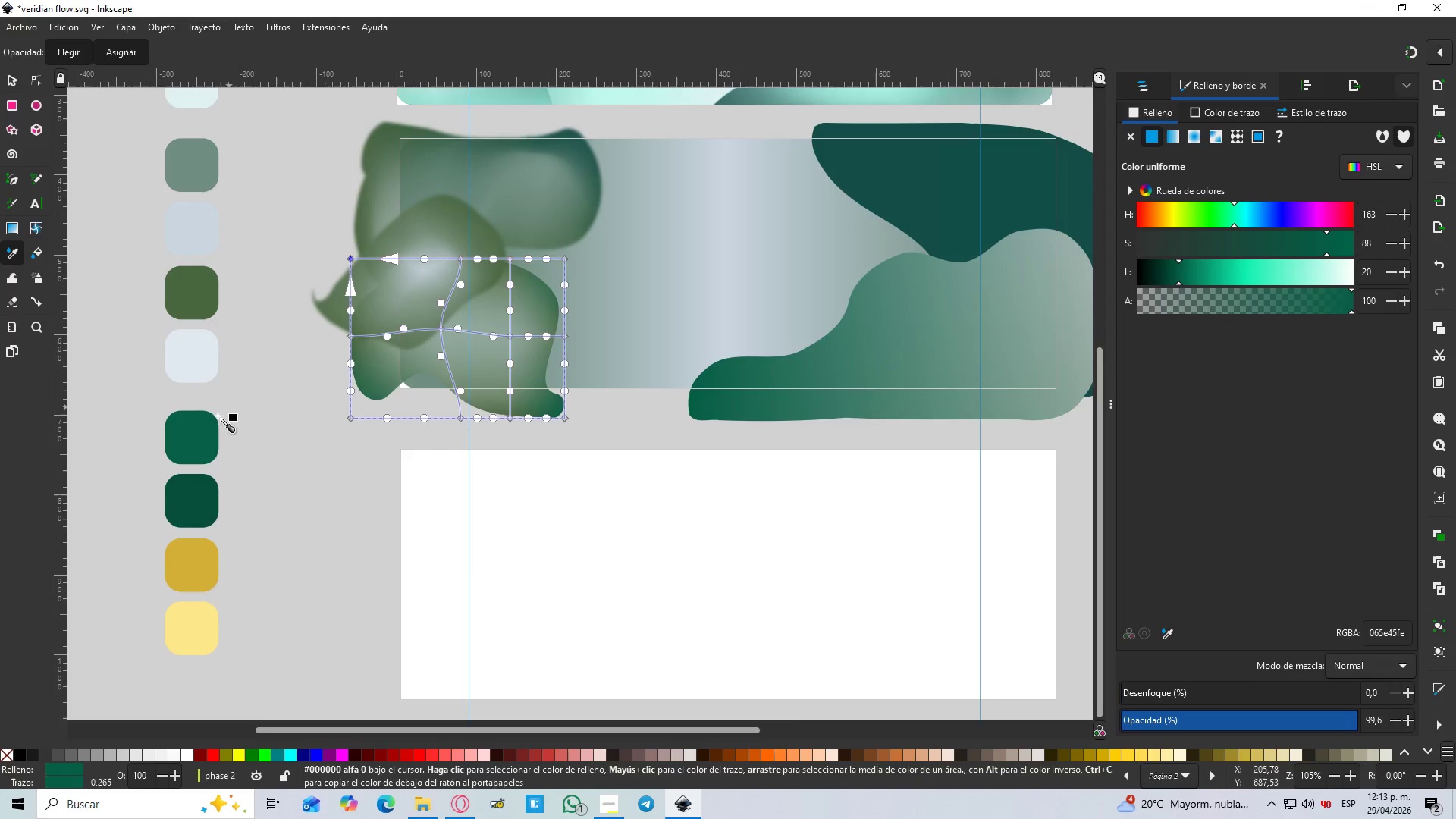 
left_click([196, 429])
 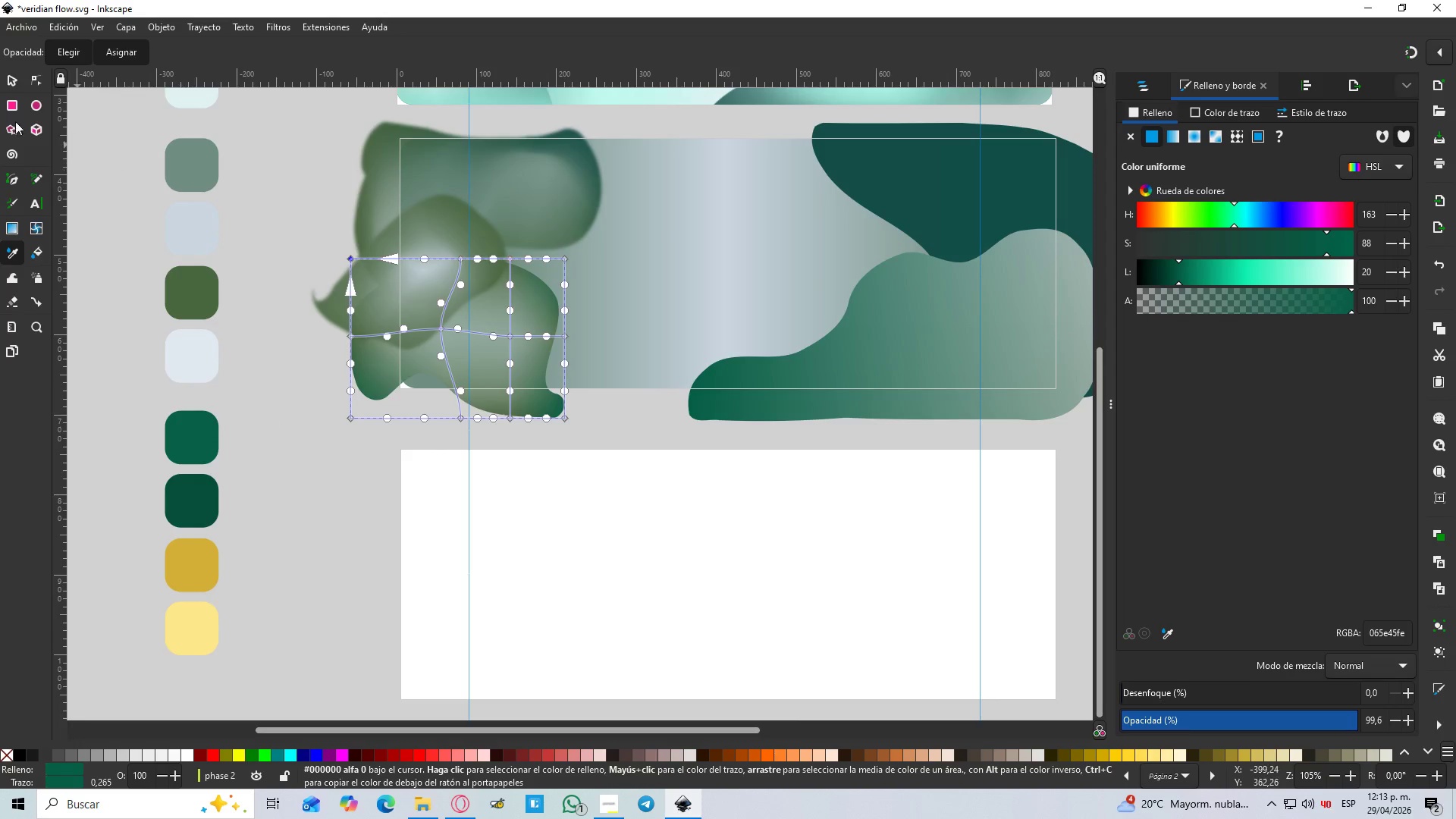 
left_click([18, 85])
 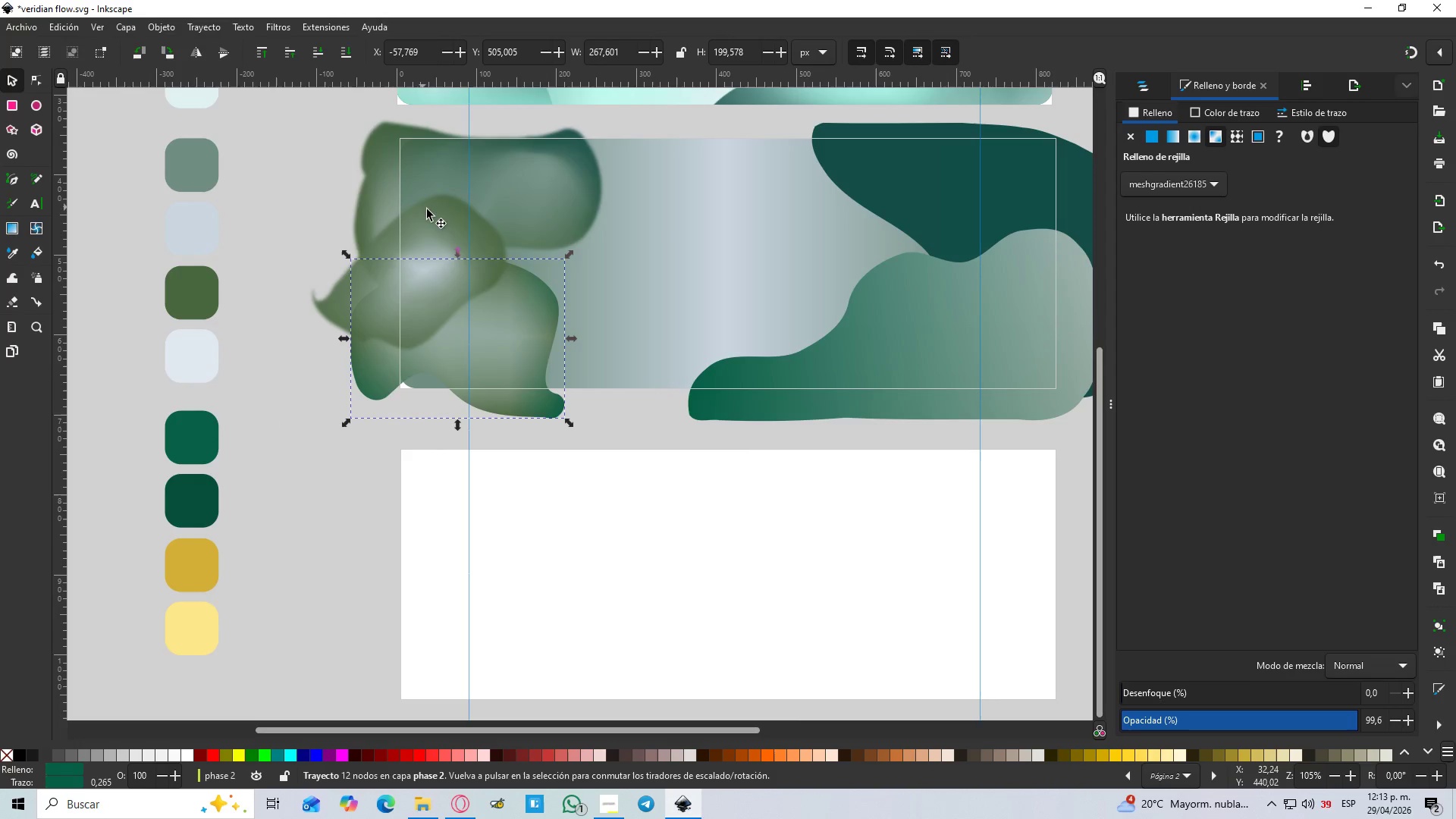 
left_click([459, 234])
 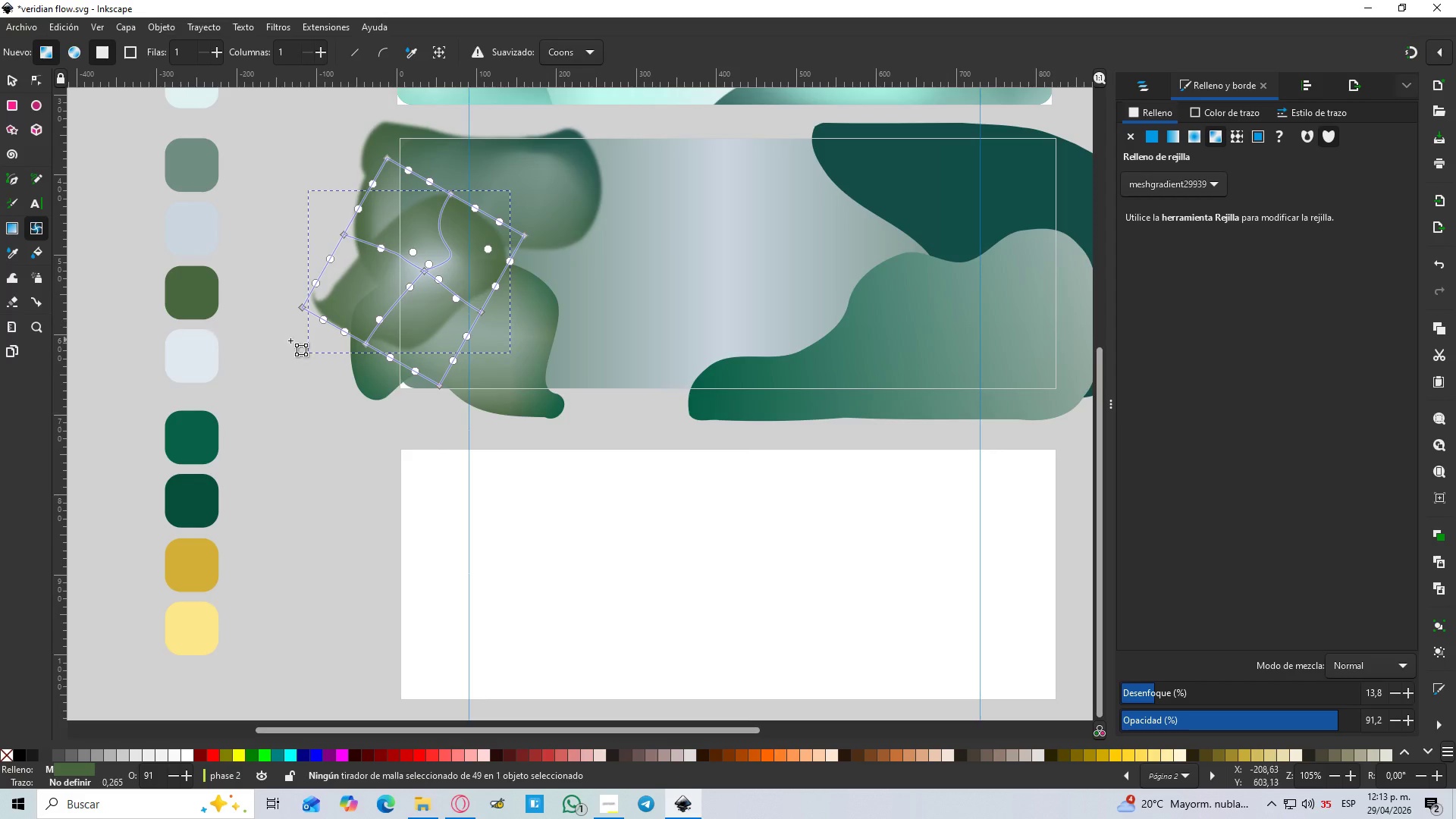 
left_click([442, 386])
 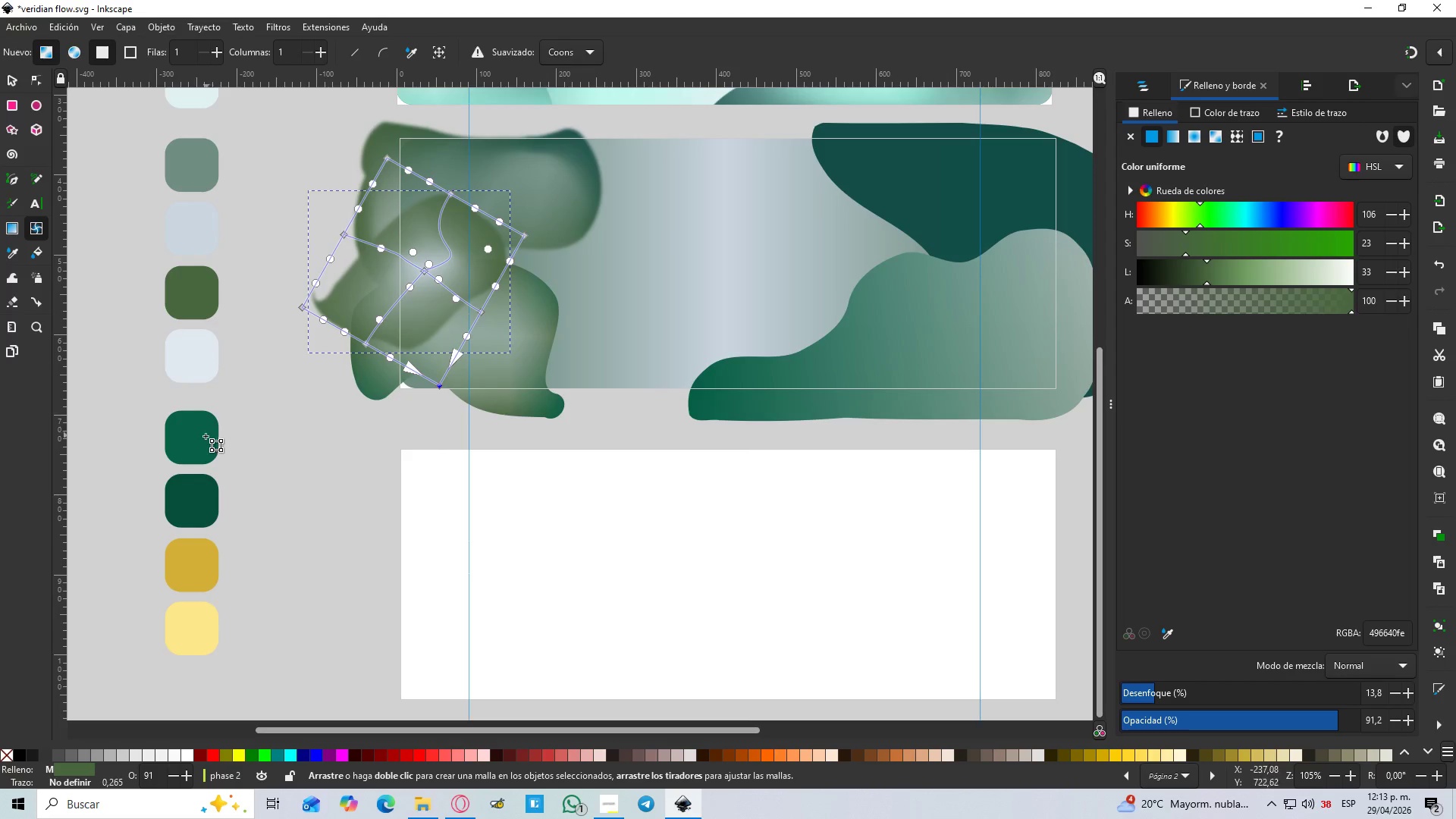 
key(D)
 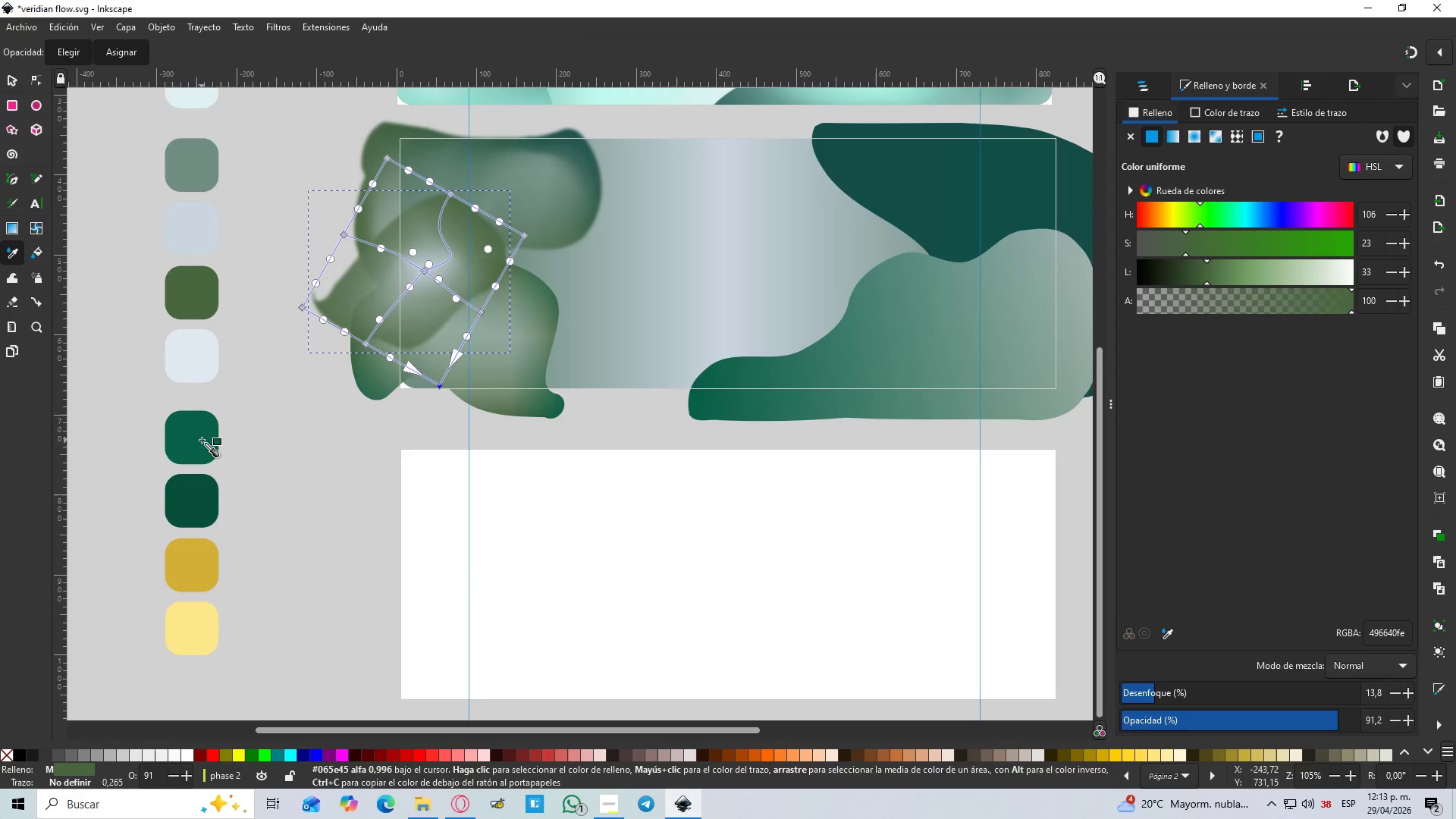 
left_click([202, 440])
 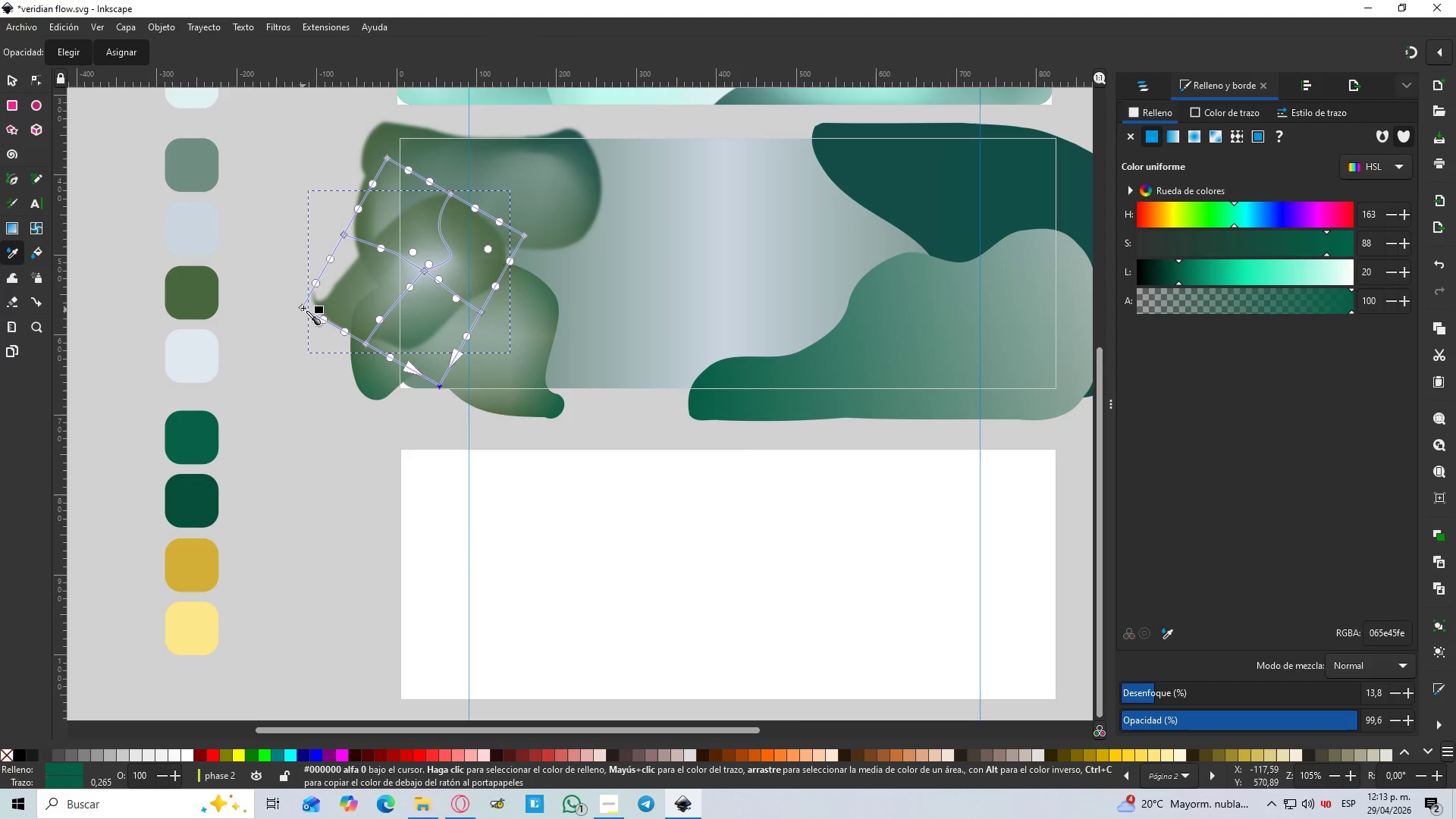 
left_click([303, 308])
 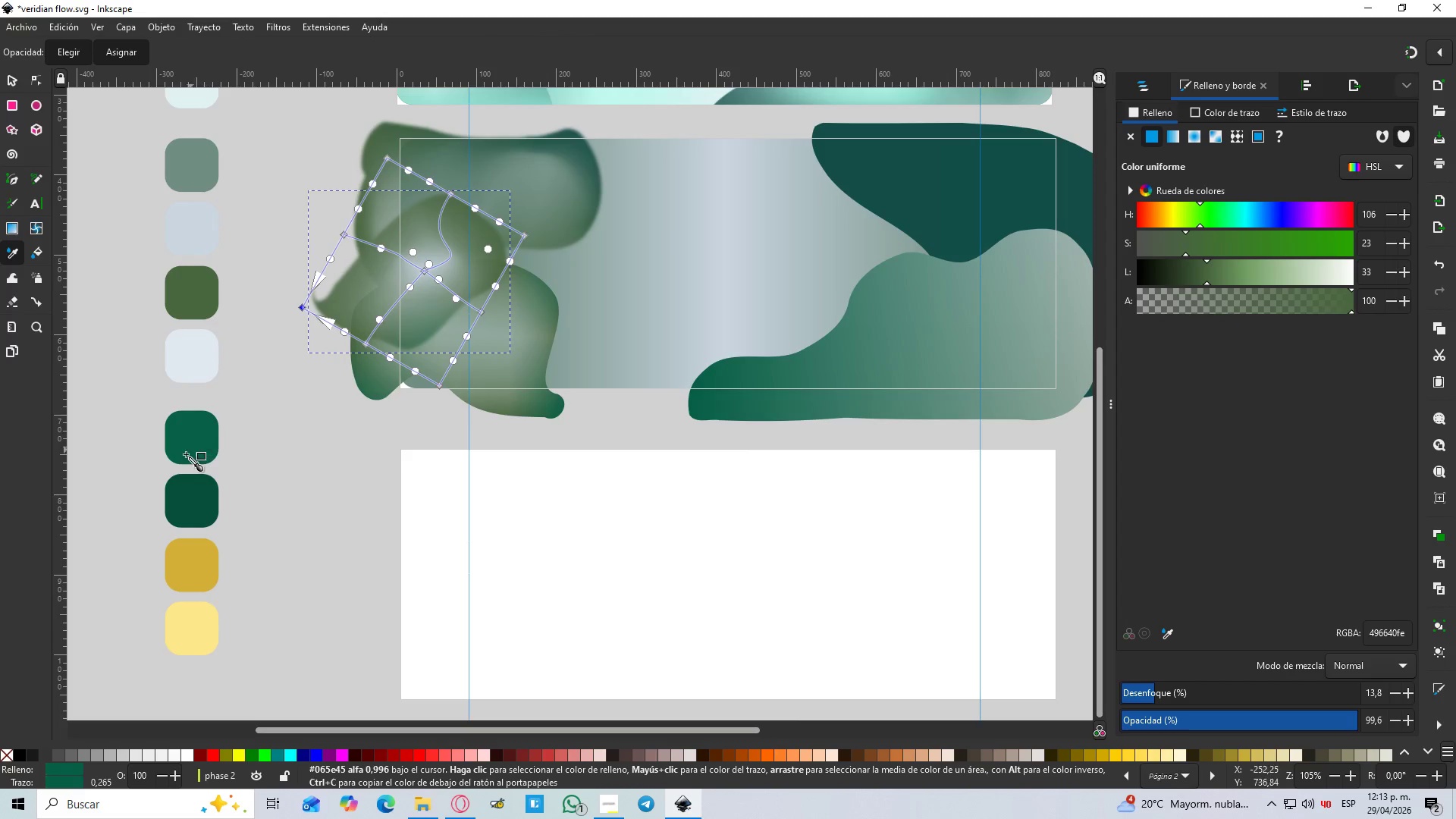 
left_click([182, 456])
 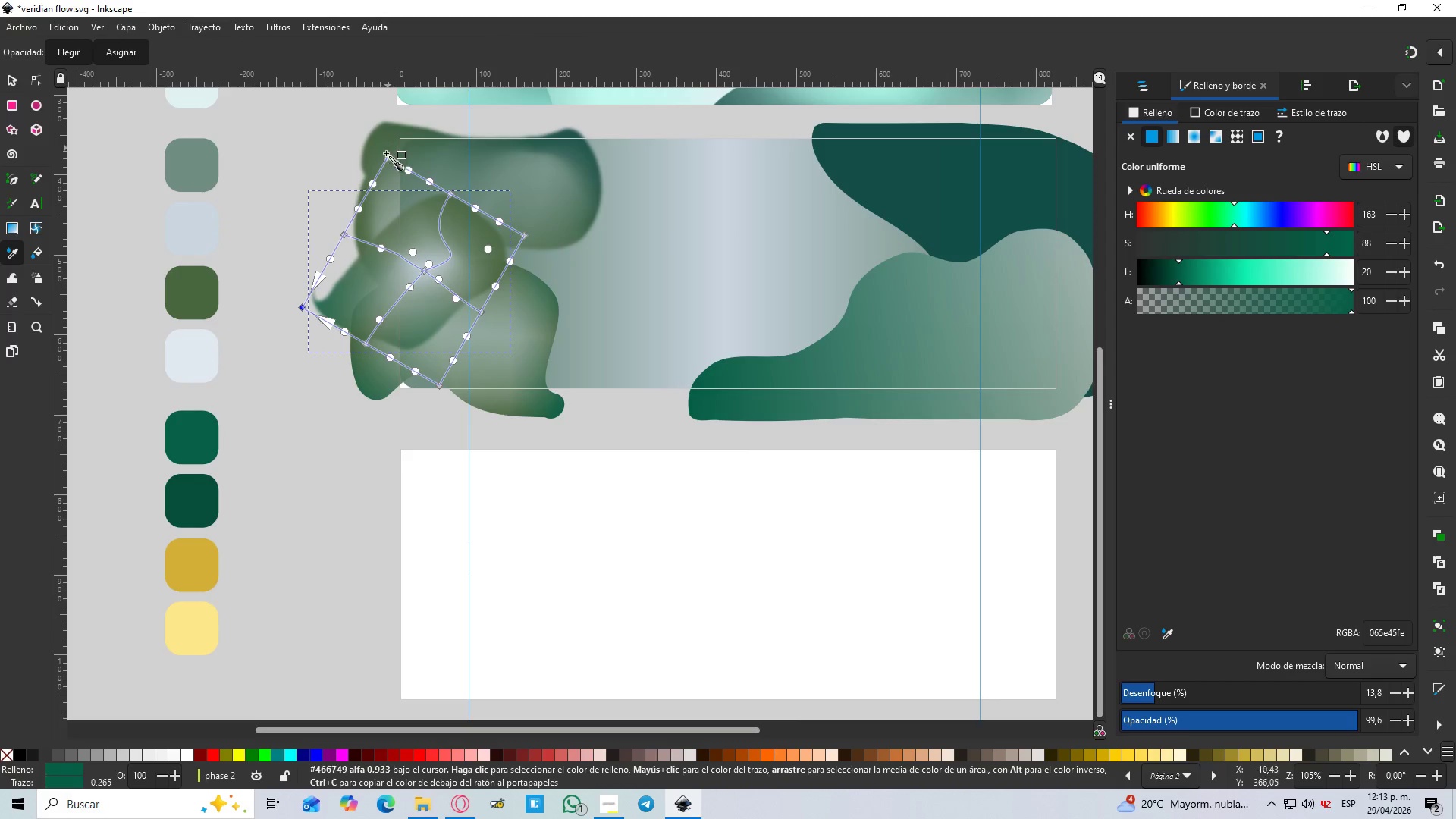 
left_click([386, 162])
 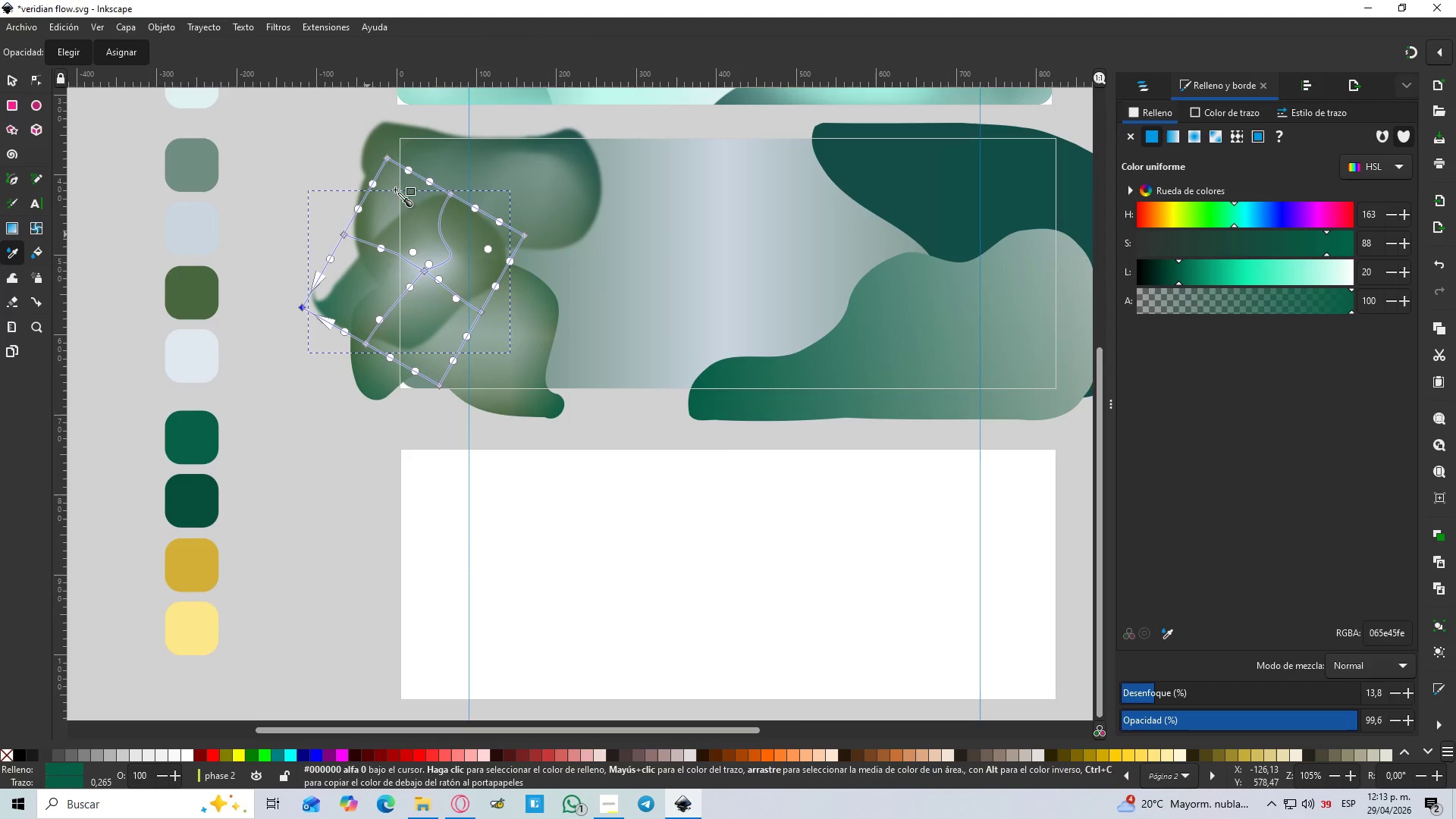 
left_click([388, 162])
 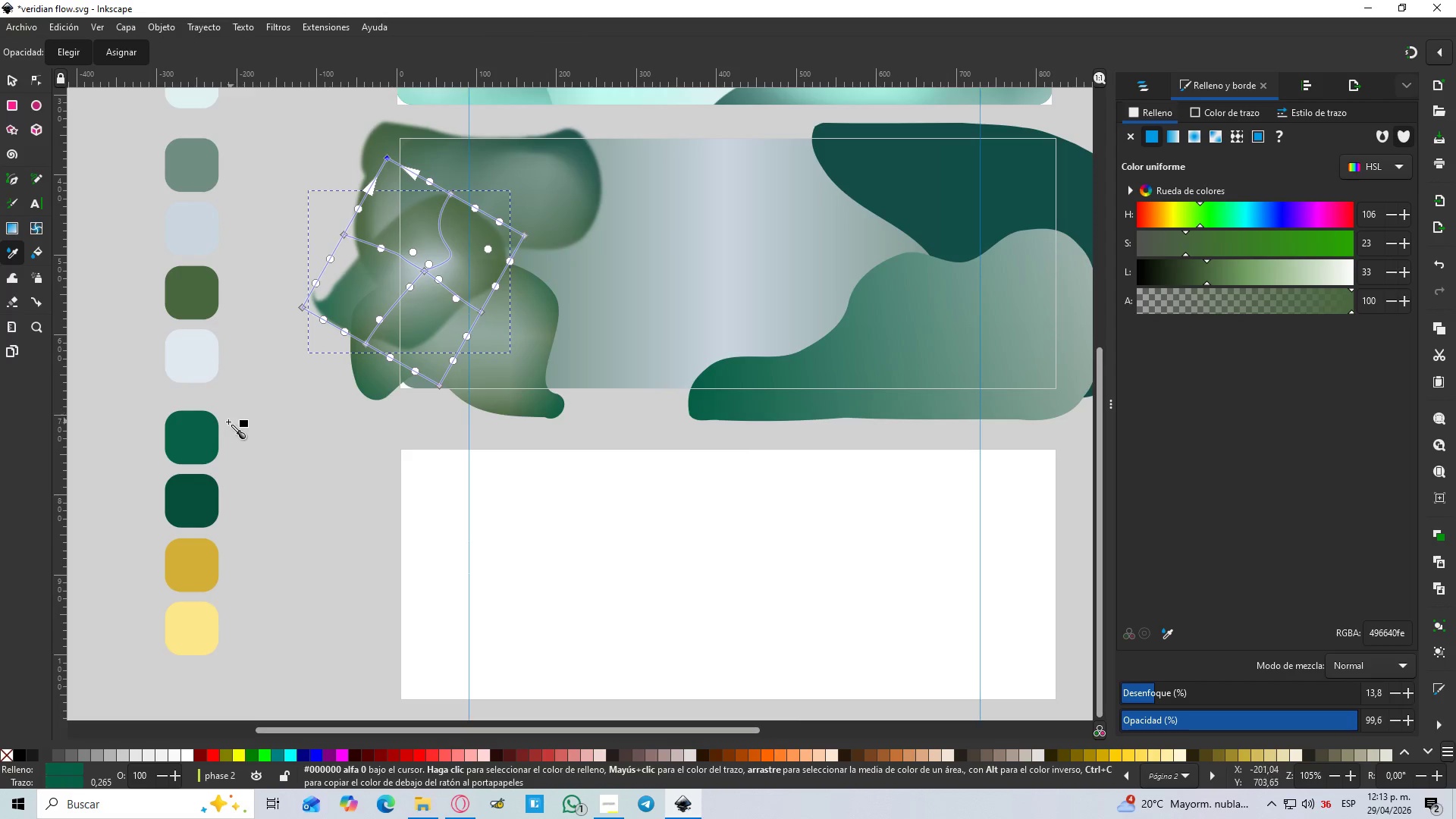 
left_click([194, 435])
 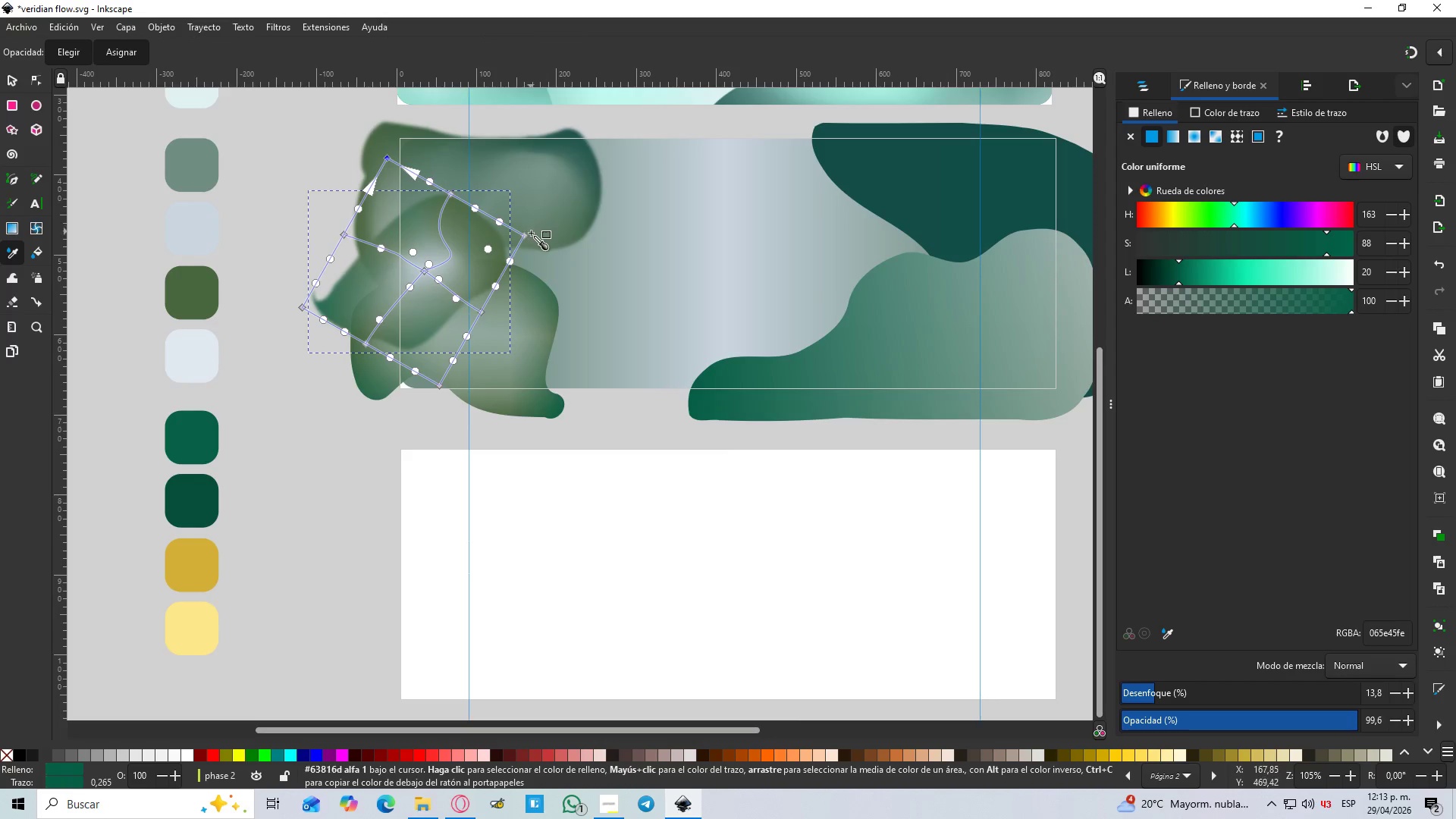 
left_click([528, 236])
 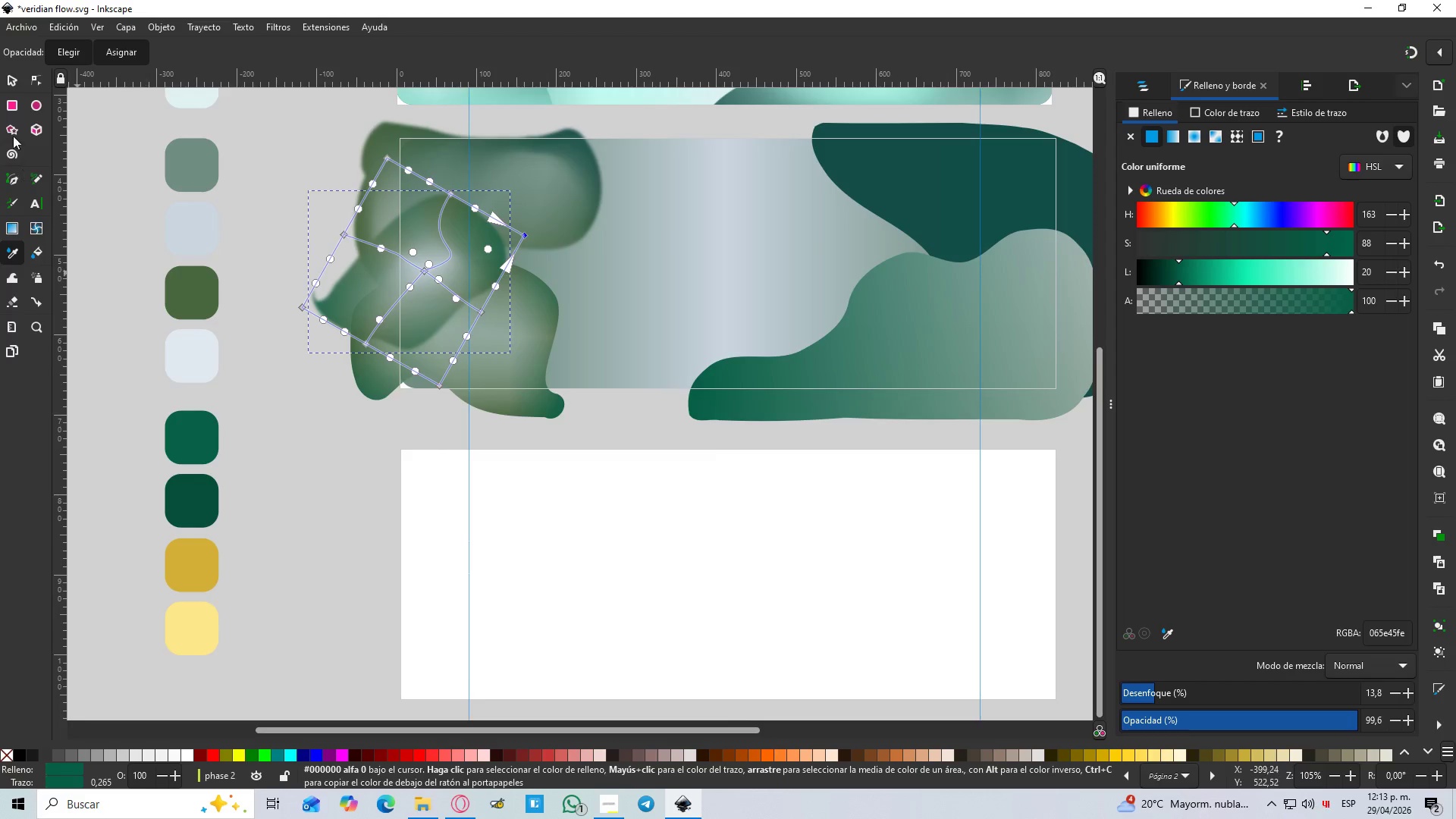 
left_click([15, 74])
 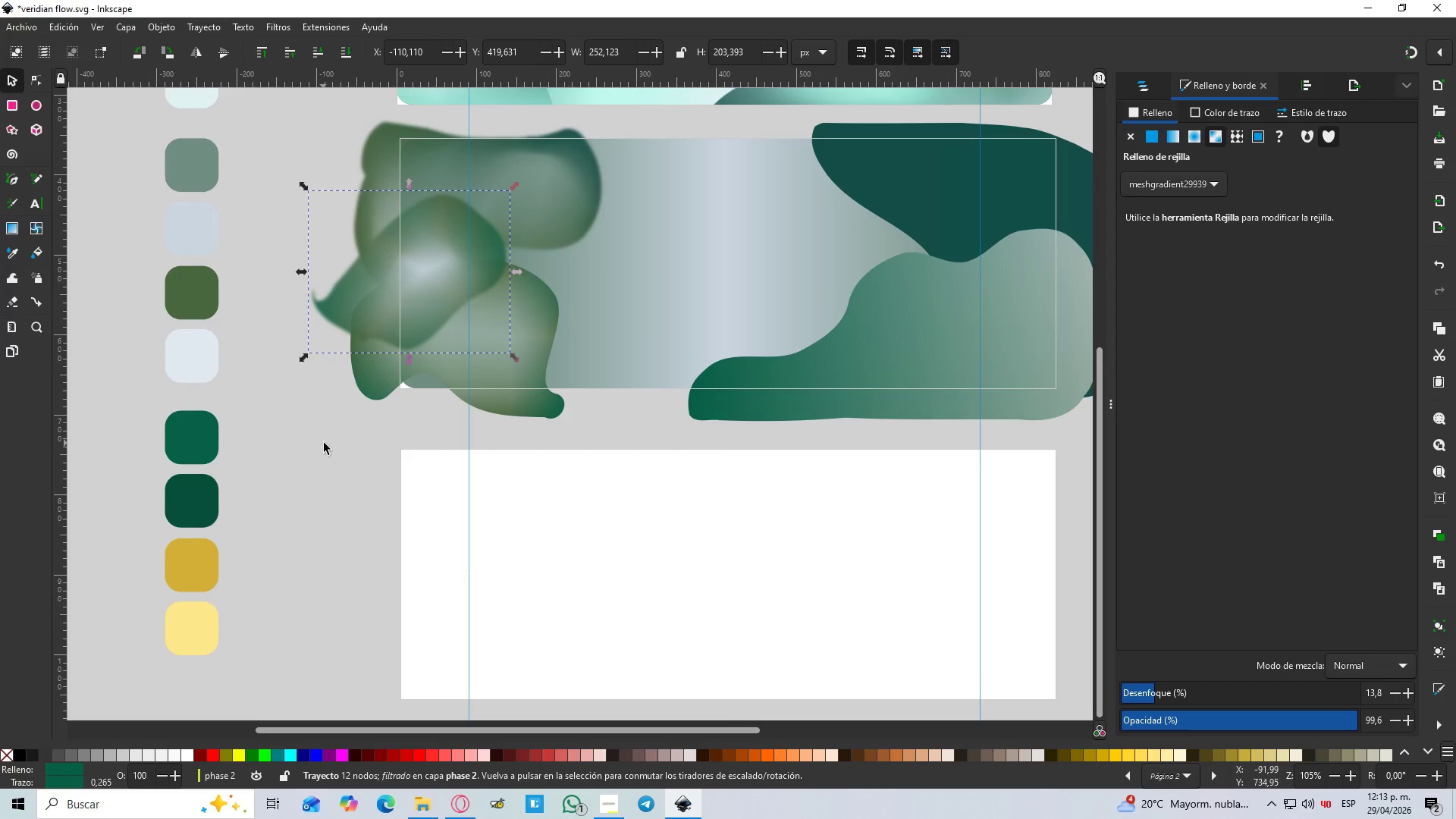 
hold_key(key=ControlLeft, duration=0.33)
 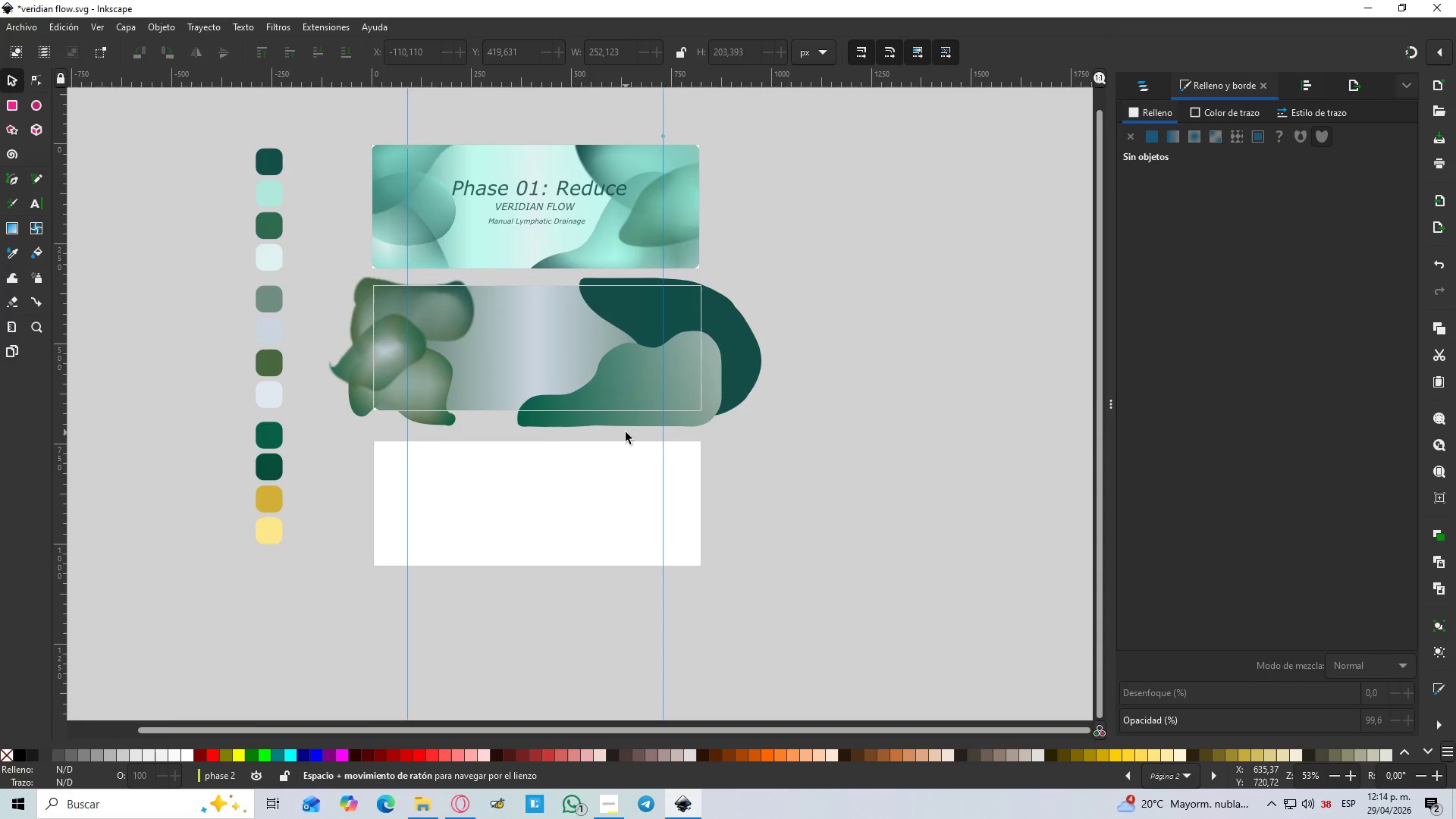 
hold_key(key=Space, duration=0.72)
 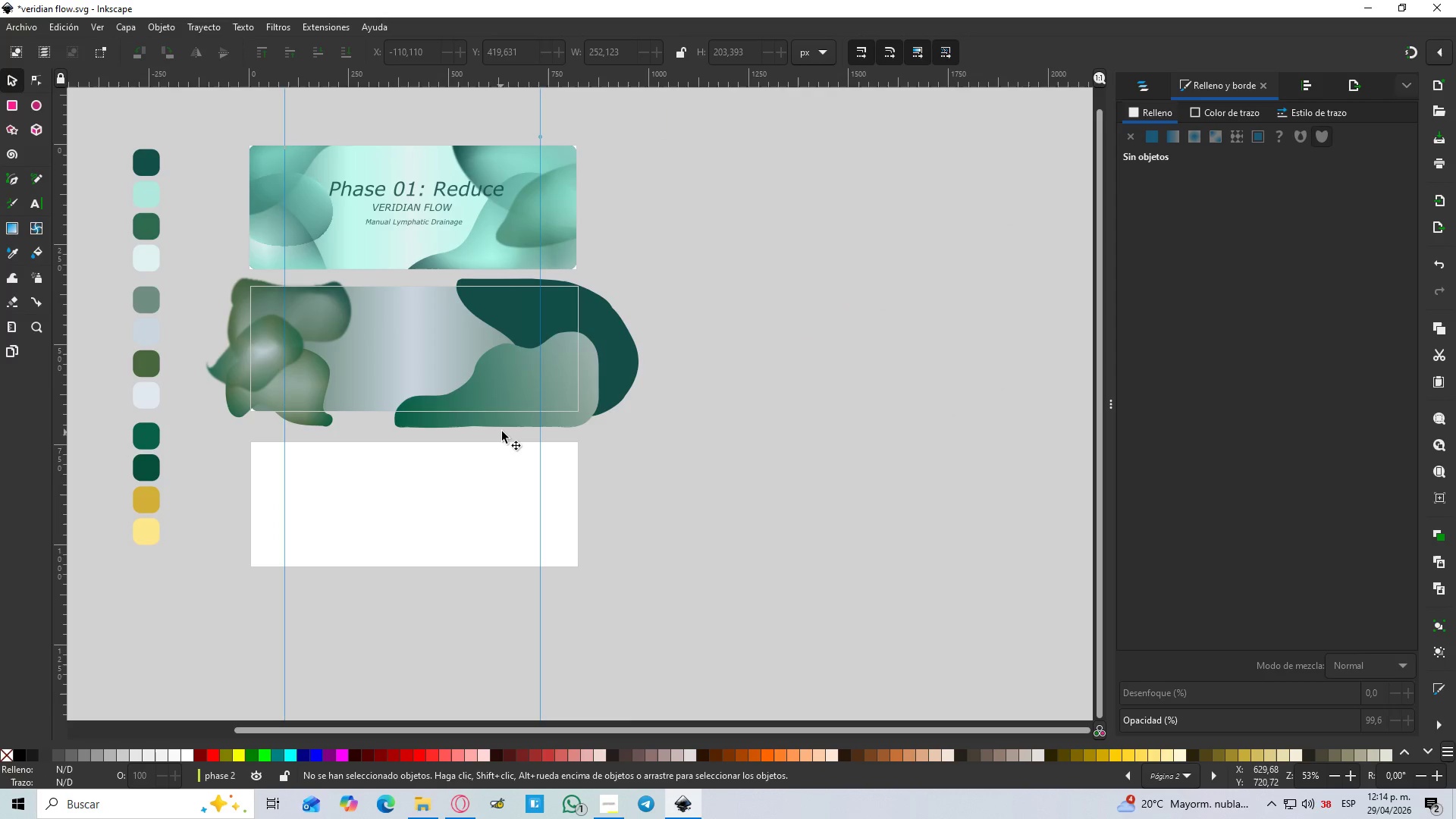 
scroll: coordinate [347, 432], scroll_direction: down, amount: 2.0
 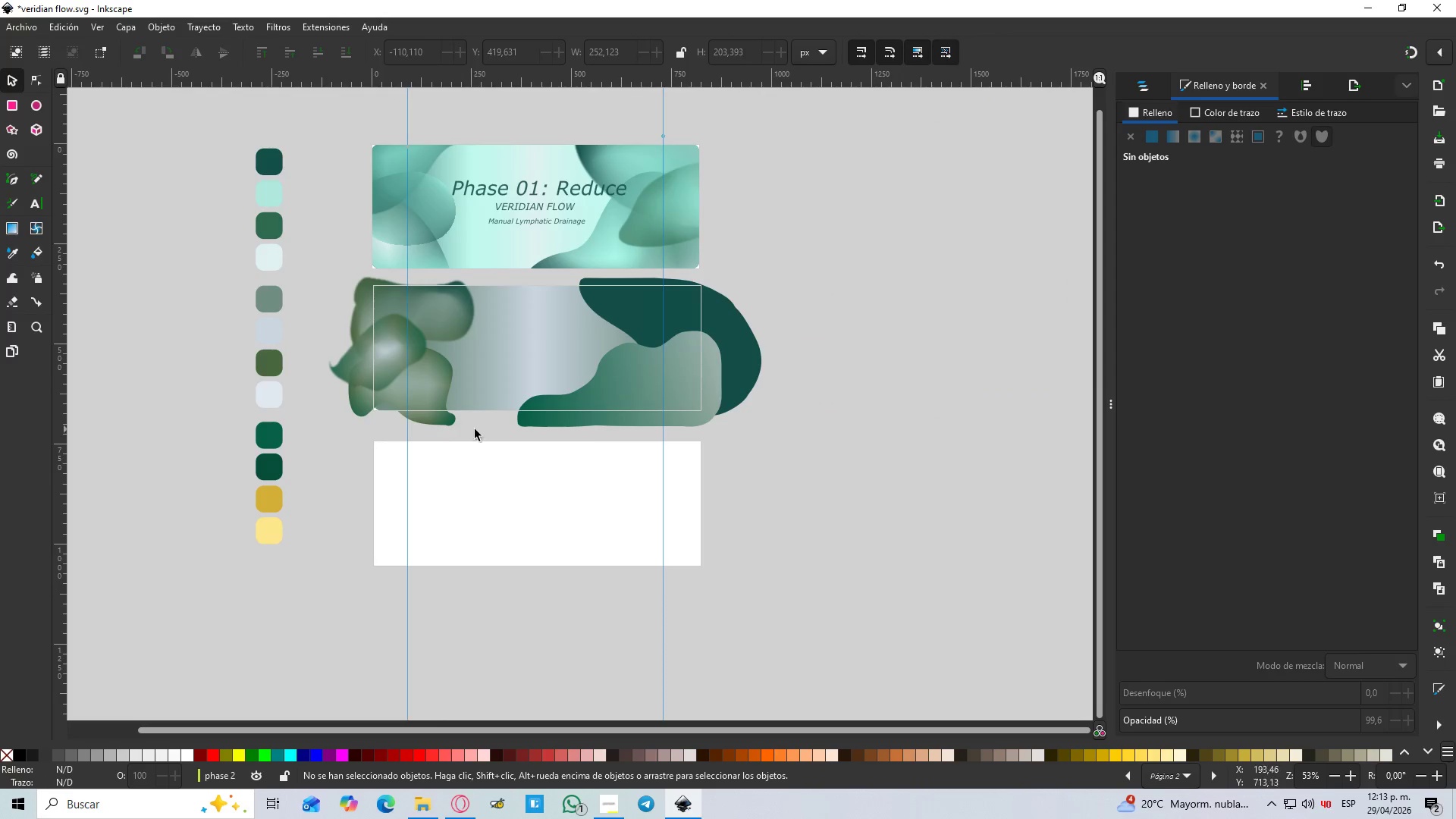 
hold_key(key=ControlLeft, duration=0.55)
scroll: coordinate [502, 431], scroll_direction: up, amount: 2.0
 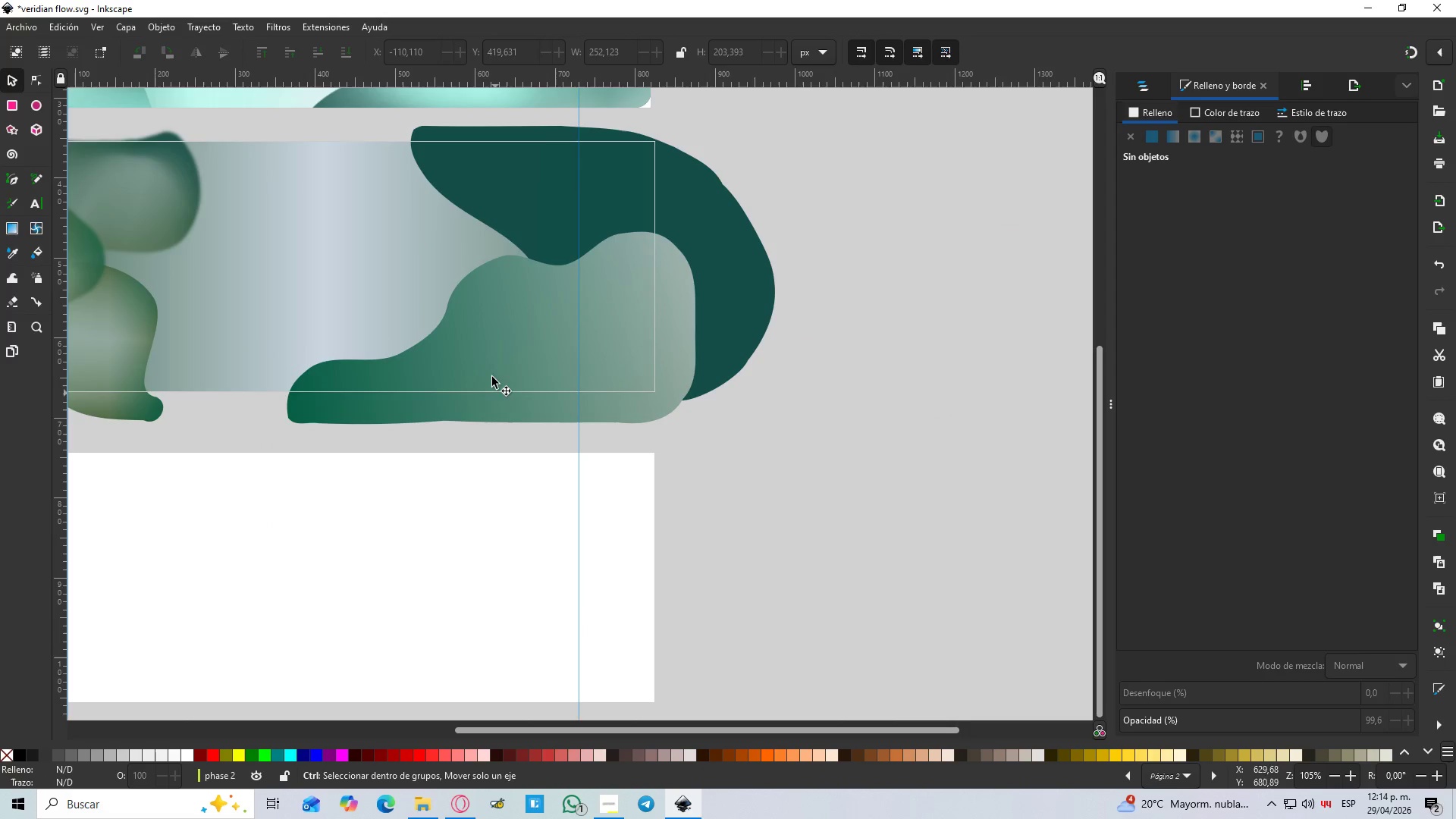 
left_click([494, 369])
 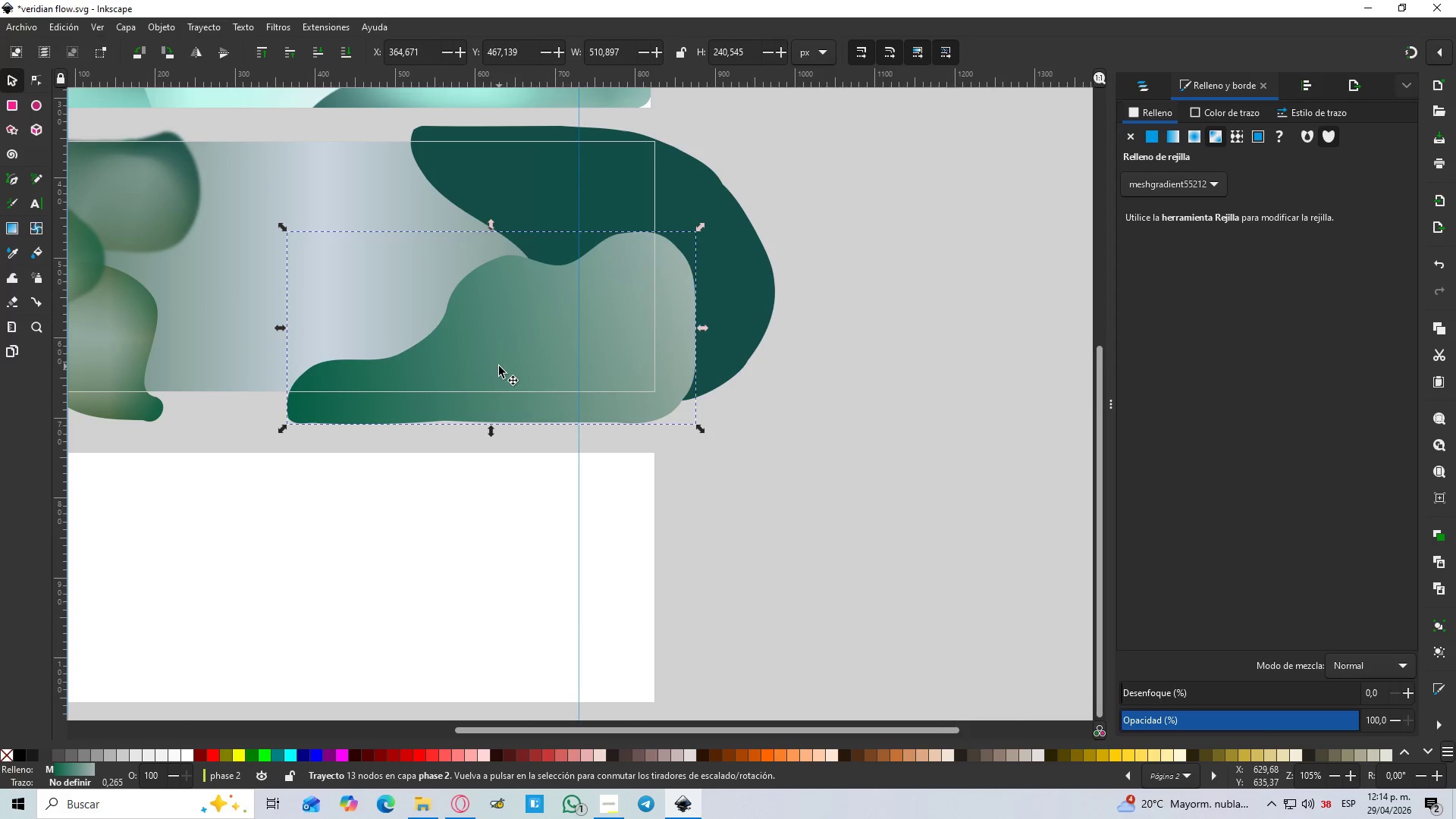 
hold_key(key=Space, duration=0.78)
 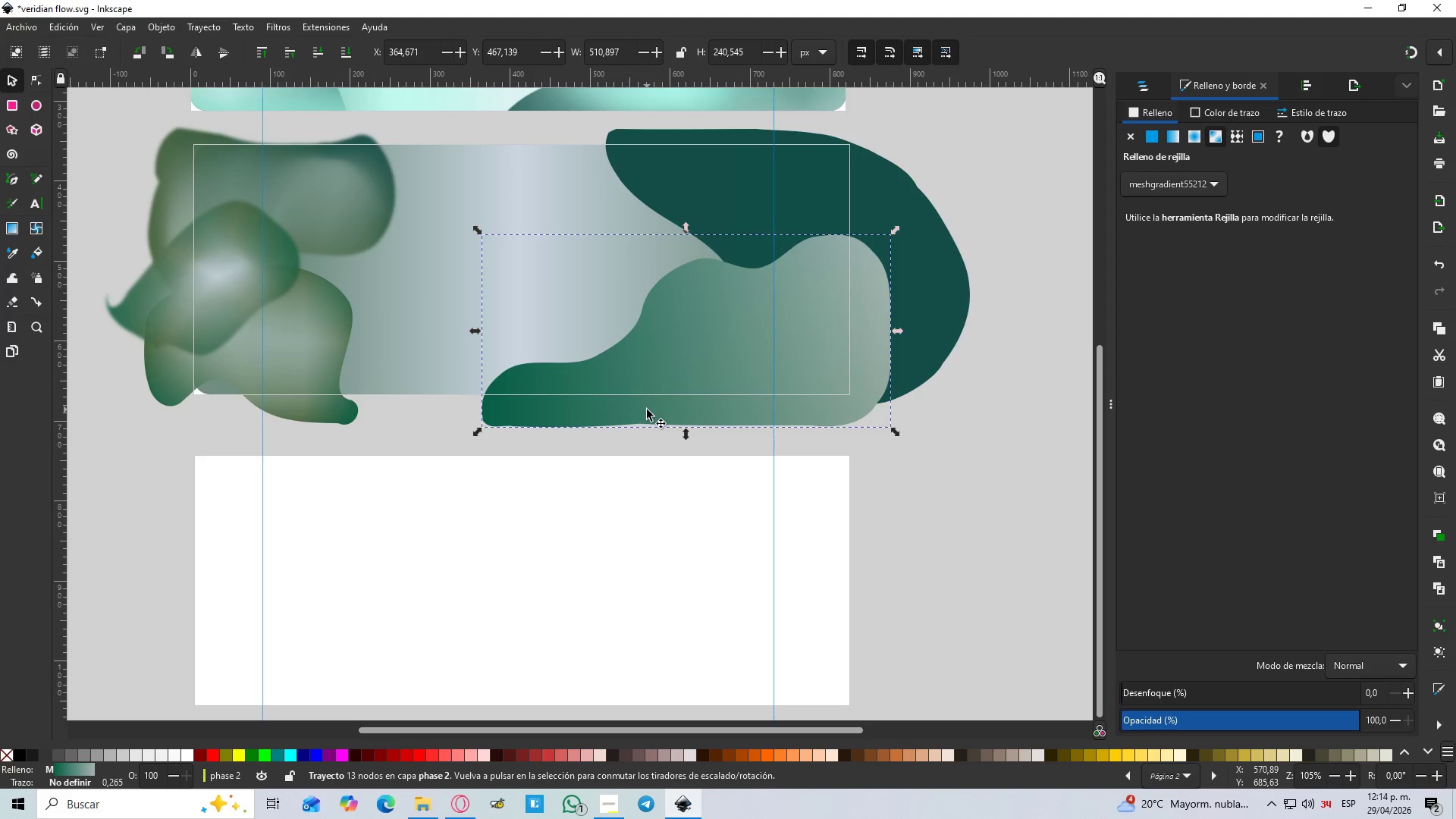 
left_click([34, 229])
 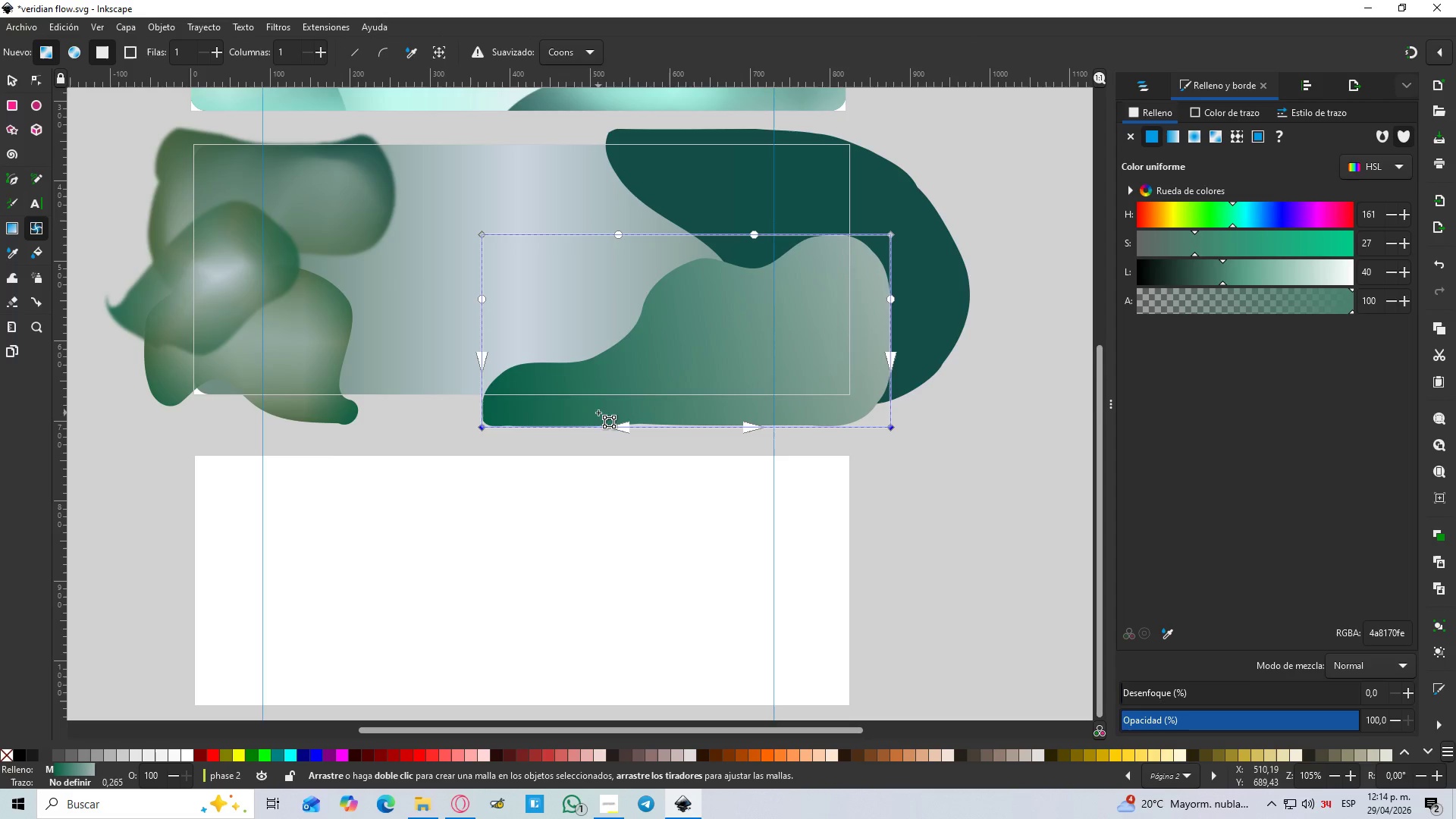 
double_click([567, 428])
 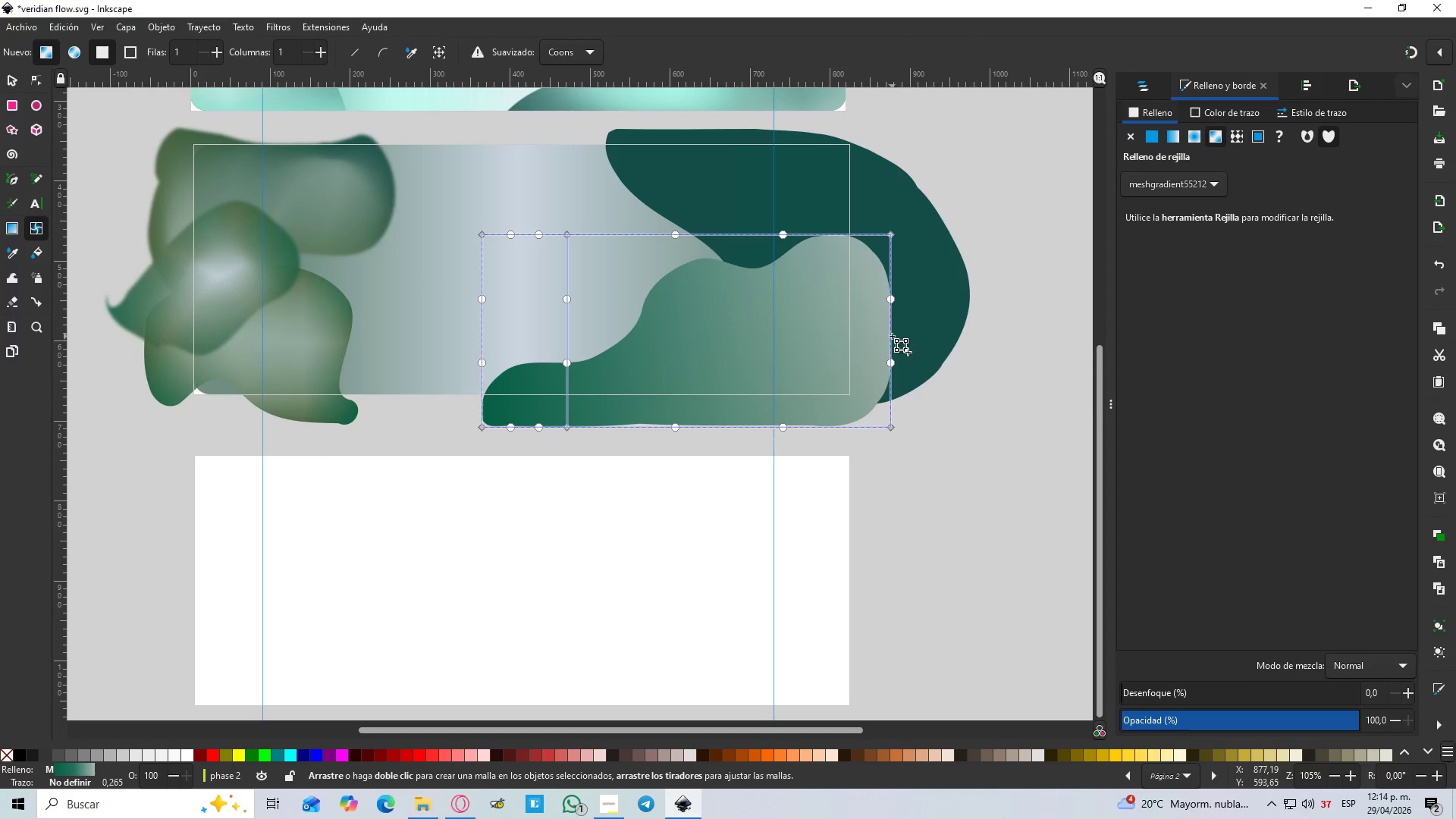 
double_click([892, 336])
 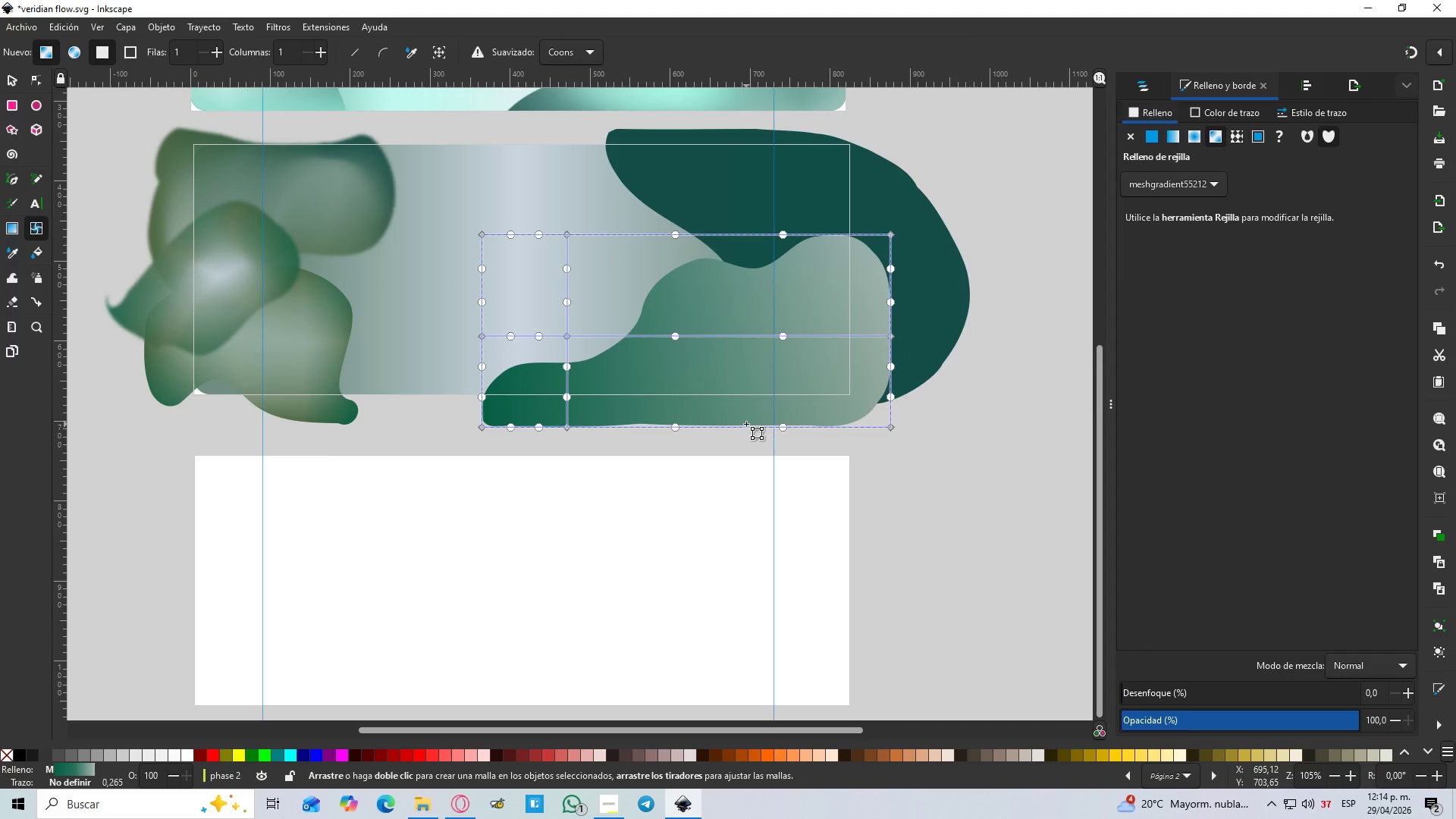 
double_click([745, 424])
 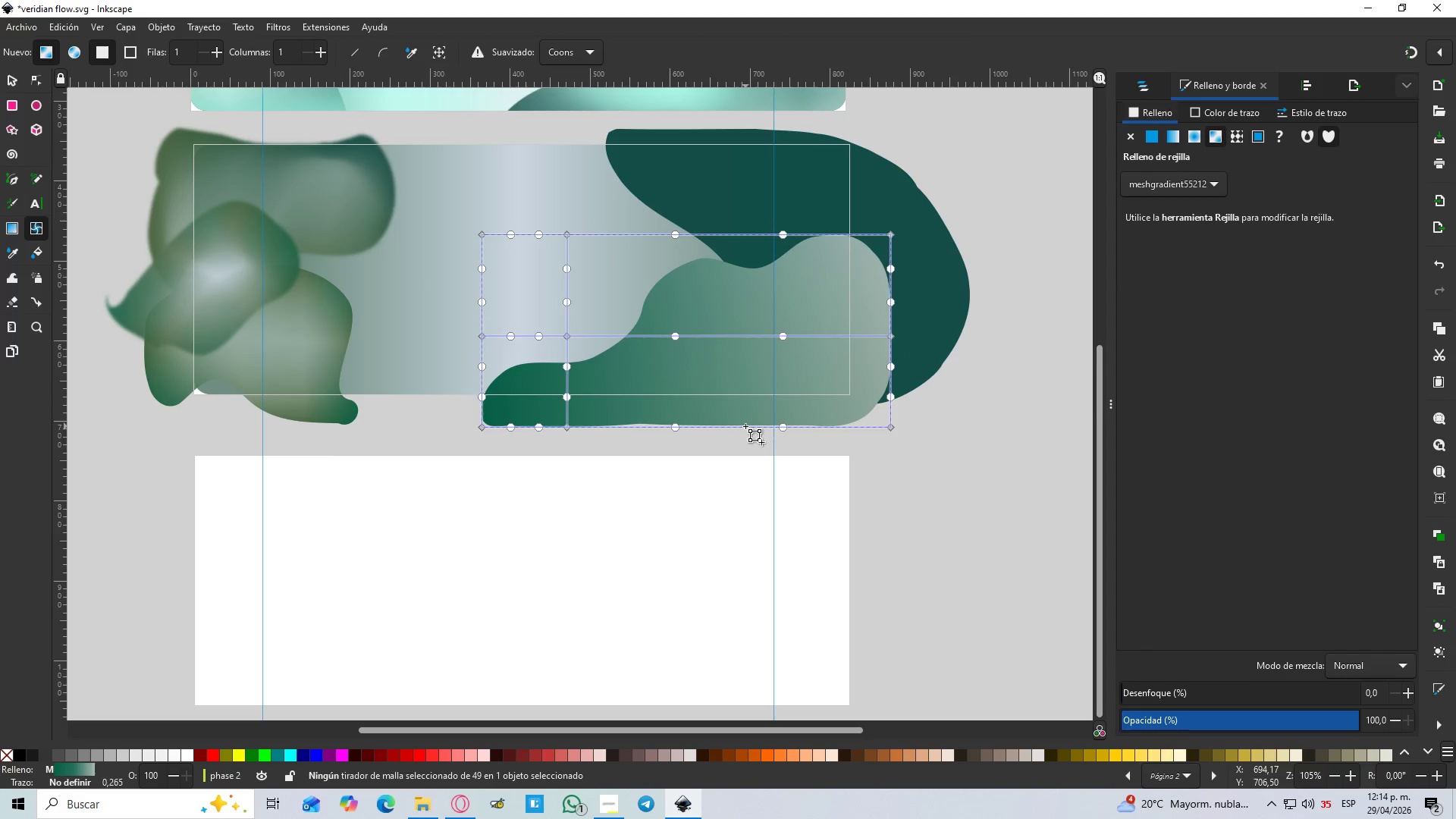 
double_click([744, 426])
 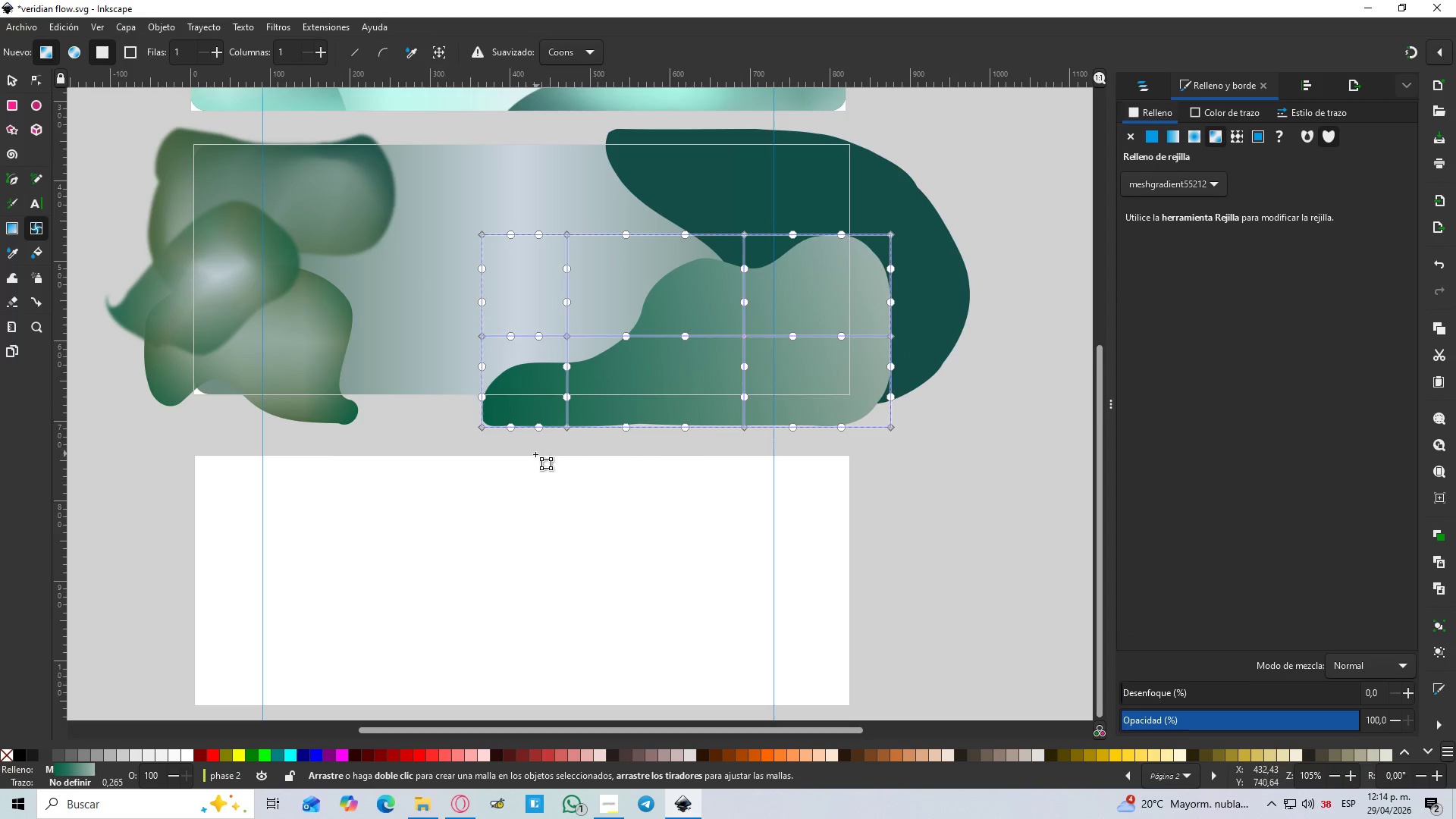 
hold_key(key=ControlLeft, duration=0.39)
scroll: coordinate [535, 455], scroll_direction: down, amount: 1.0
 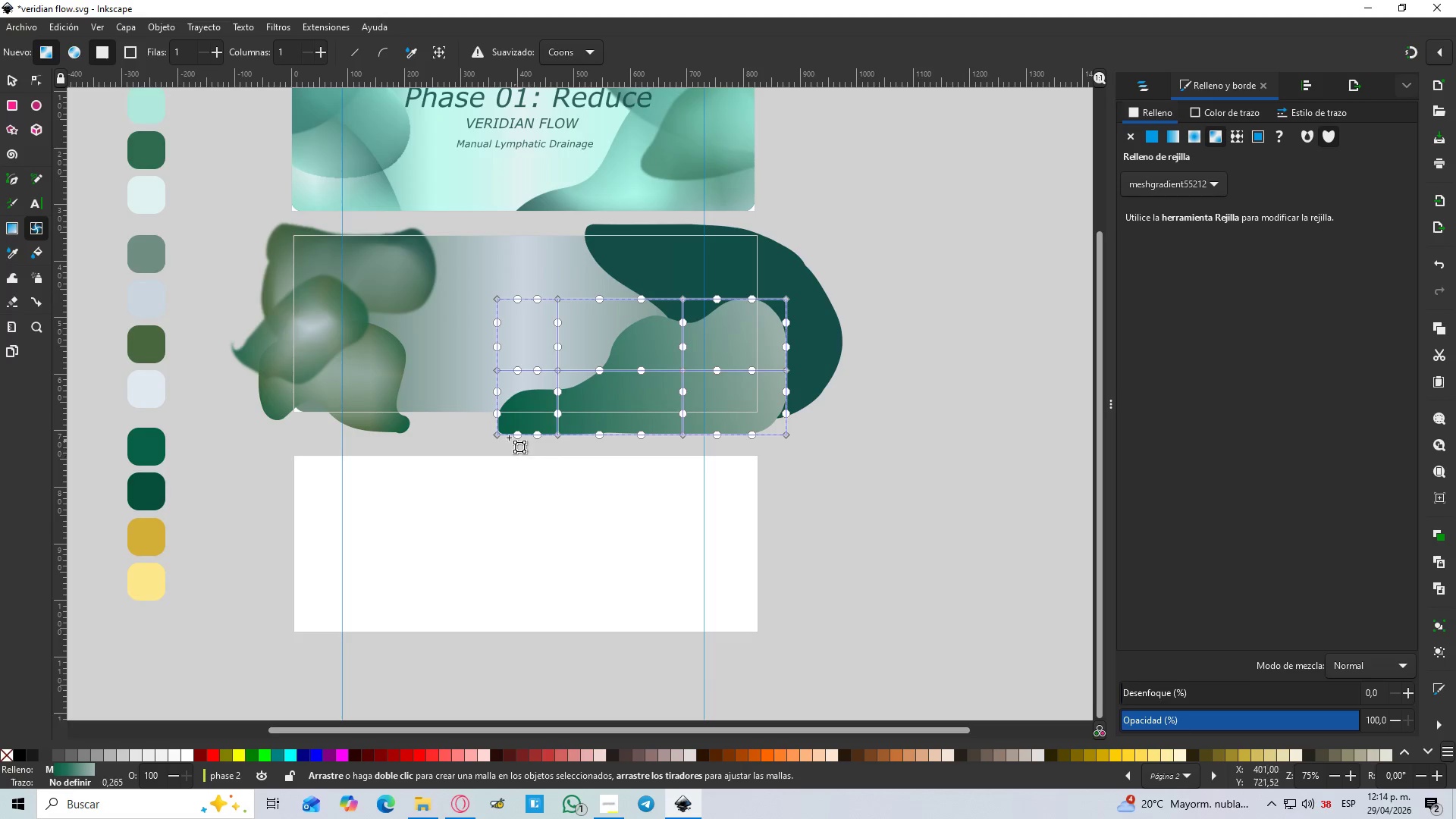 
key(Control+ControlLeft)
 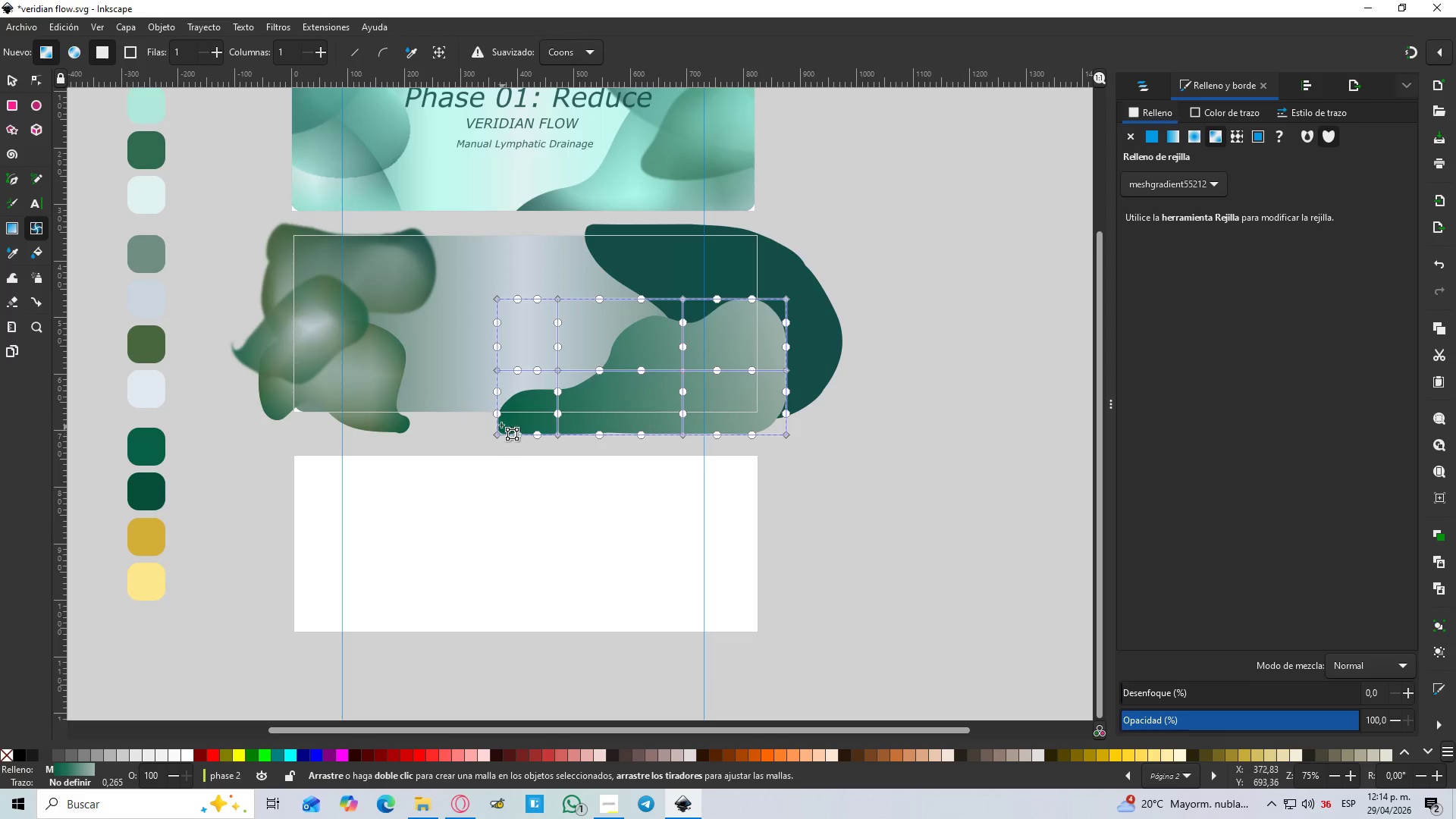 
scroll: coordinate [501, 424], scroll_direction: up, amount: 1.0
 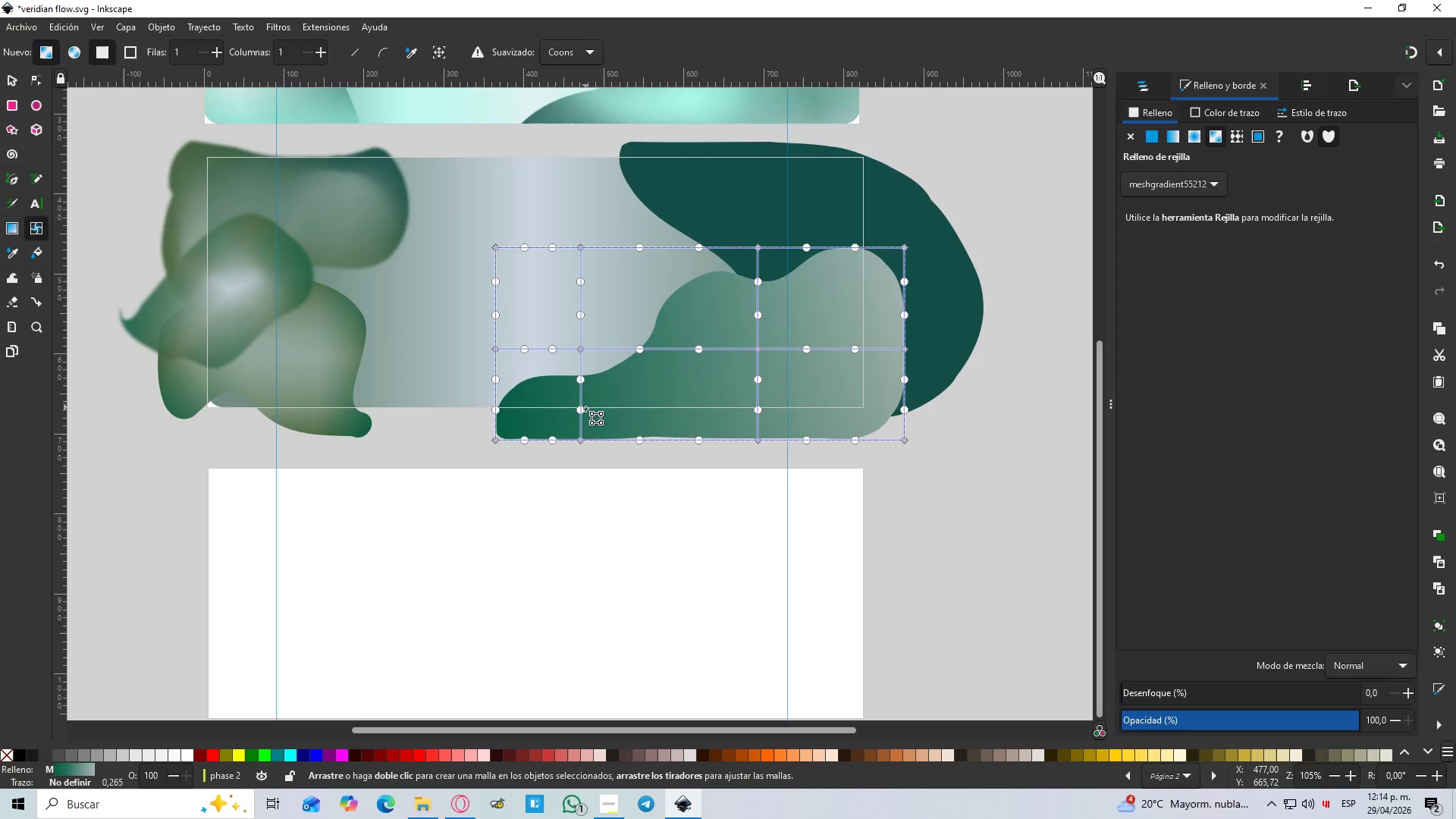 
left_click([582, 410])
 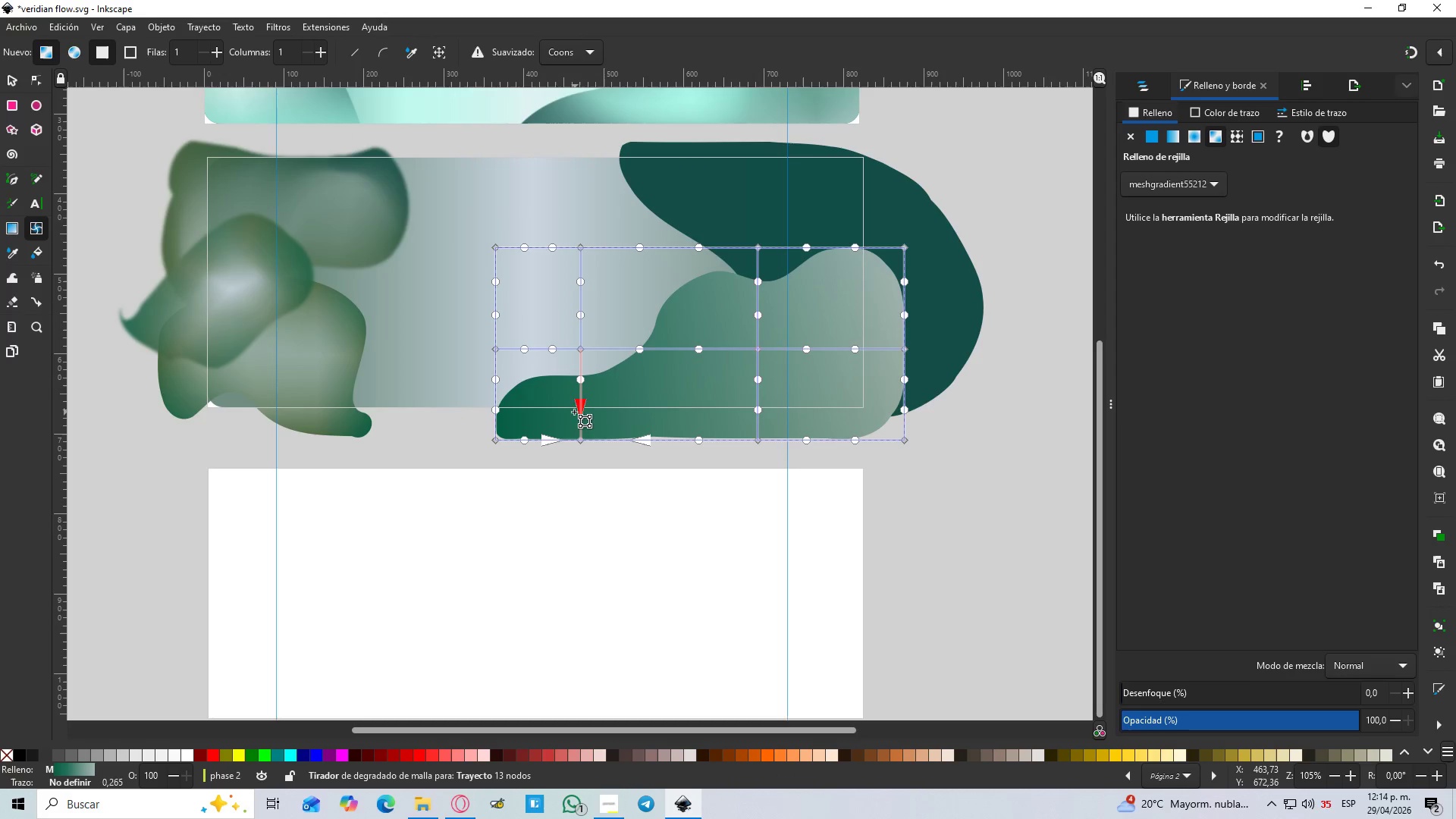 
hold_key(key=ControlLeft, duration=0.36)
scroll: coordinate [574, 416], scroll_direction: down, amount: 1.0
 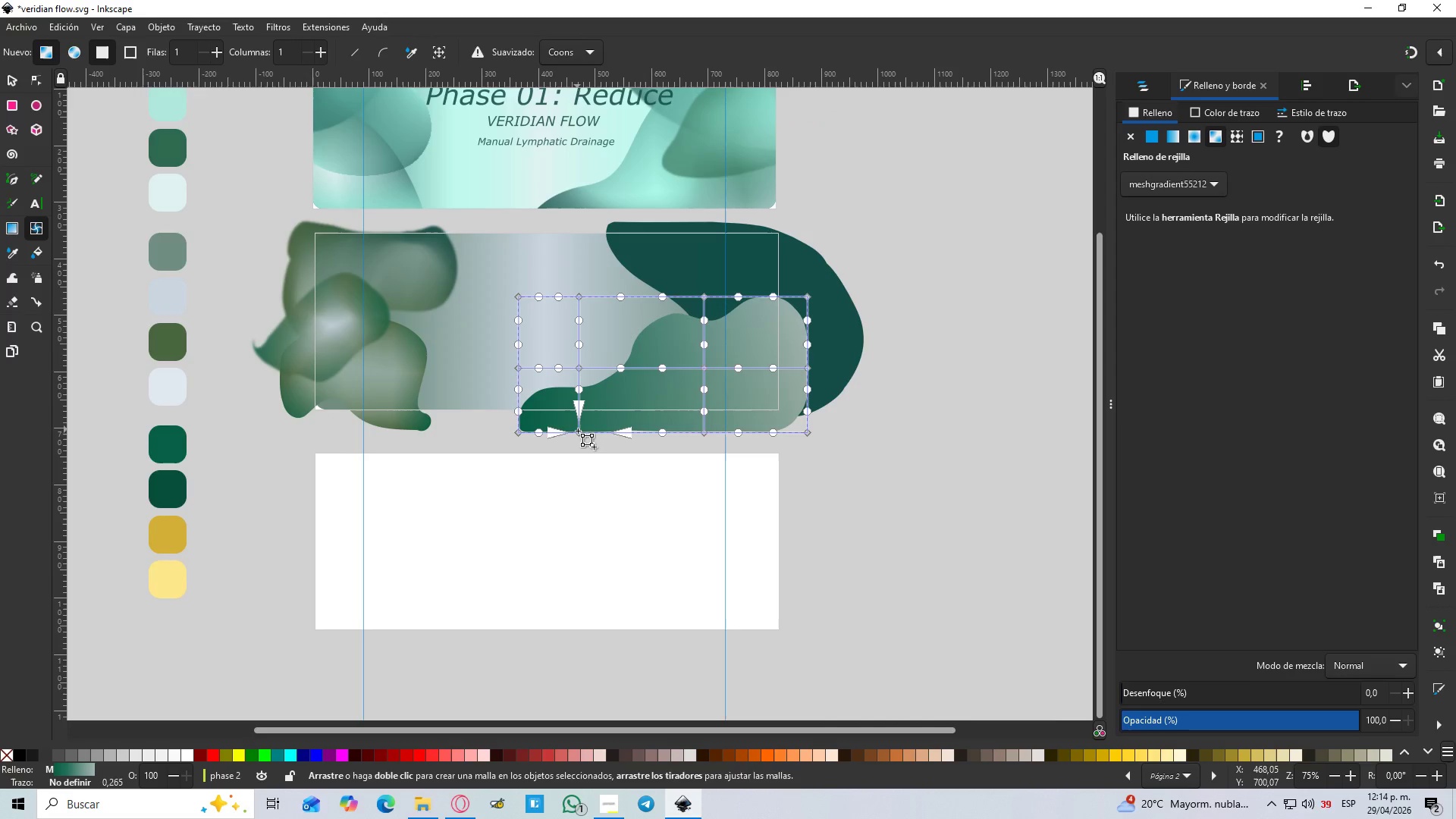 
left_click([579, 432])
 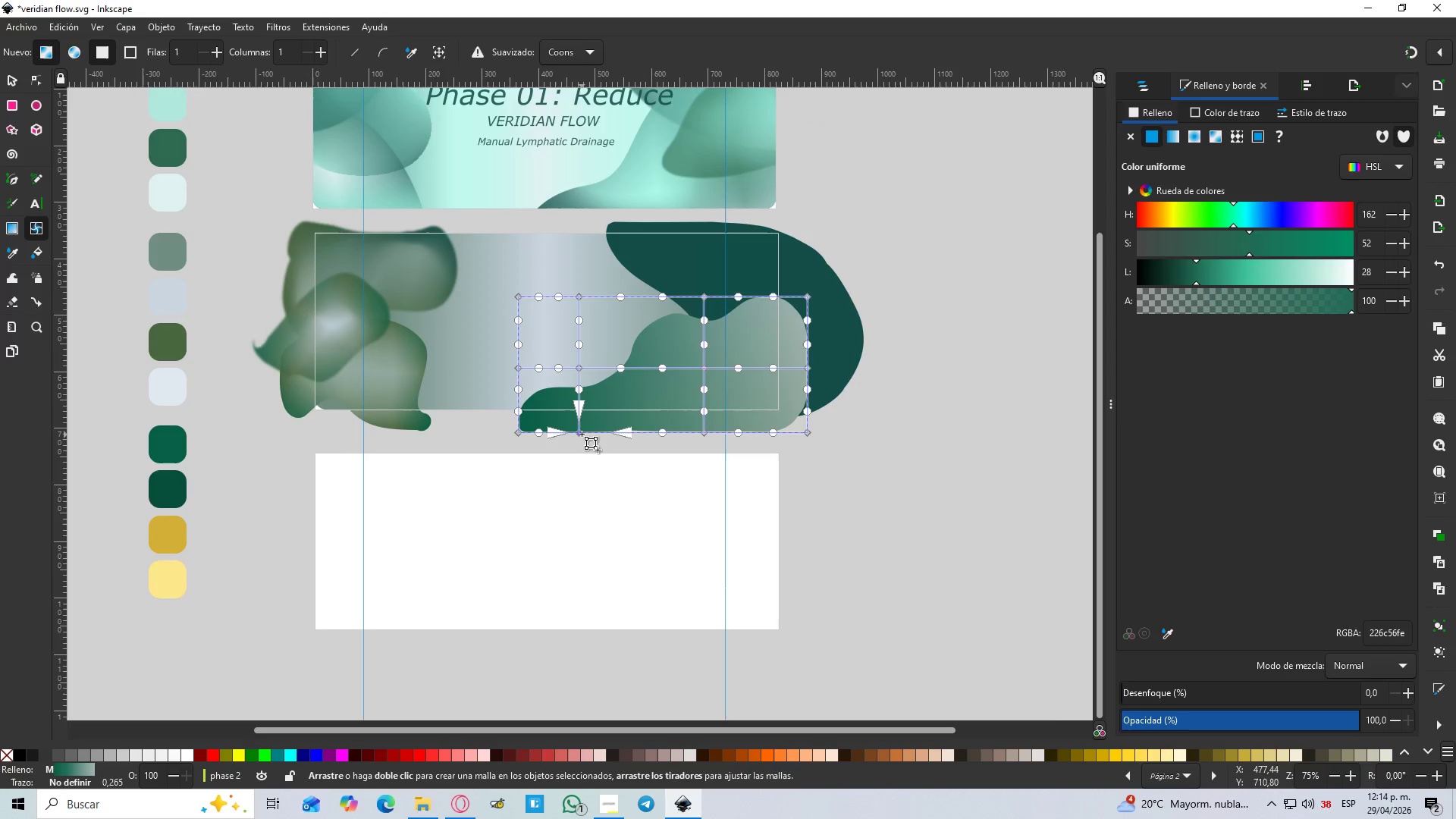 
left_click([579, 434])
 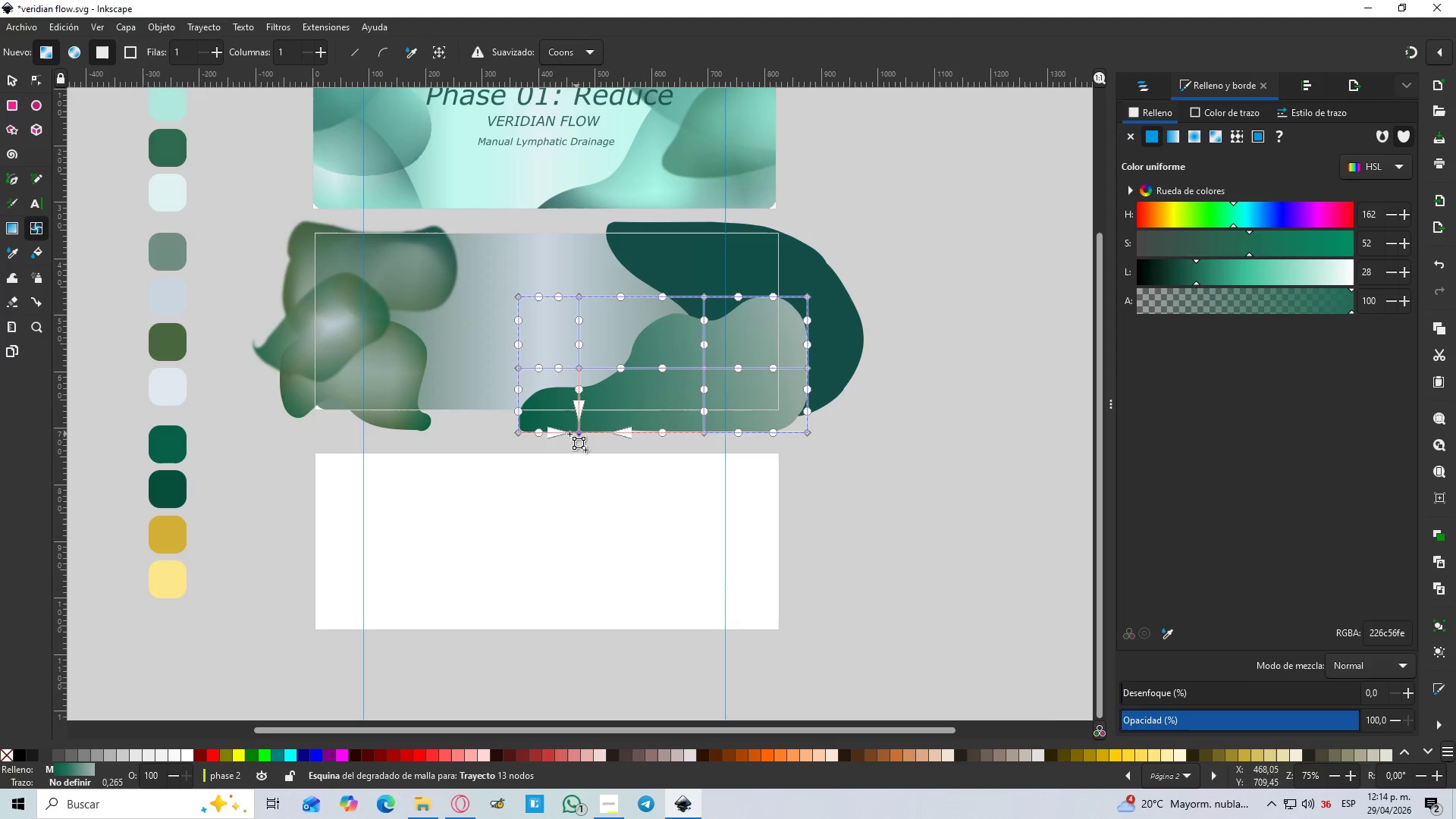 
key(D)
 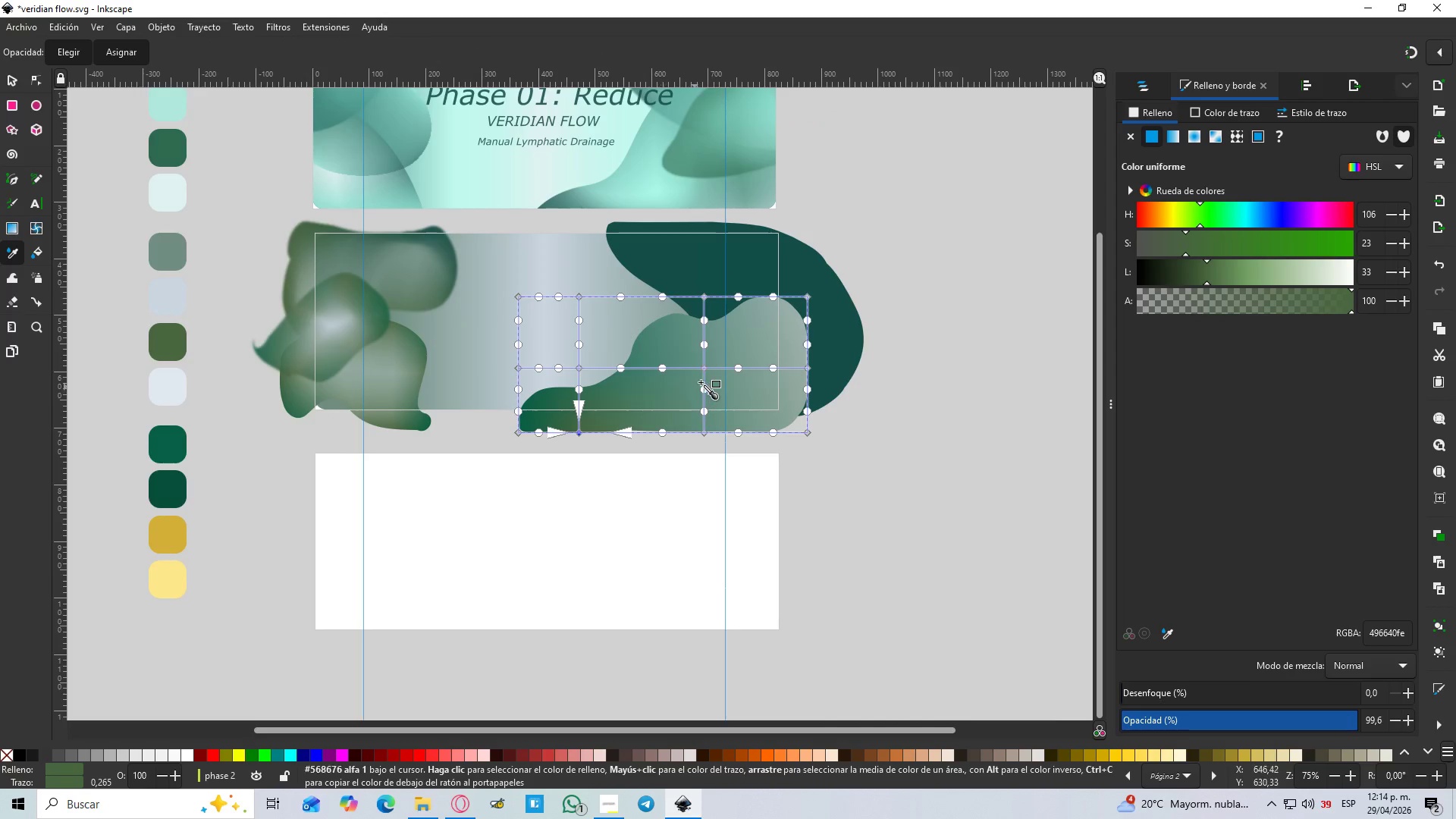 
left_click([704, 371])
 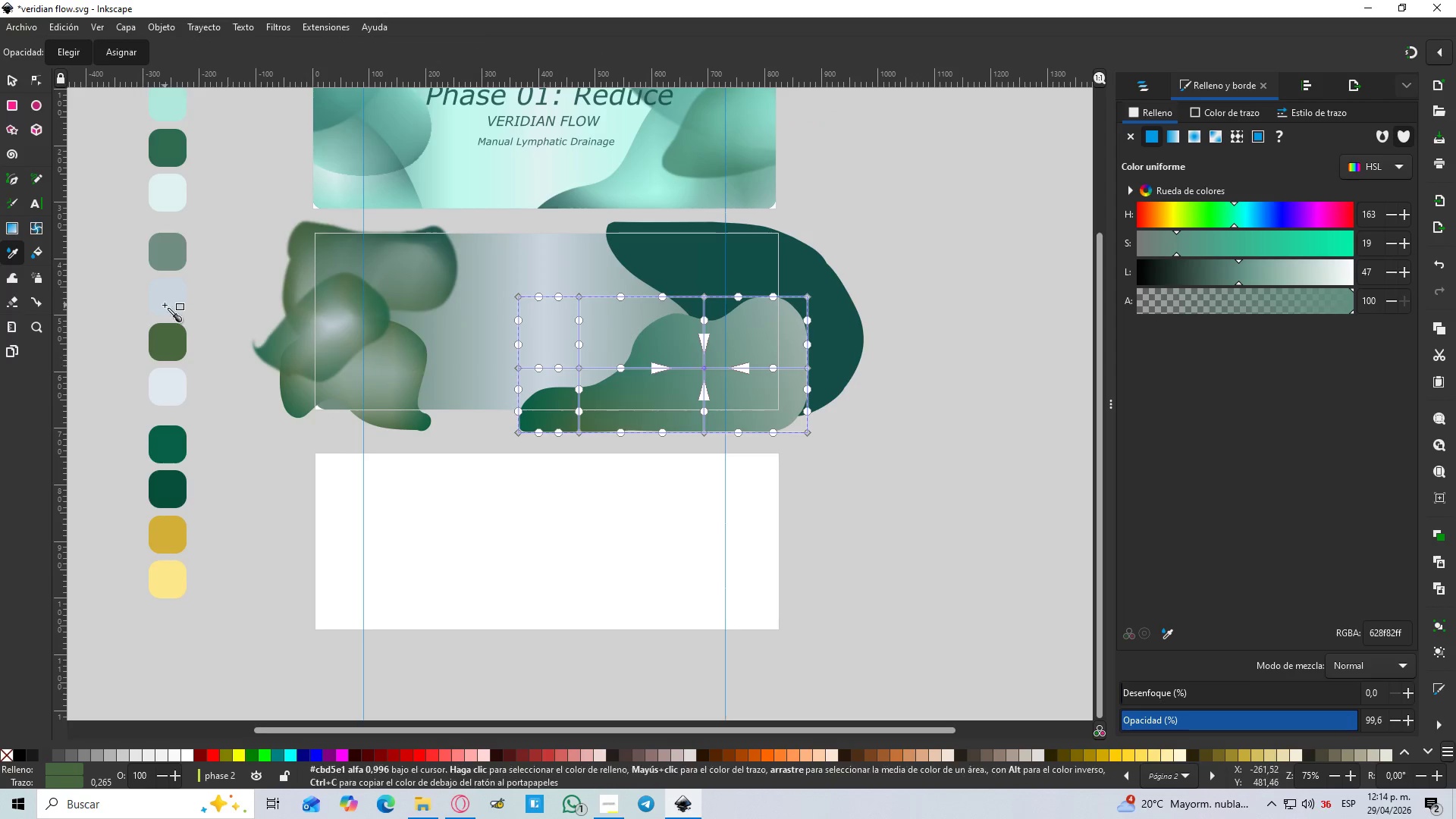 
key(D)
 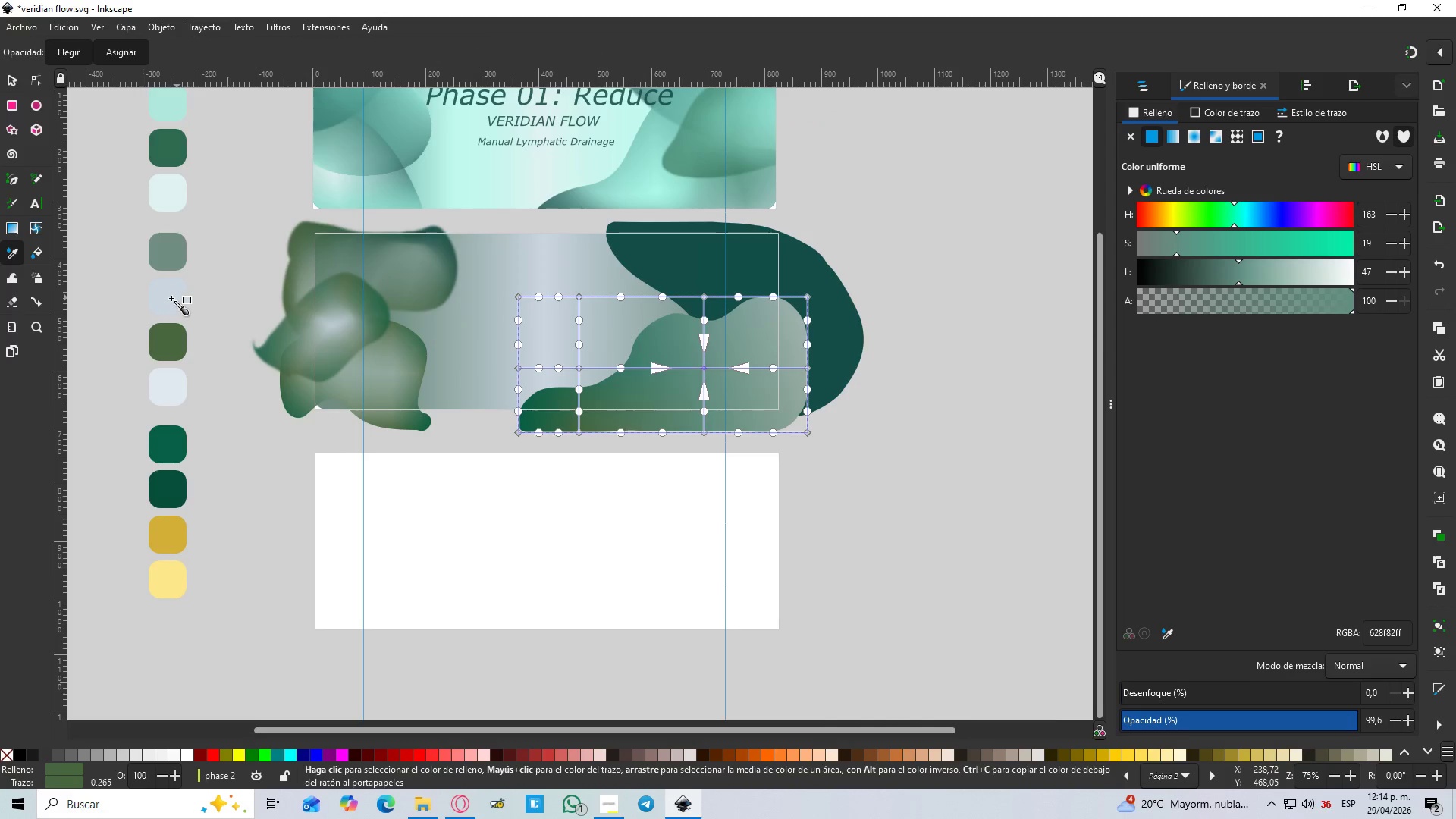 
left_click([171, 298])
 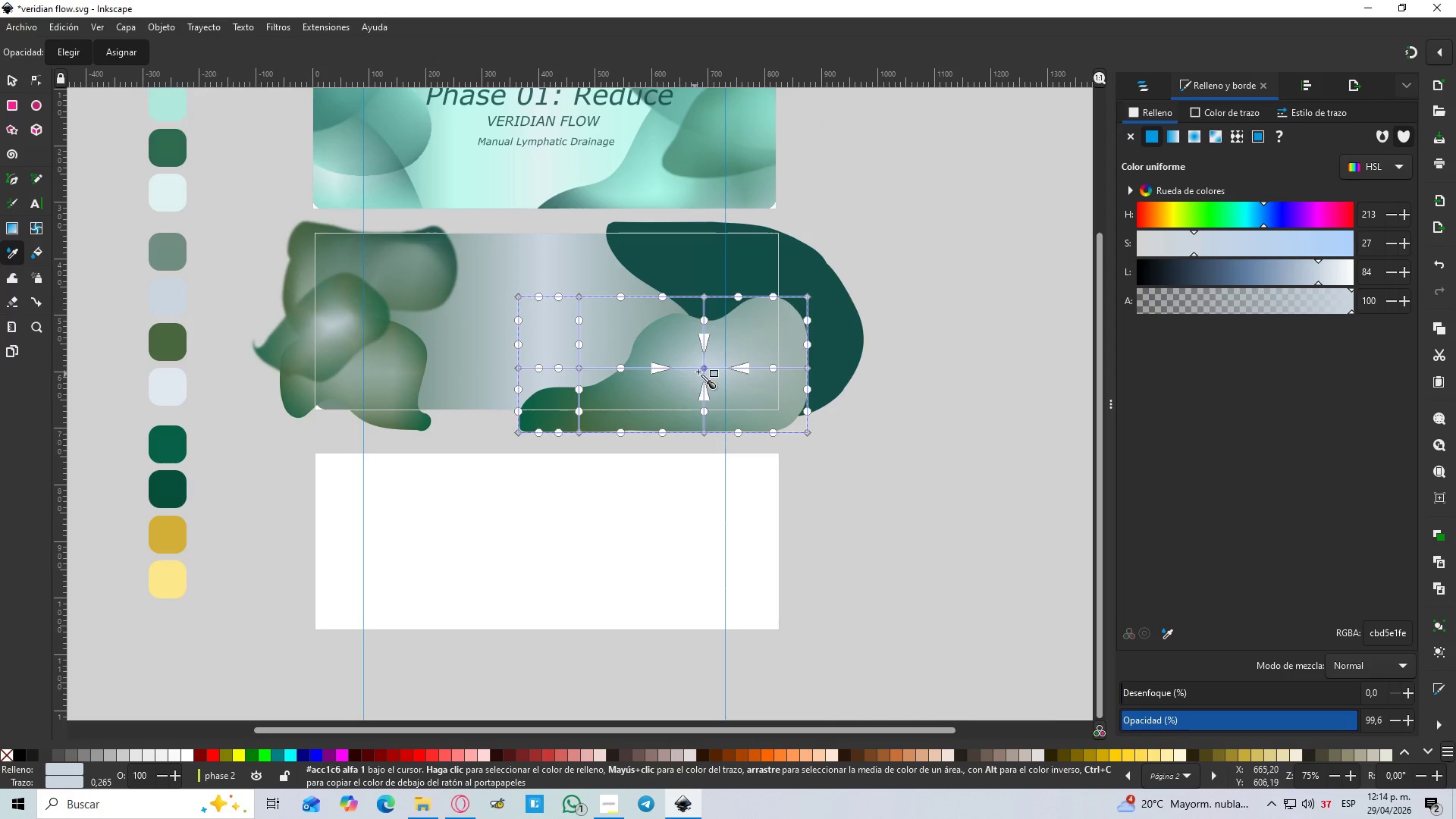 
left_click_drag(start_coordinate=[704, 369], to_coordinate=[711, 386])
 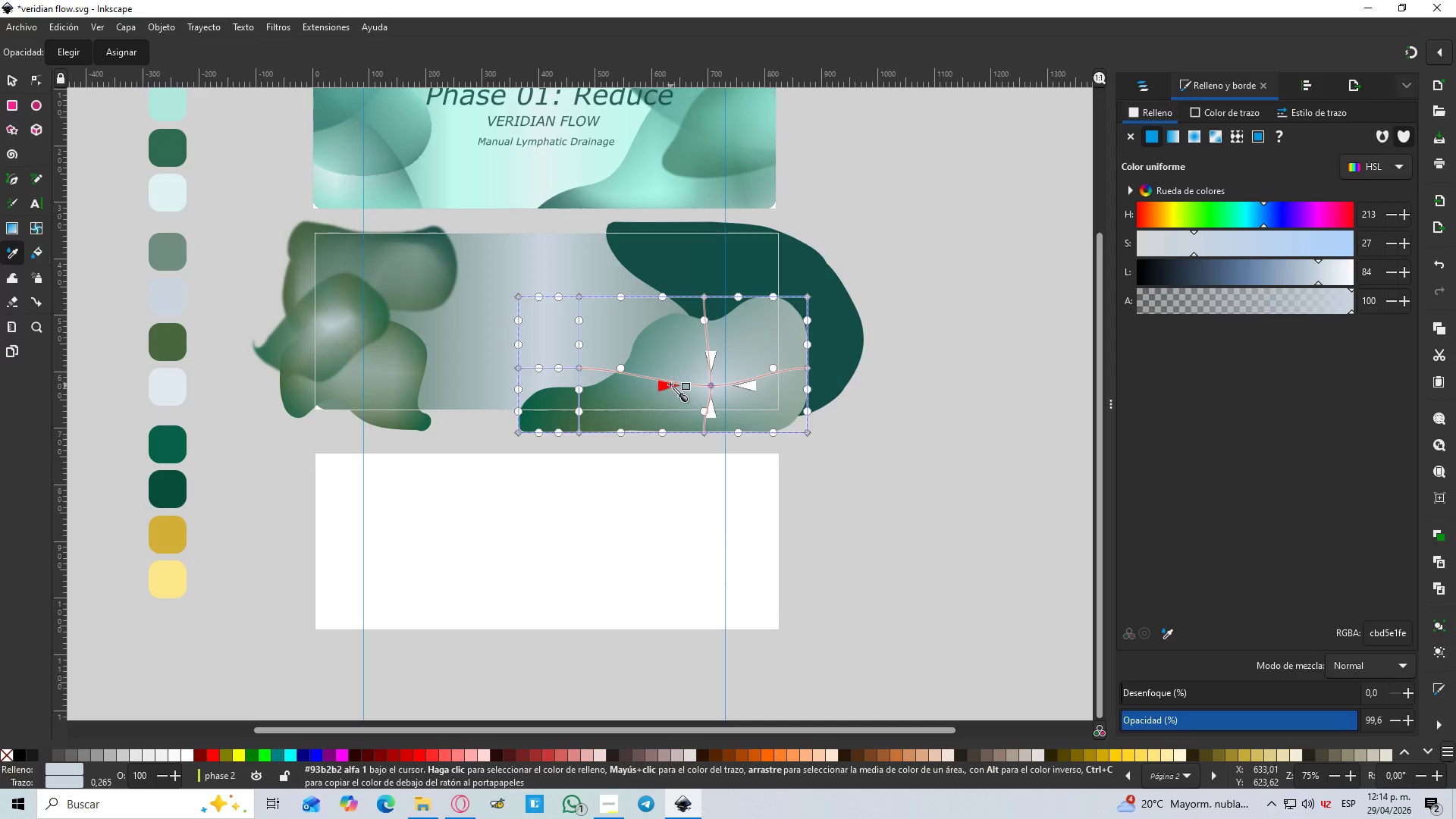 
left_click_drag(start_coordinate=[669, 384], to_coordinate=[695, 337])
 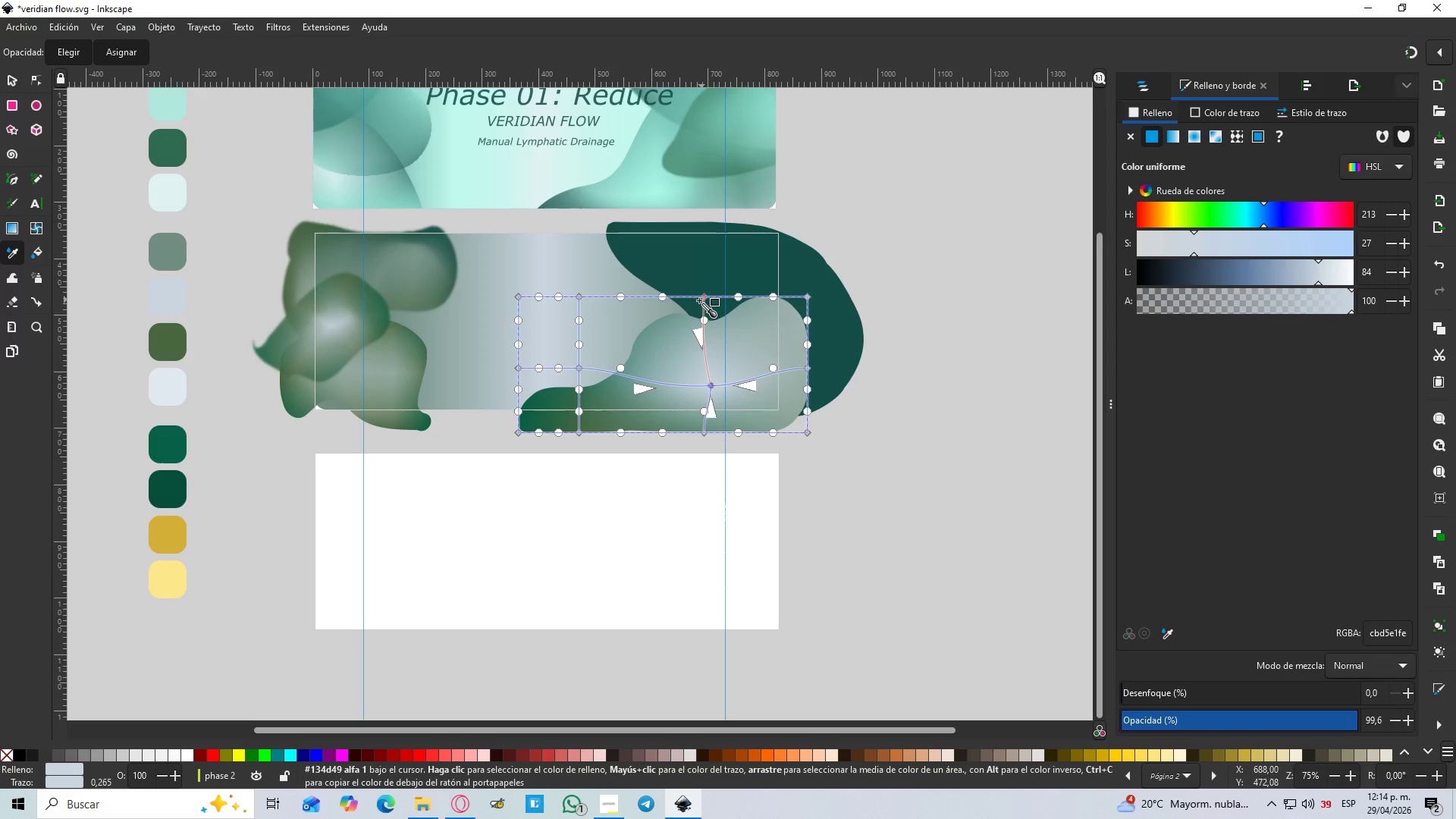 
left_click_drag(start_coordinate=[704, 319], to_coordinate=[721, 347])
 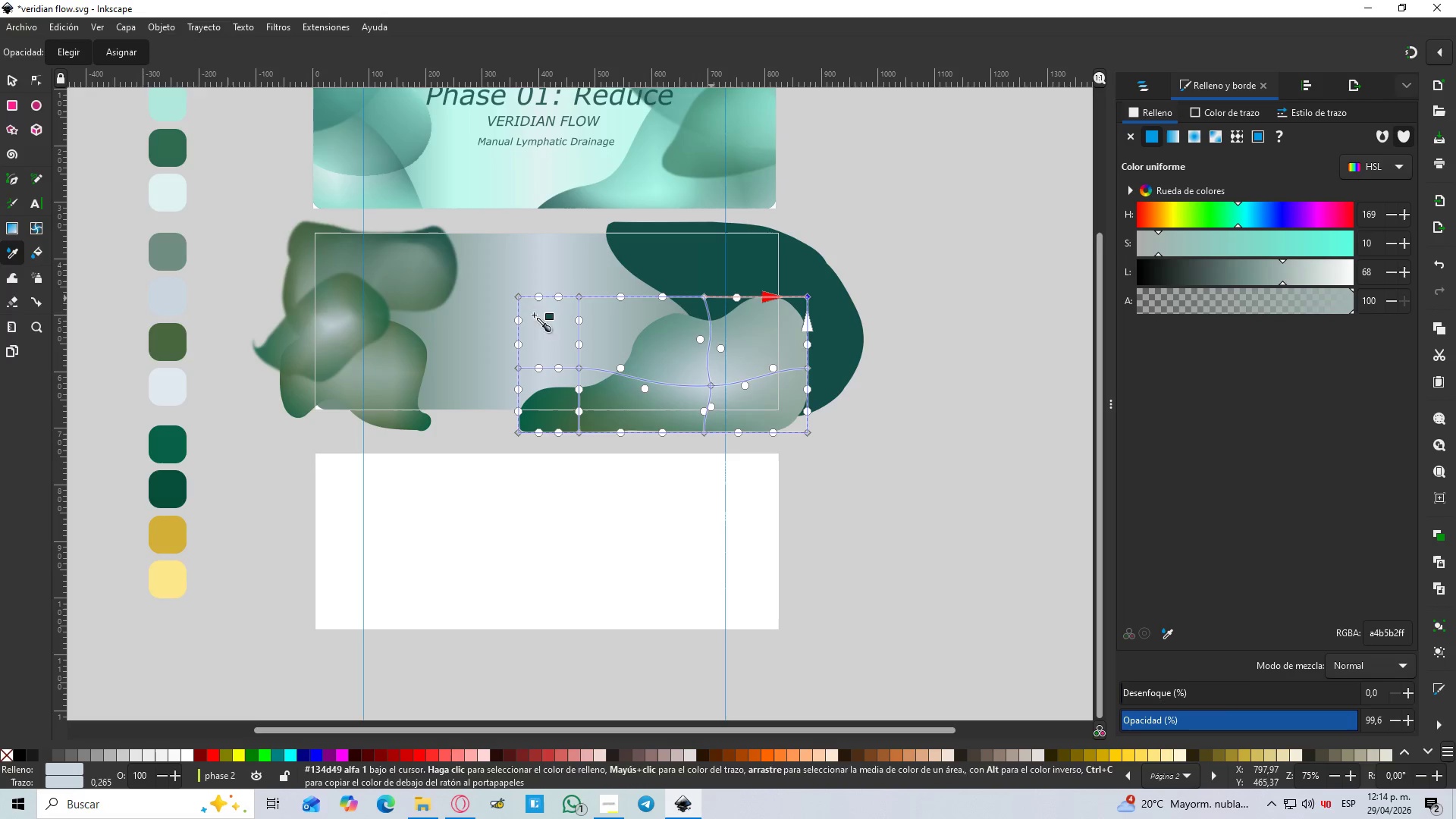 
left_click([167, 449])
 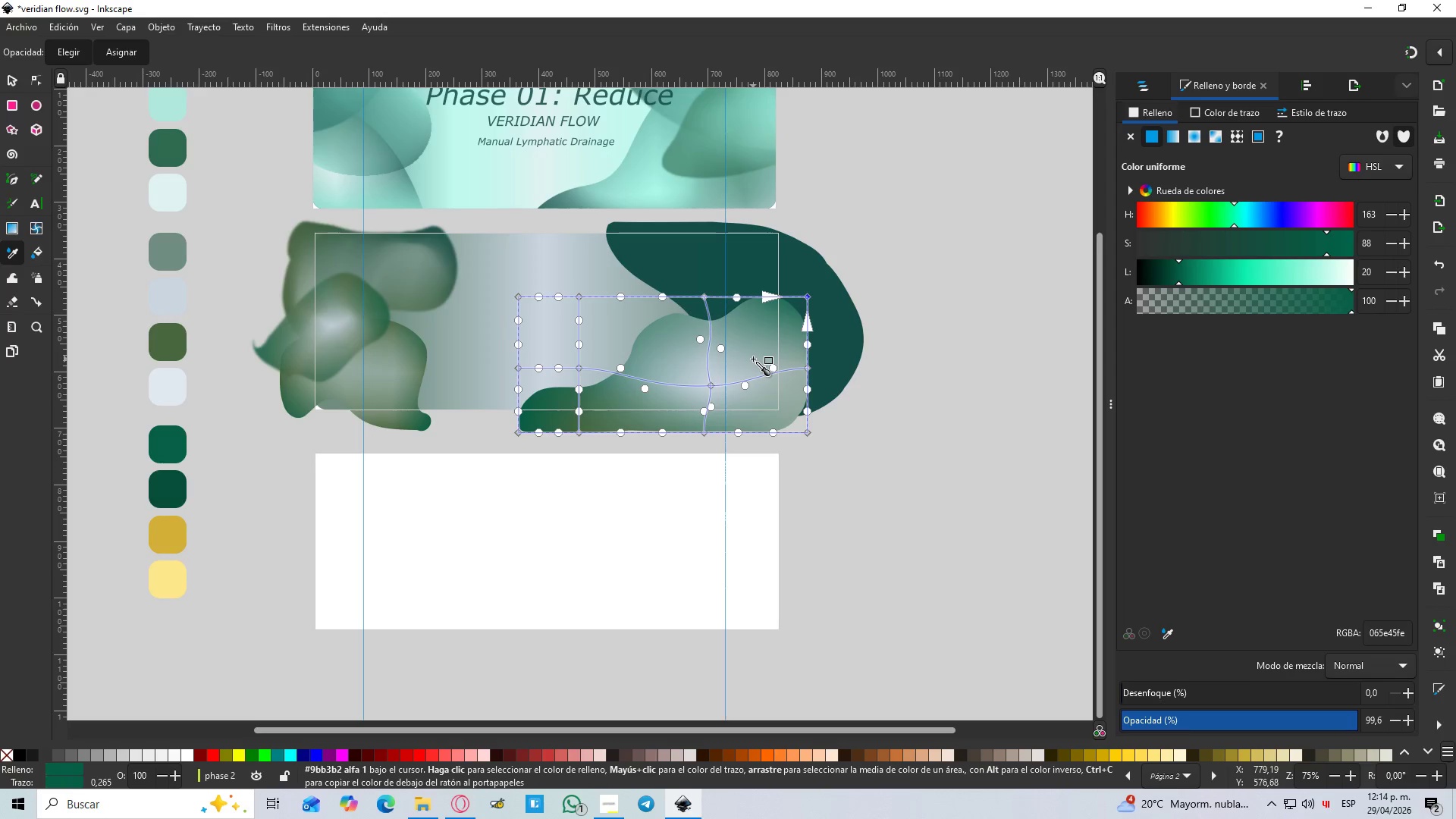 
hold_key(key=ControlLeft, duration=0.69)
 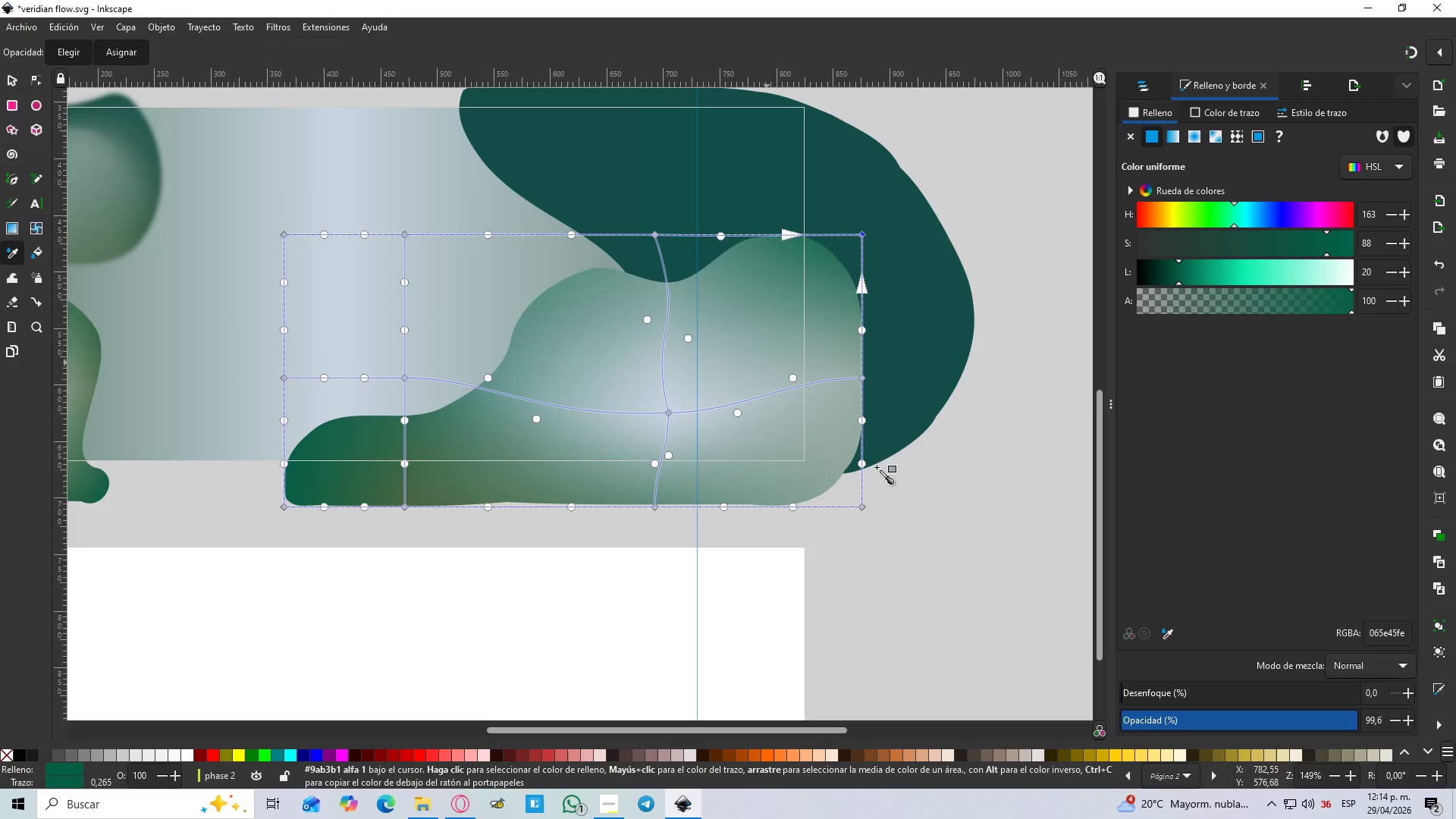 
hold_key(key=ControlLeft, duration=6.86)
 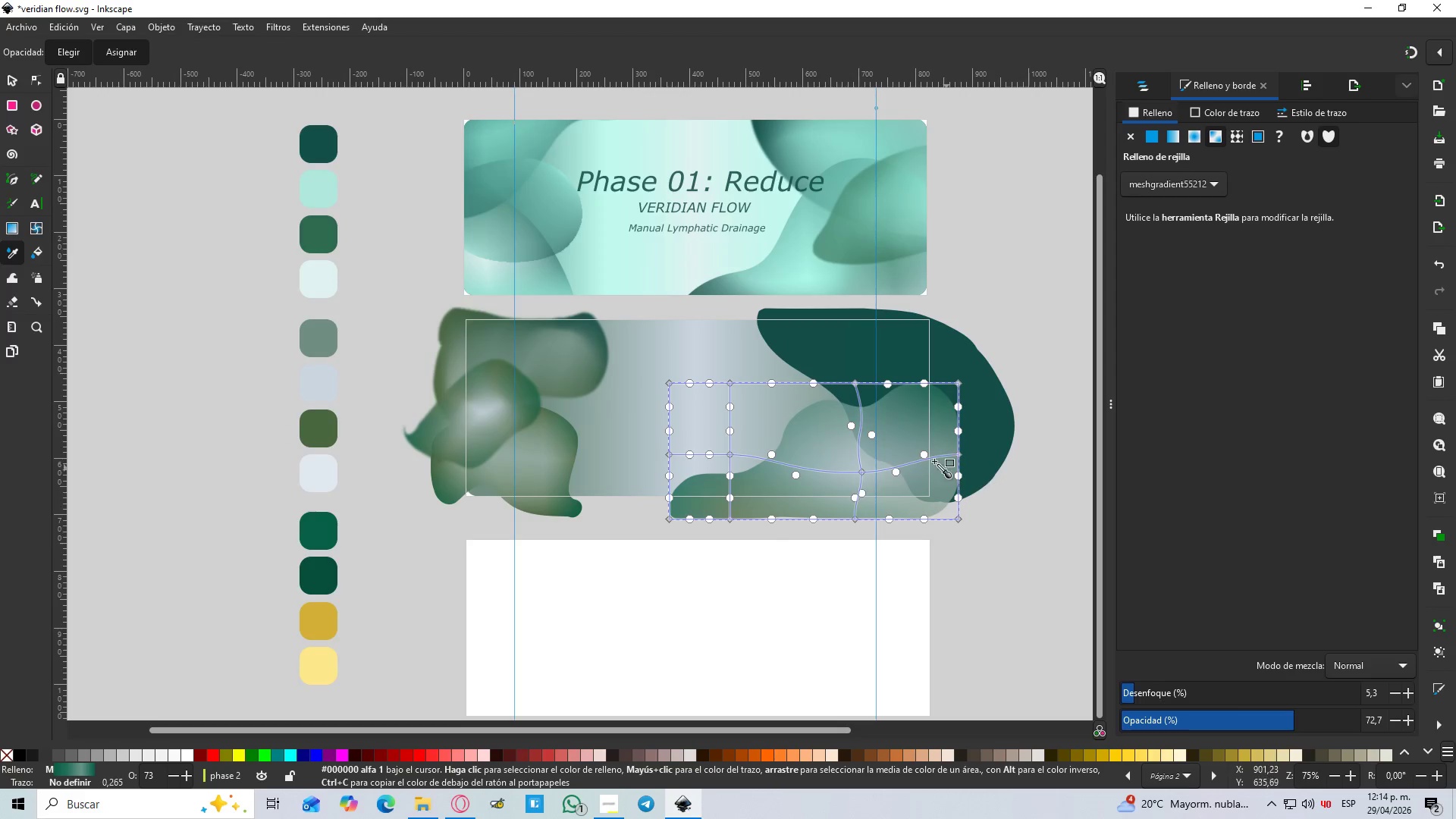 
scroll: coordinate [753, 359], scroll_direction: up, amount: 2.0
 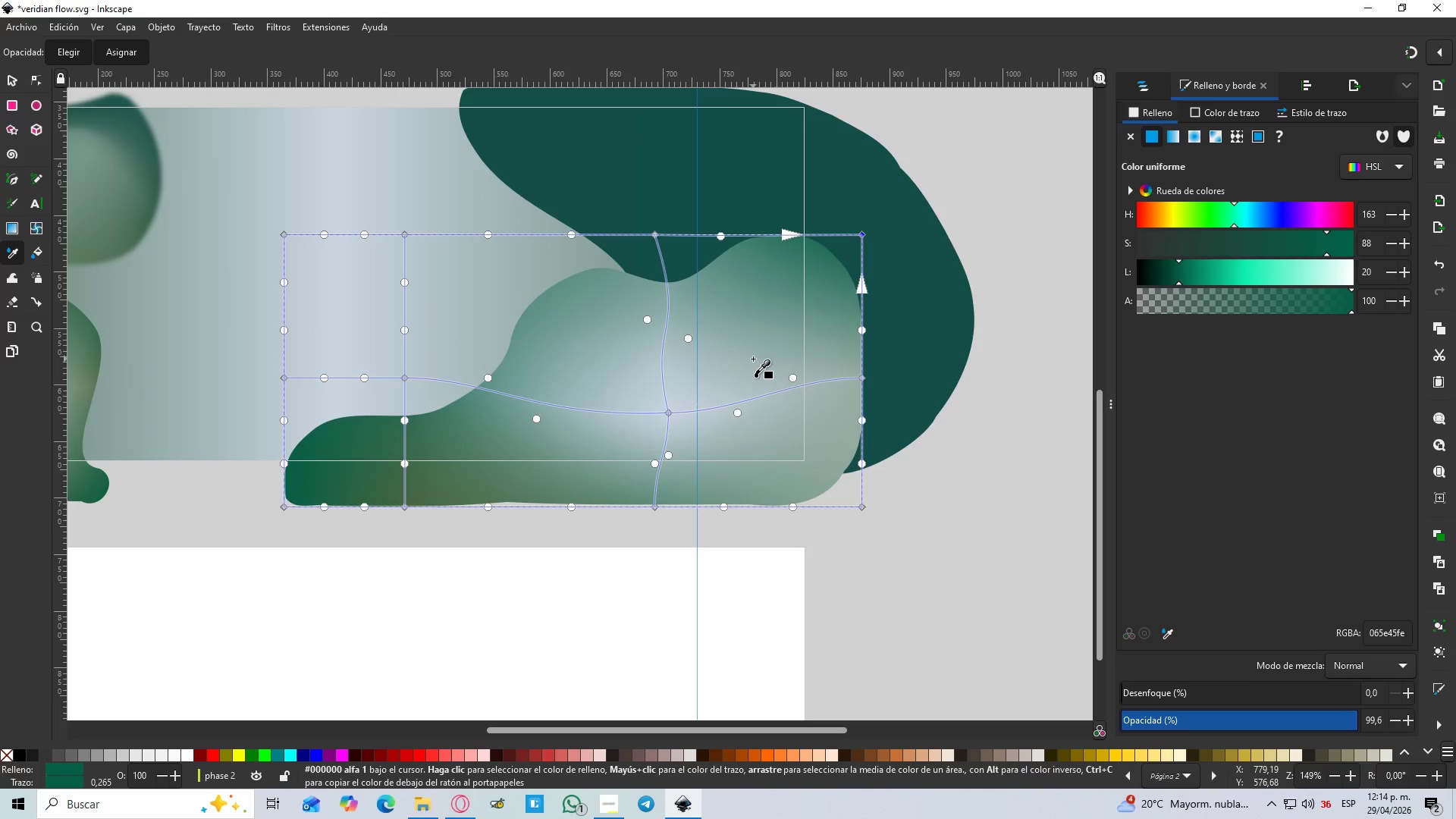 
left_click_drag(start_coordinate=[1125, 700], to_coordinate=[1132, 698])
 